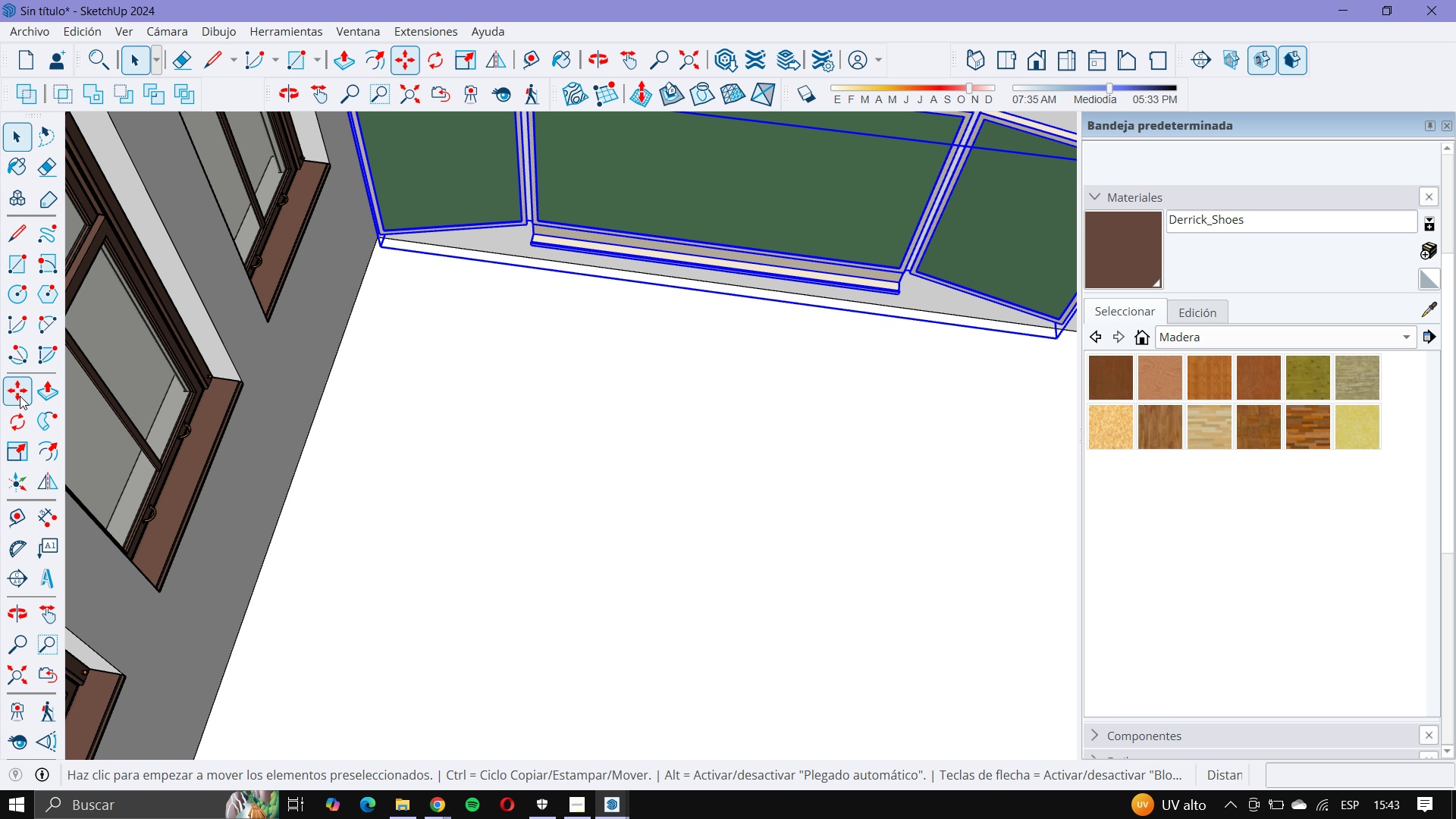 
double_click([682, 419])
 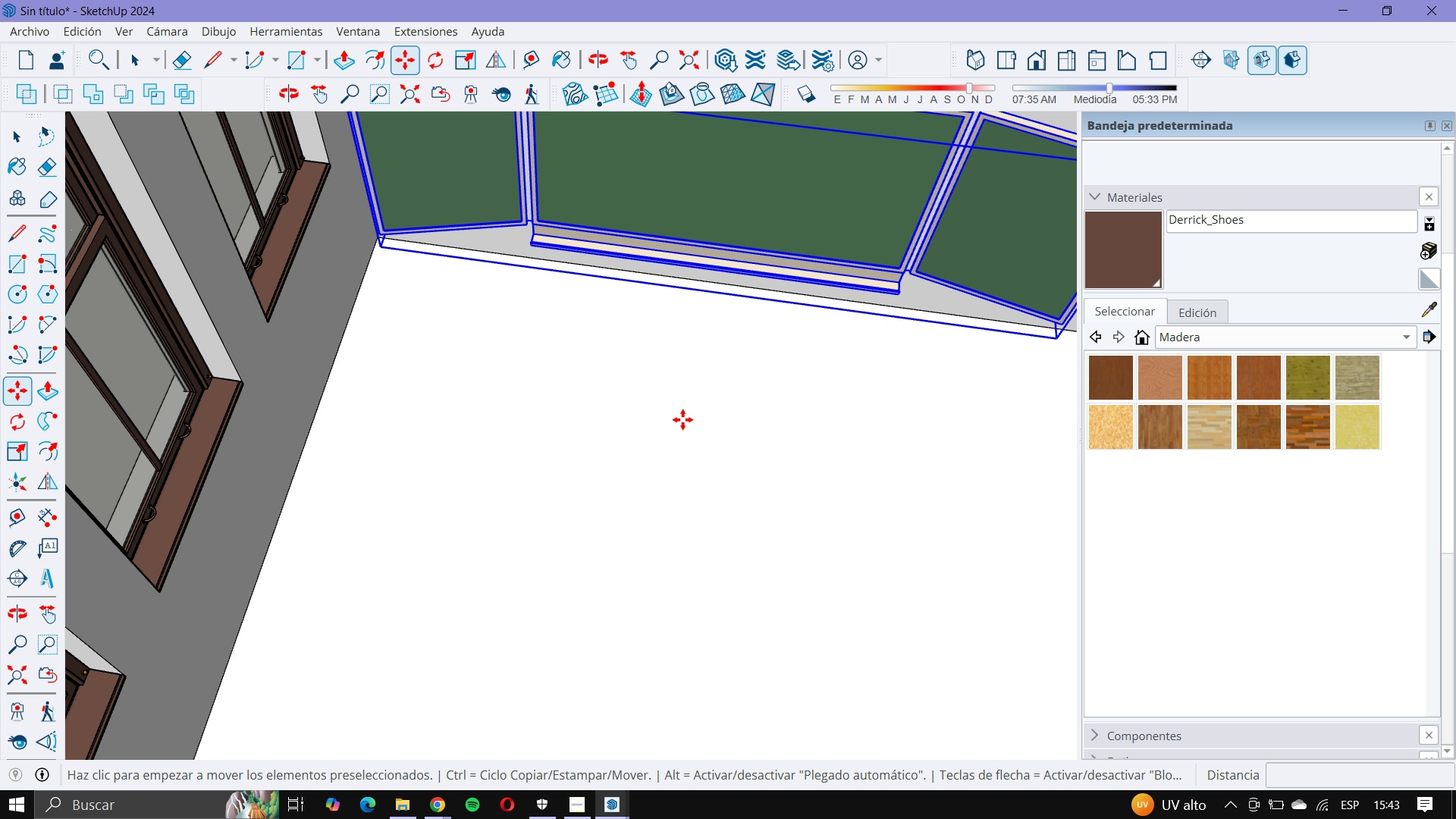 
key(ArrowUp)
 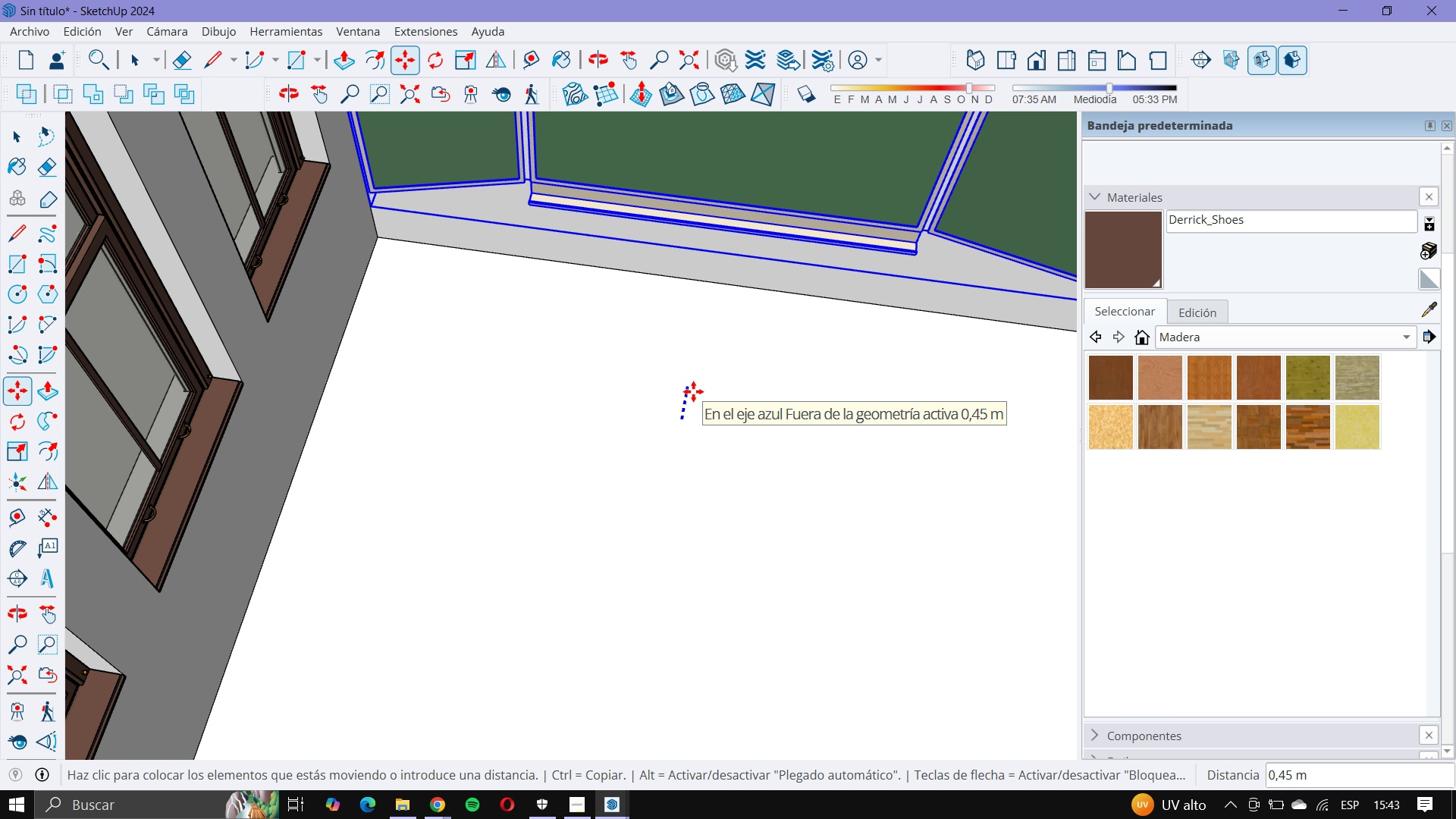 
key(Numpad0)
 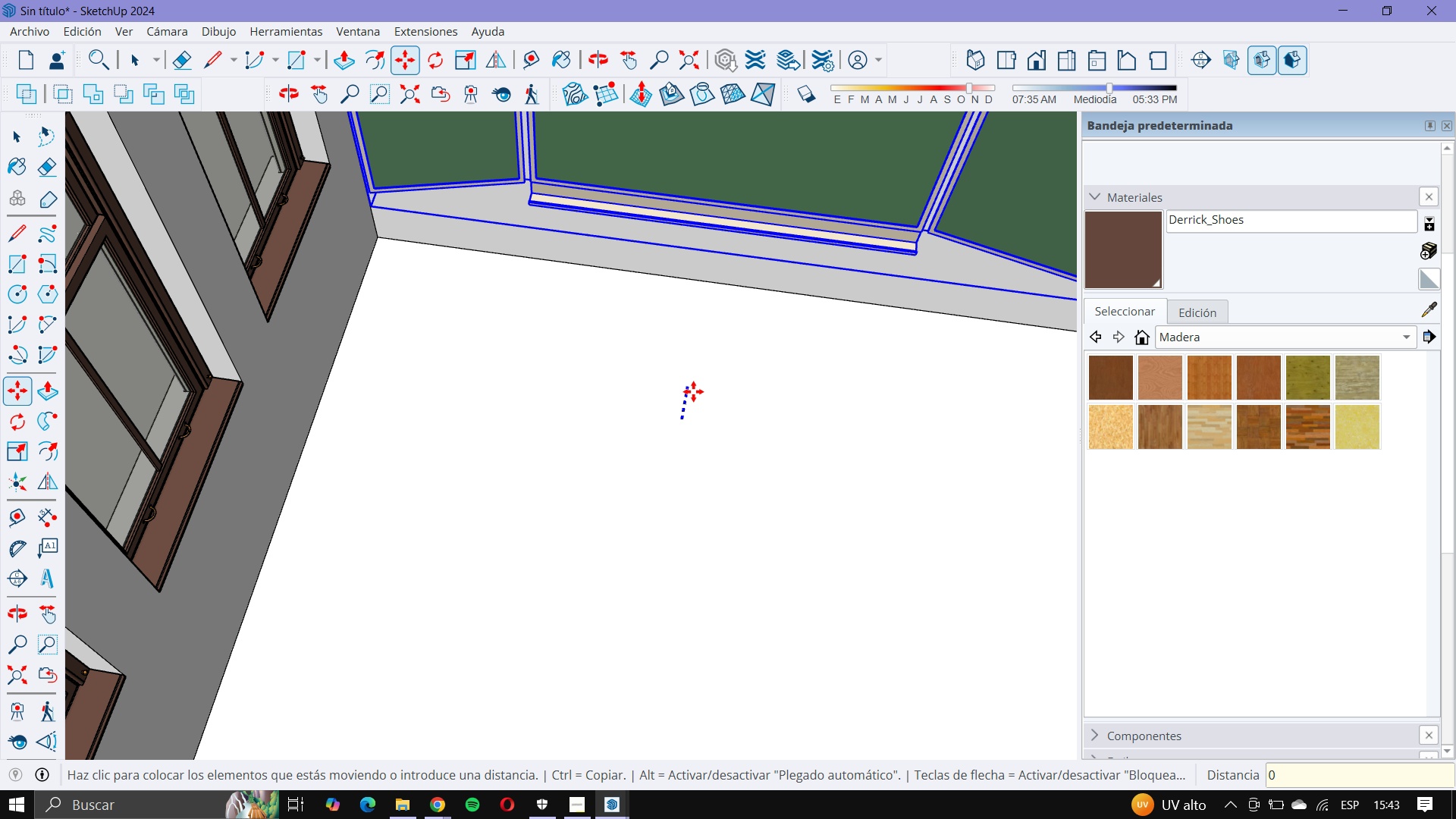 
key(Comma)
 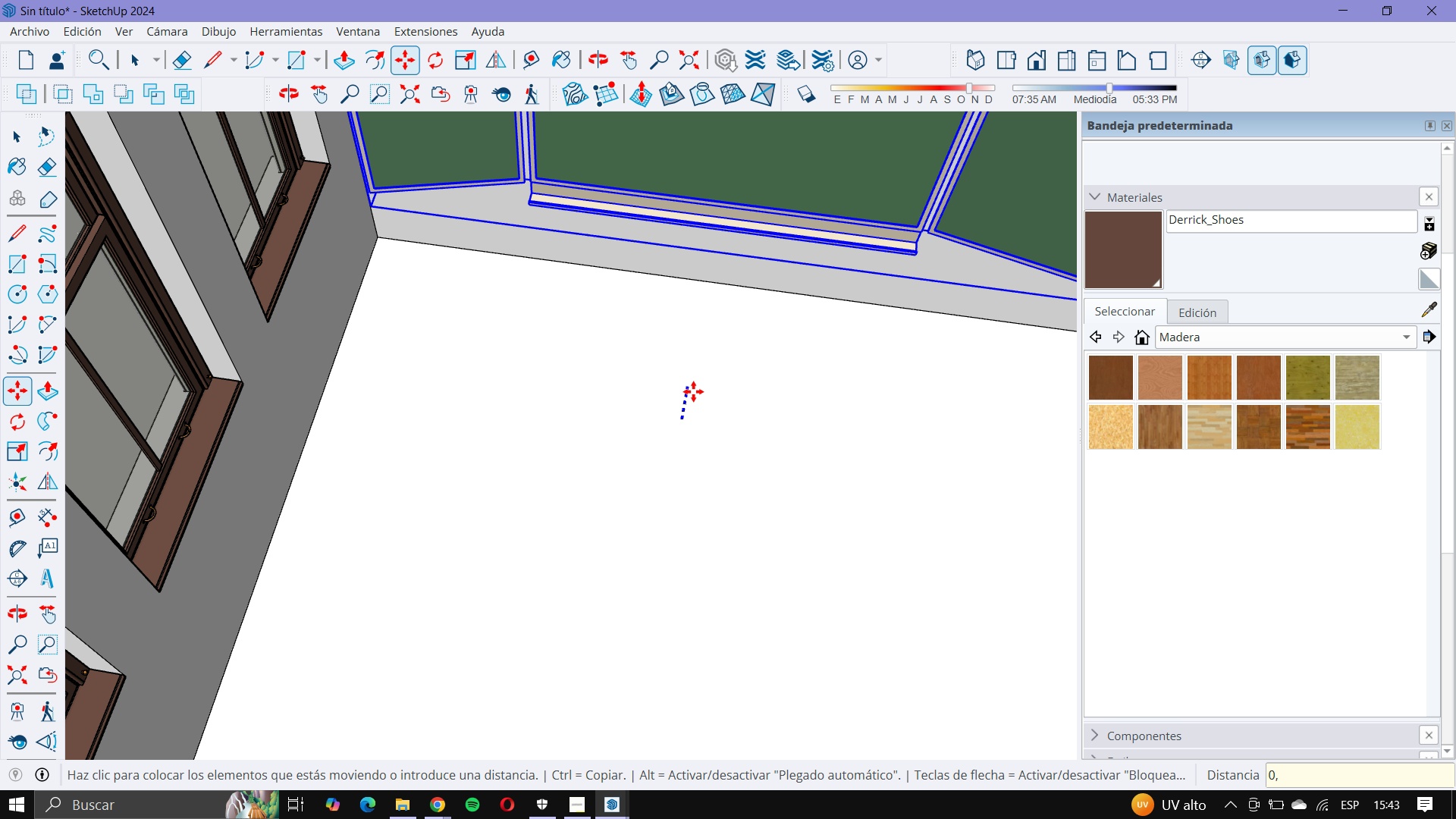 
key(Numpad2)
 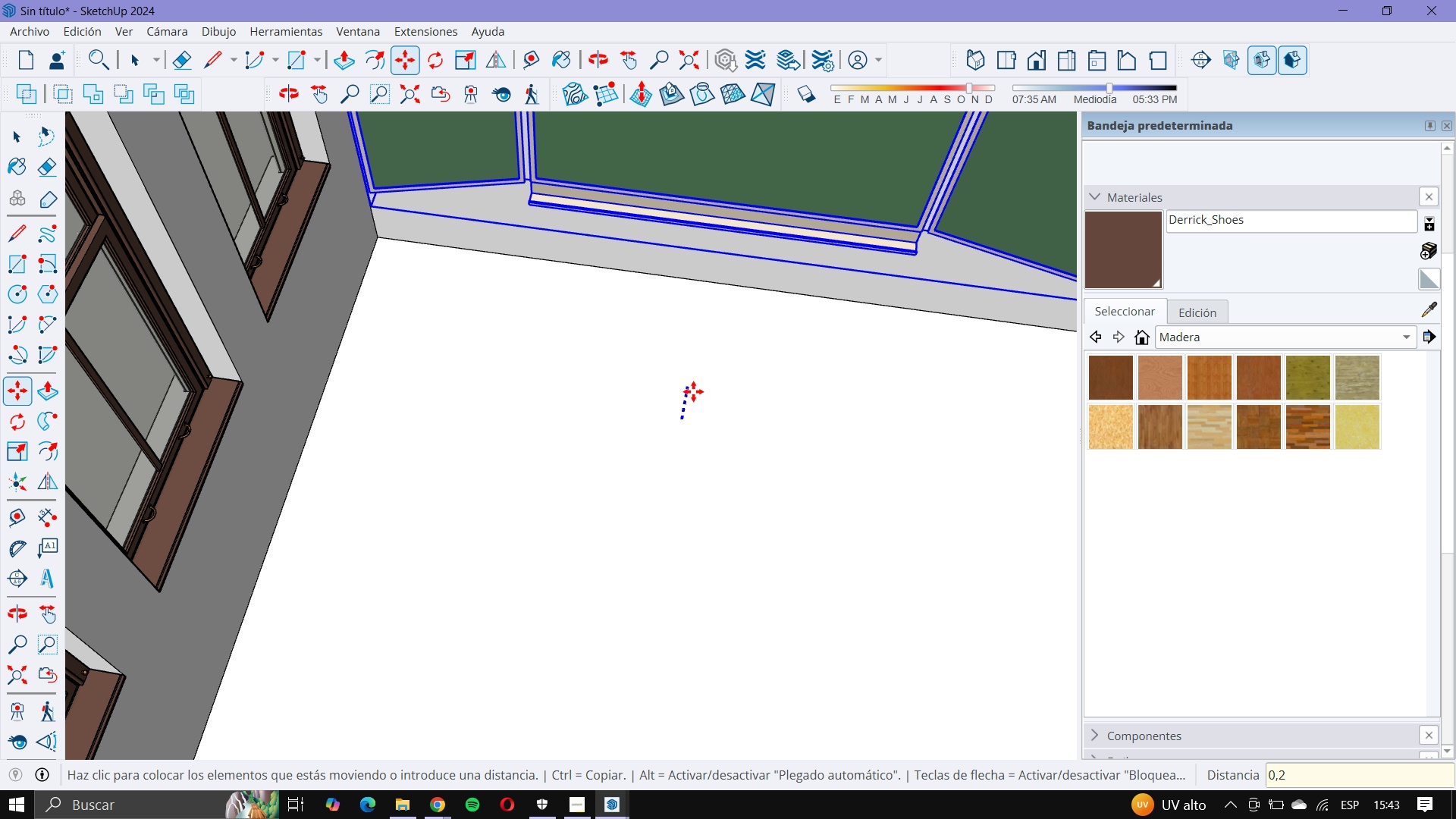 
key(NumpadEnter)
 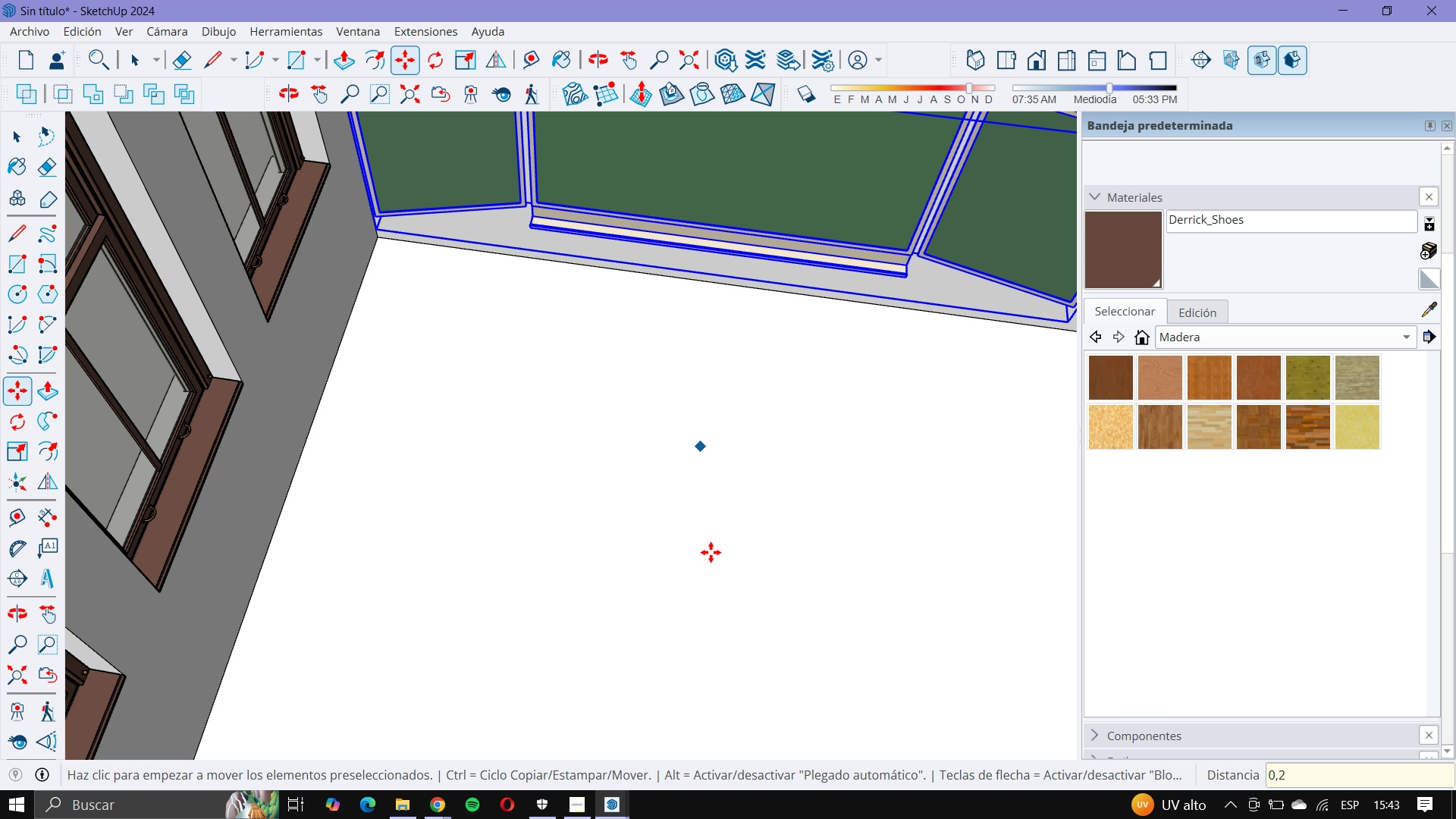 
scroll: coordinate [676, 466], scroll_direction: down, amount: 10.0
 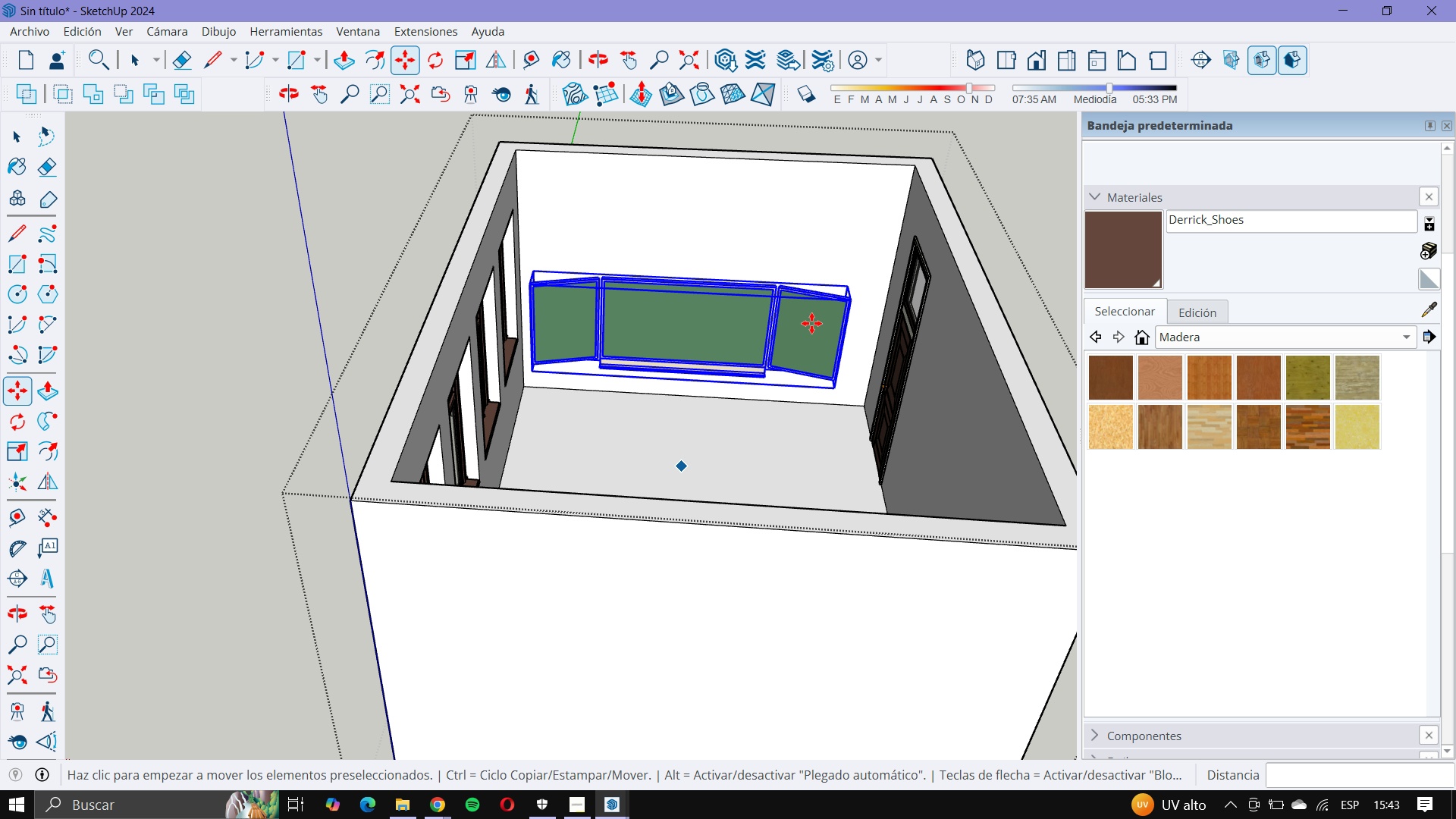 
scroll: coordinate [844, 257], scroll_direction: up, amount: 9.0
 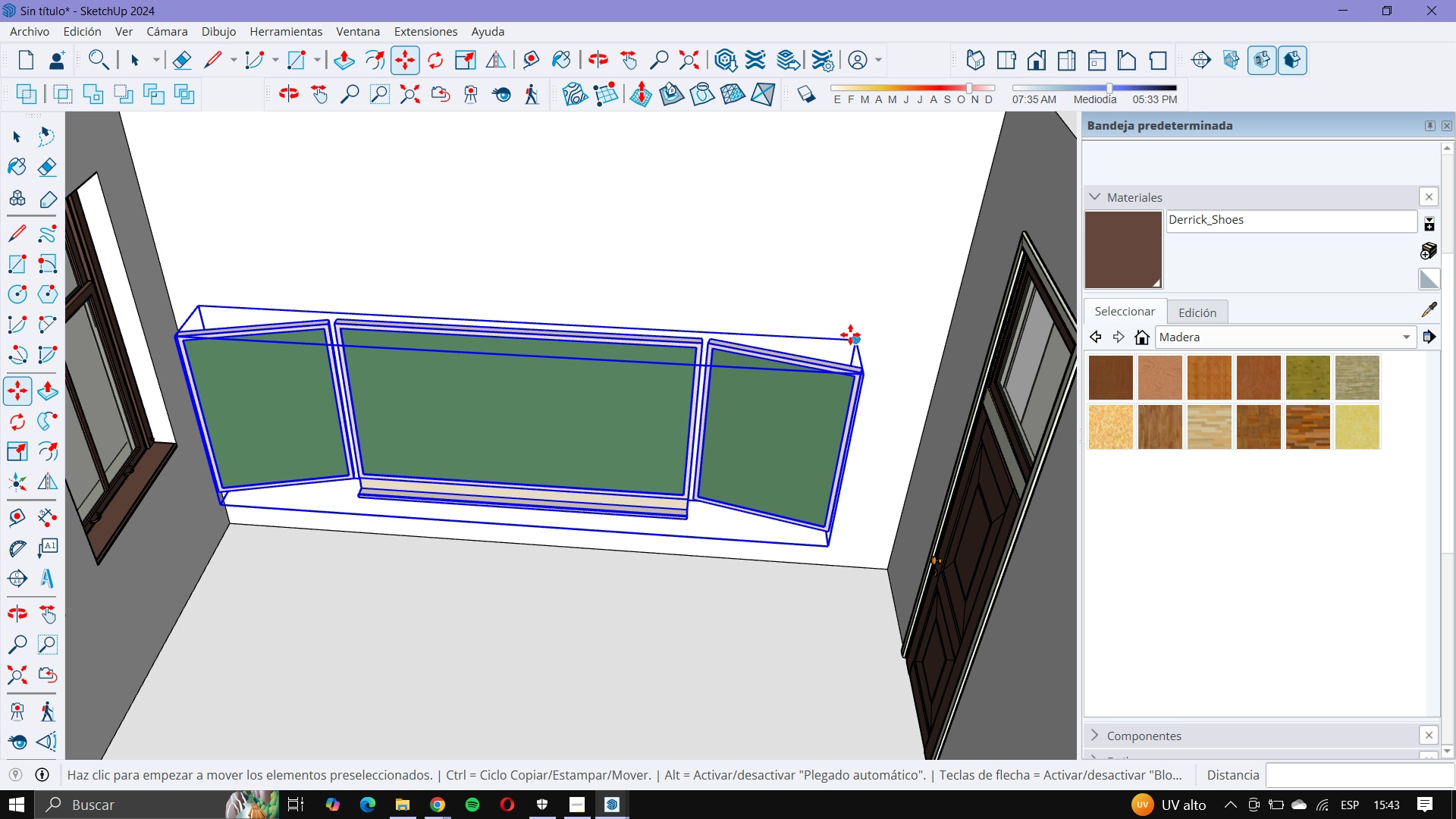 
left_click([850, 334])
 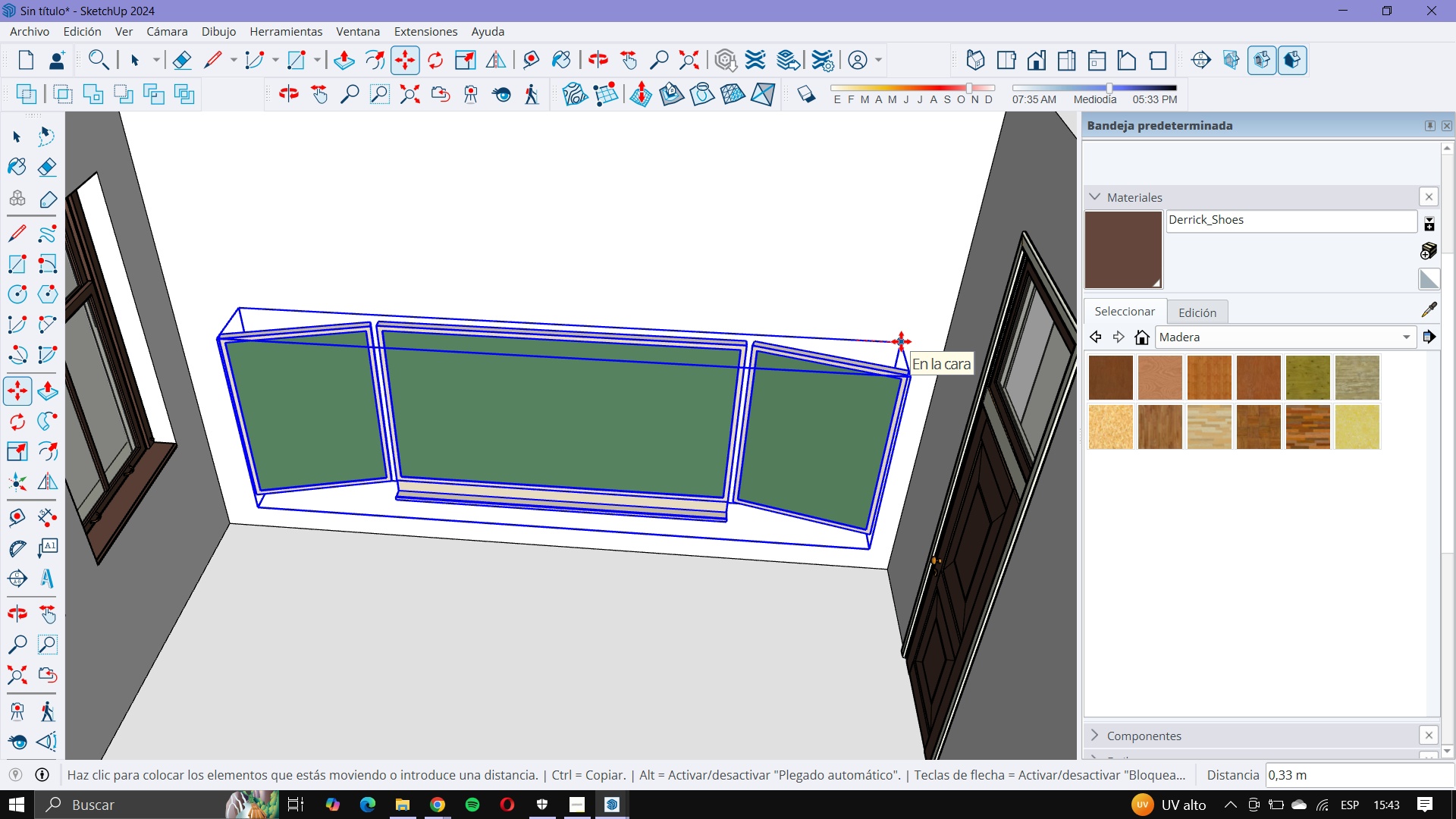 
scroll: coordinate [639, 573], scroll_direction: up, amount: 2.0
 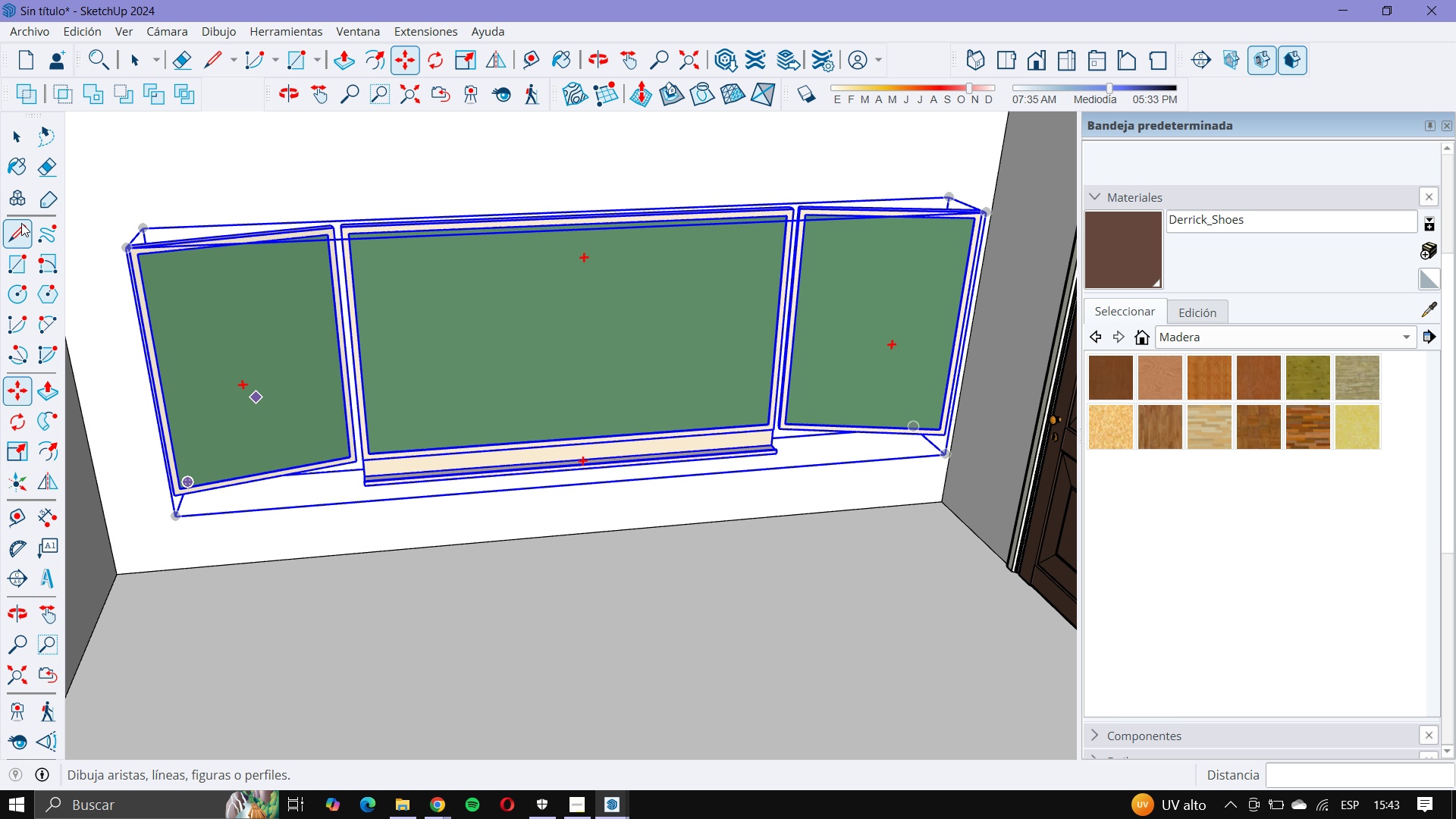 
left_click([14, 136])
 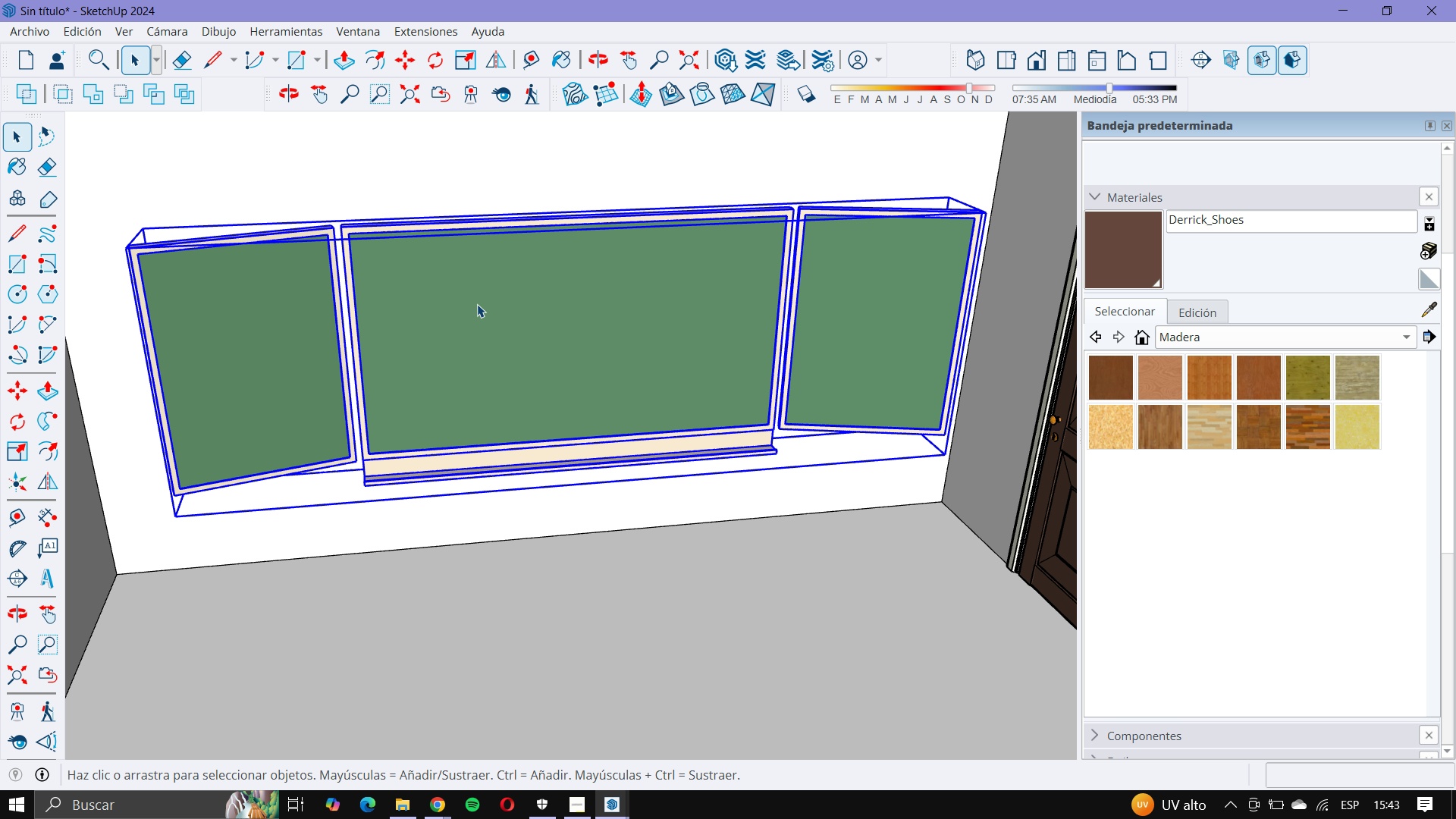 
scroll: coordinate [482, 306], scroll_direction: up, amount: 5.0
 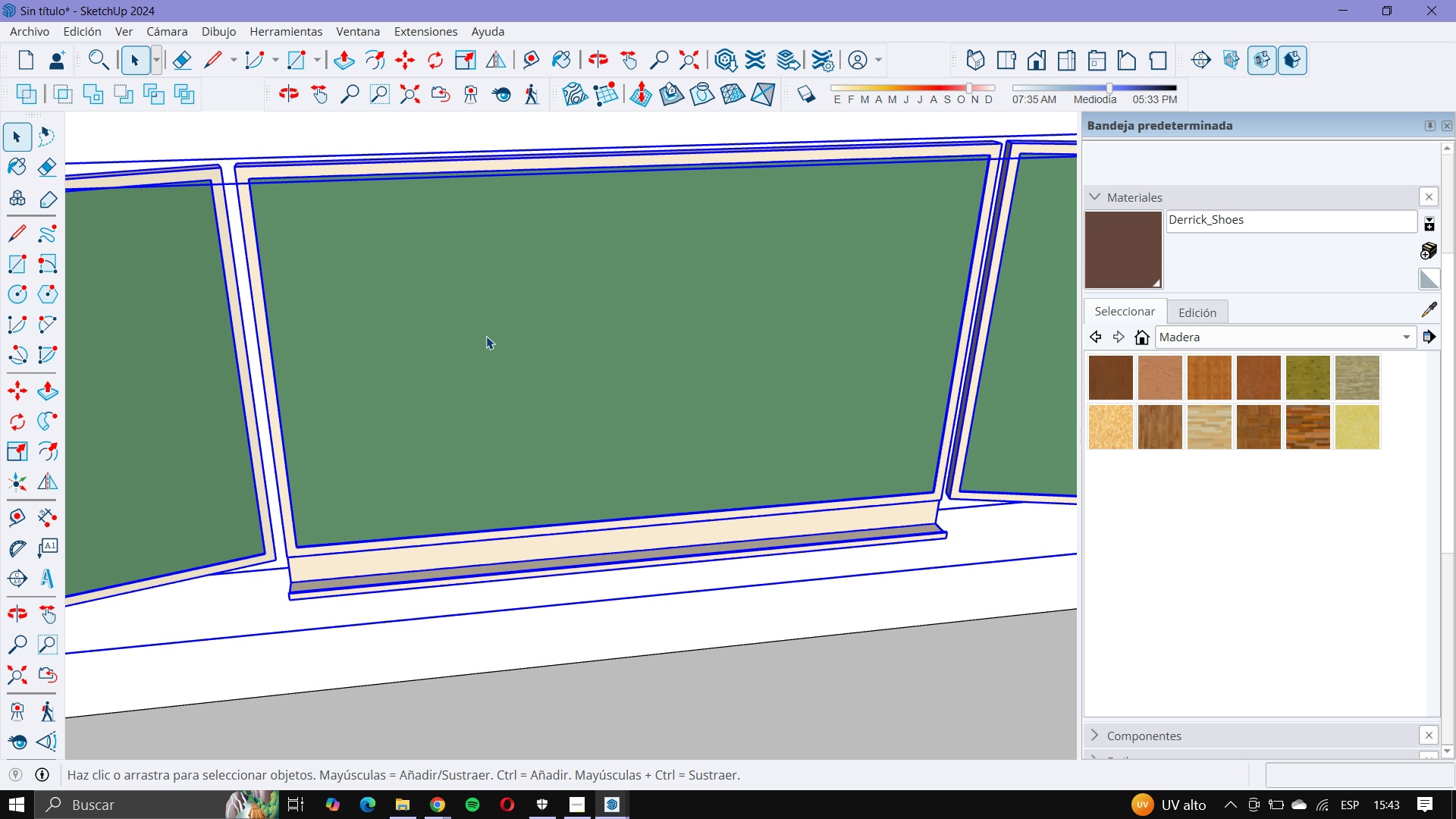 
double_click([477, 378])
 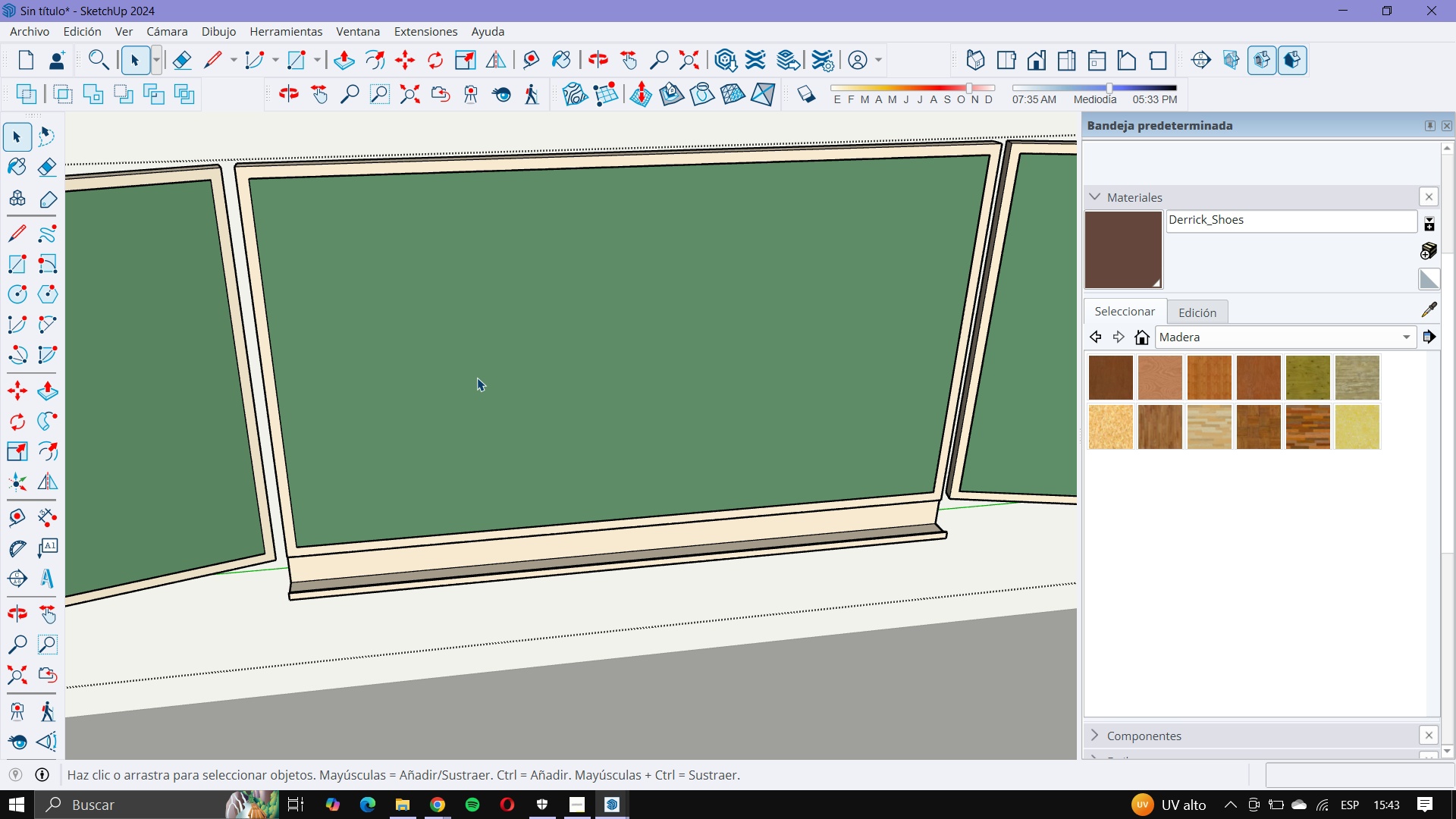 
triple_click([477, 378])
 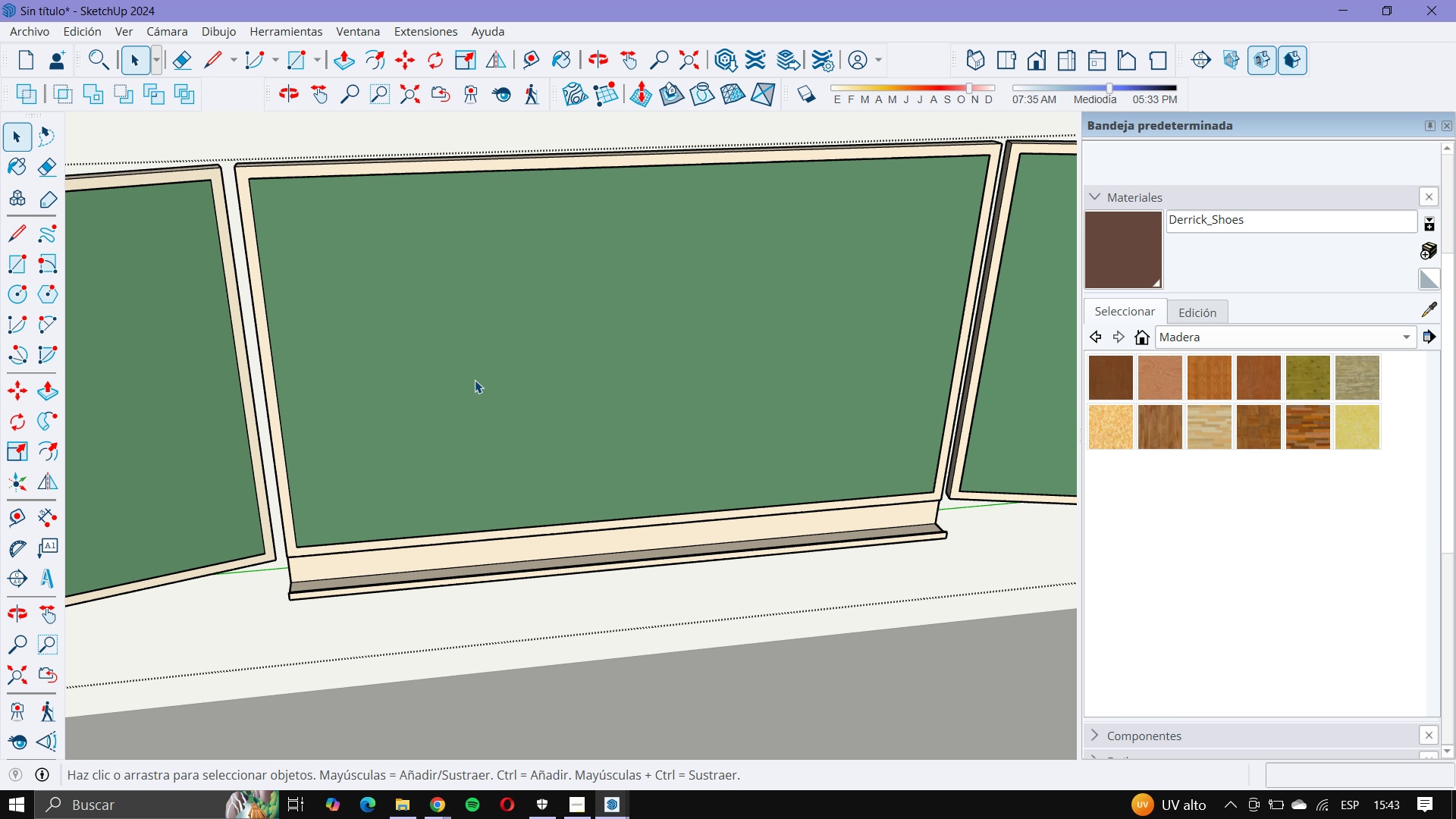 
triple_click([475, 380])
 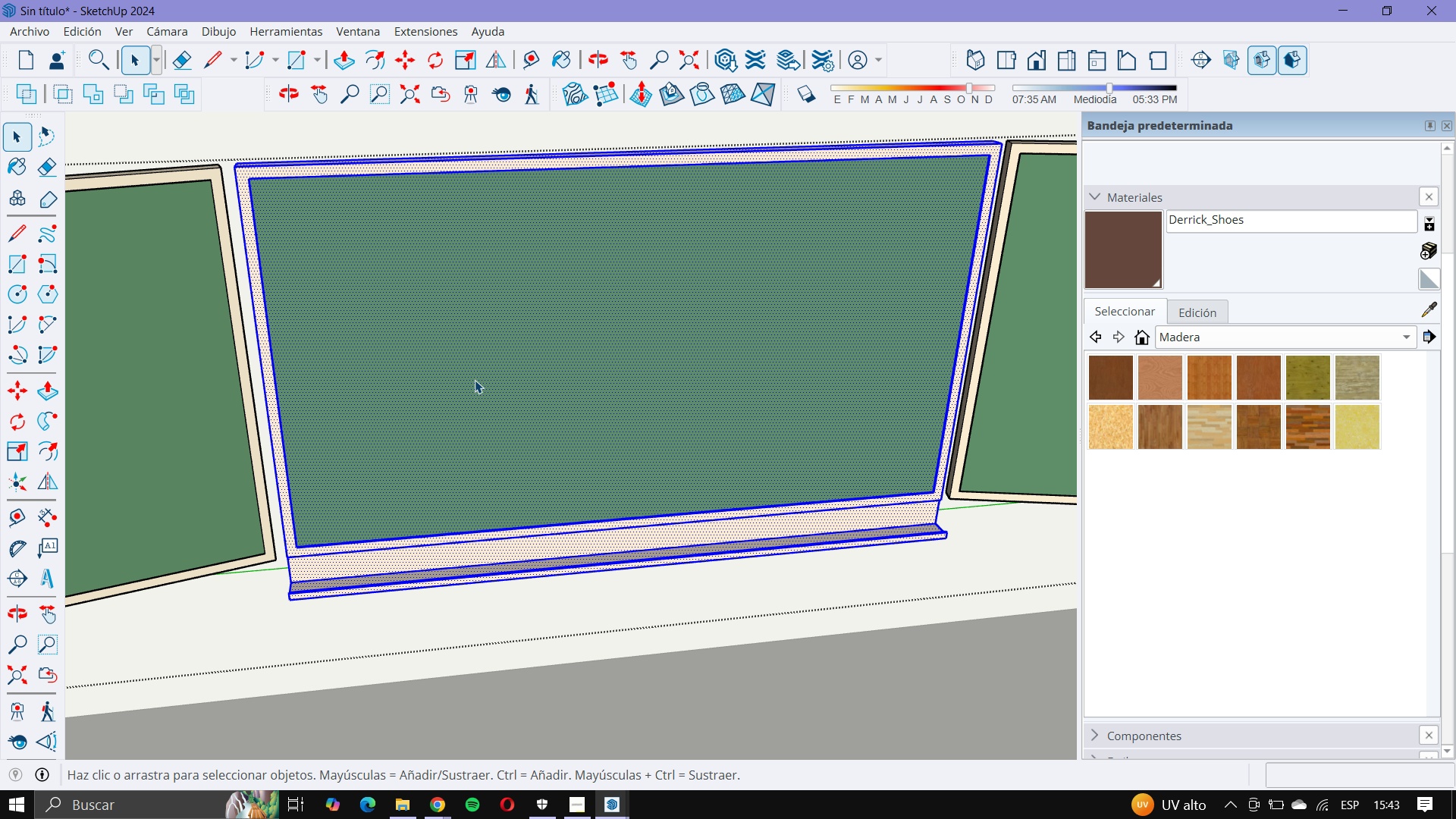 
double_click([475, 380])
 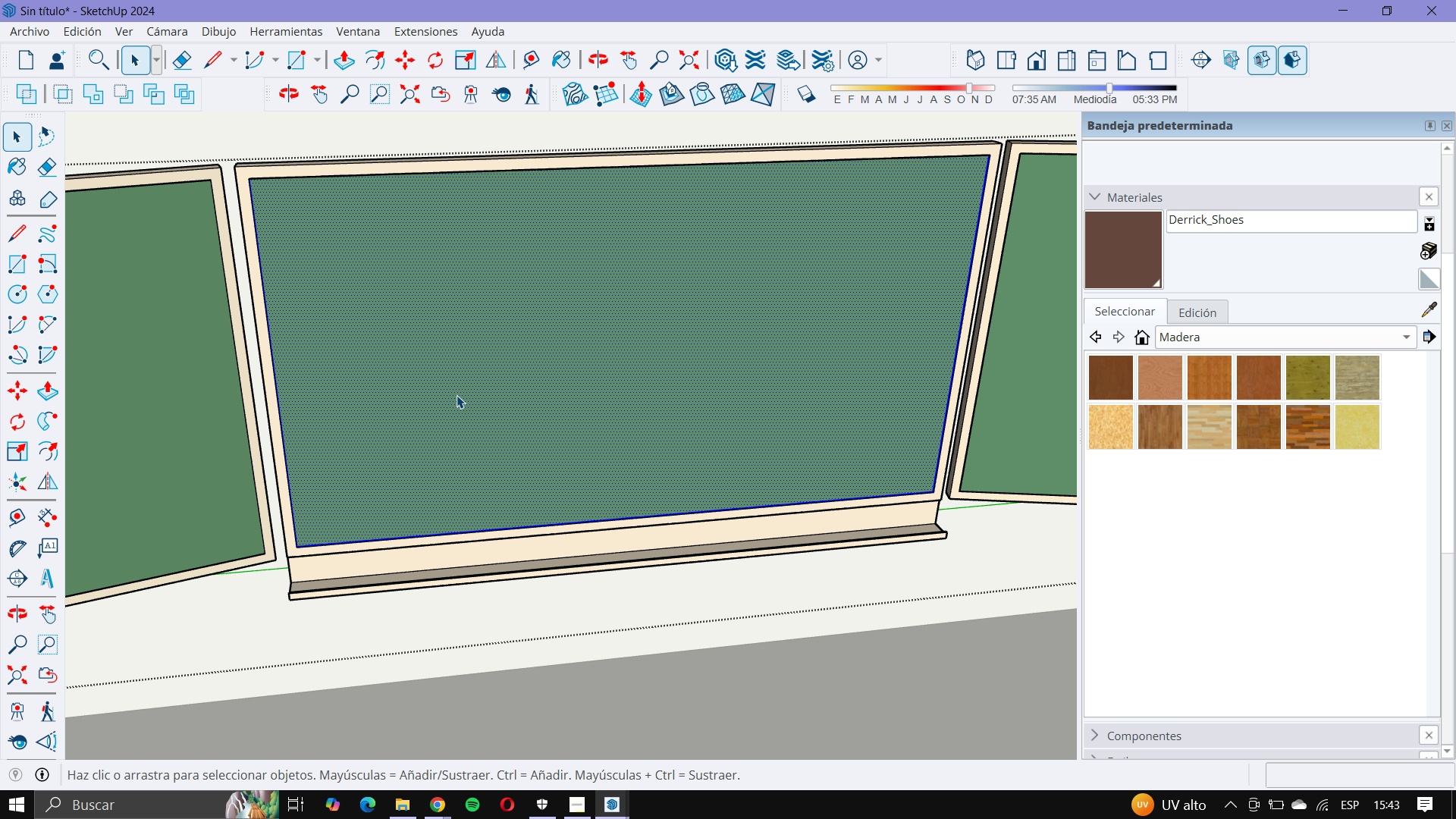 
triple_click([457, 395])
 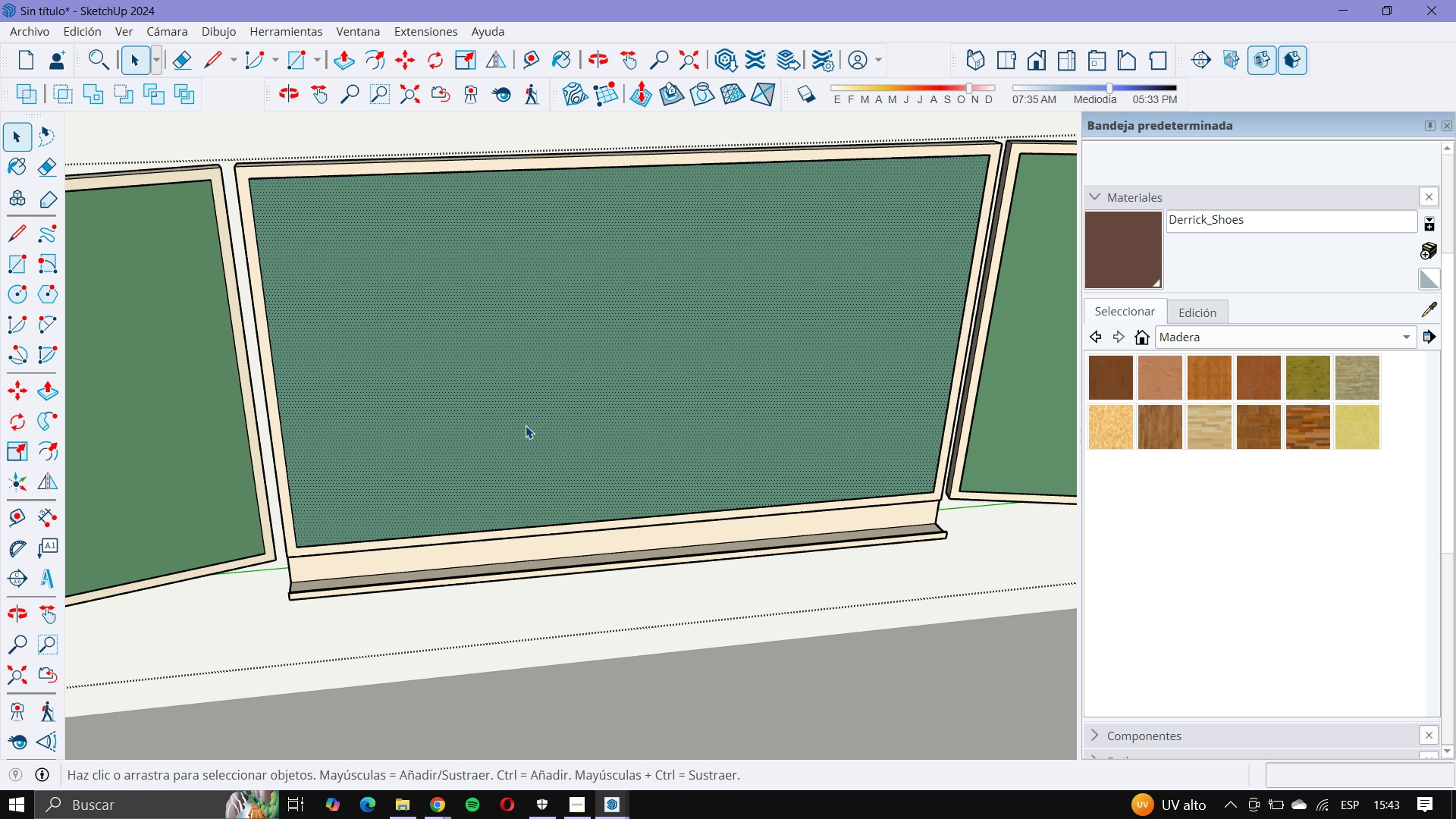 
scroll: coordinate [563, 421], scroll_direction: down, amount: 5.0
 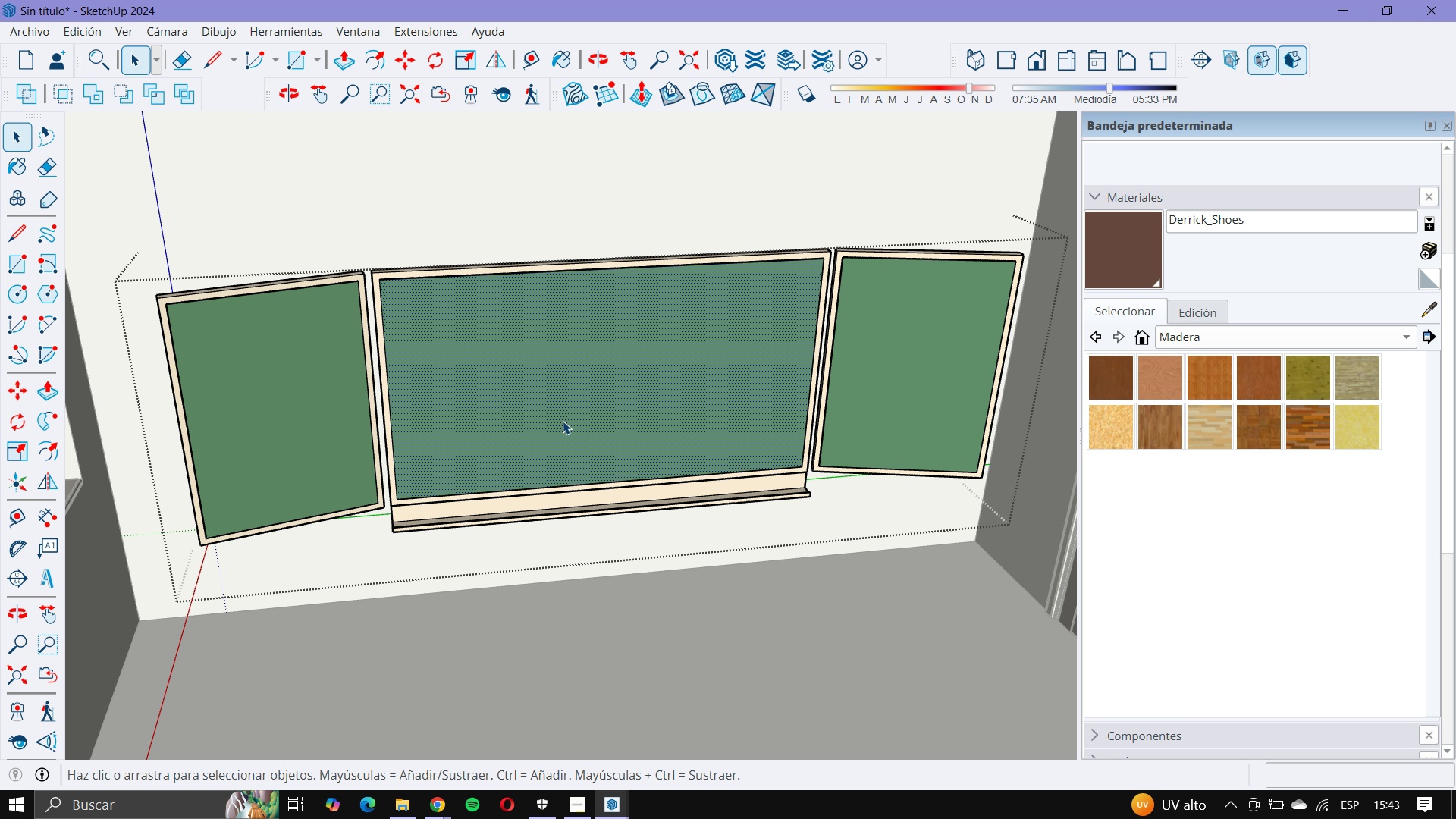 
key(Escape)
 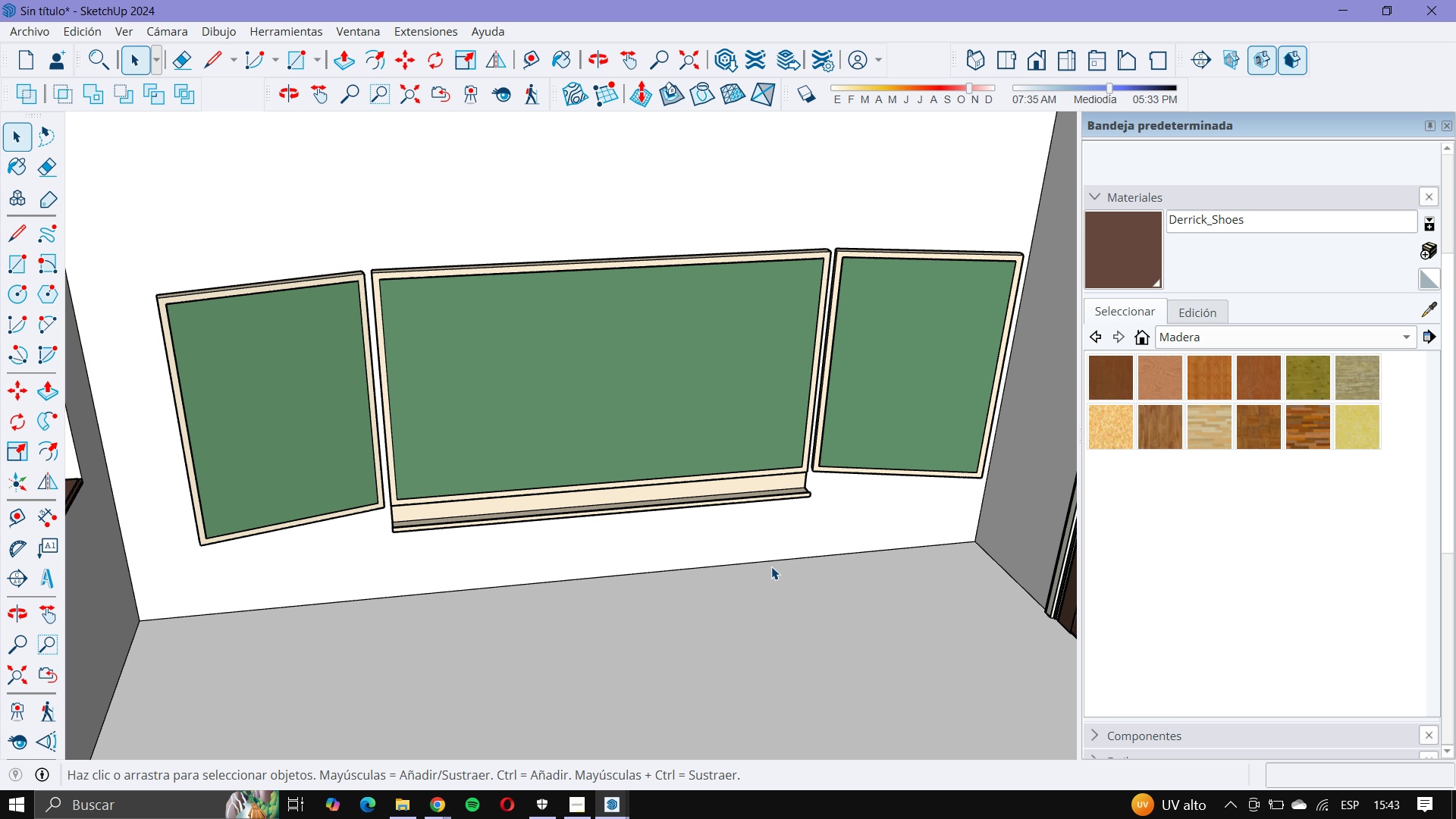 
key(Escape)
 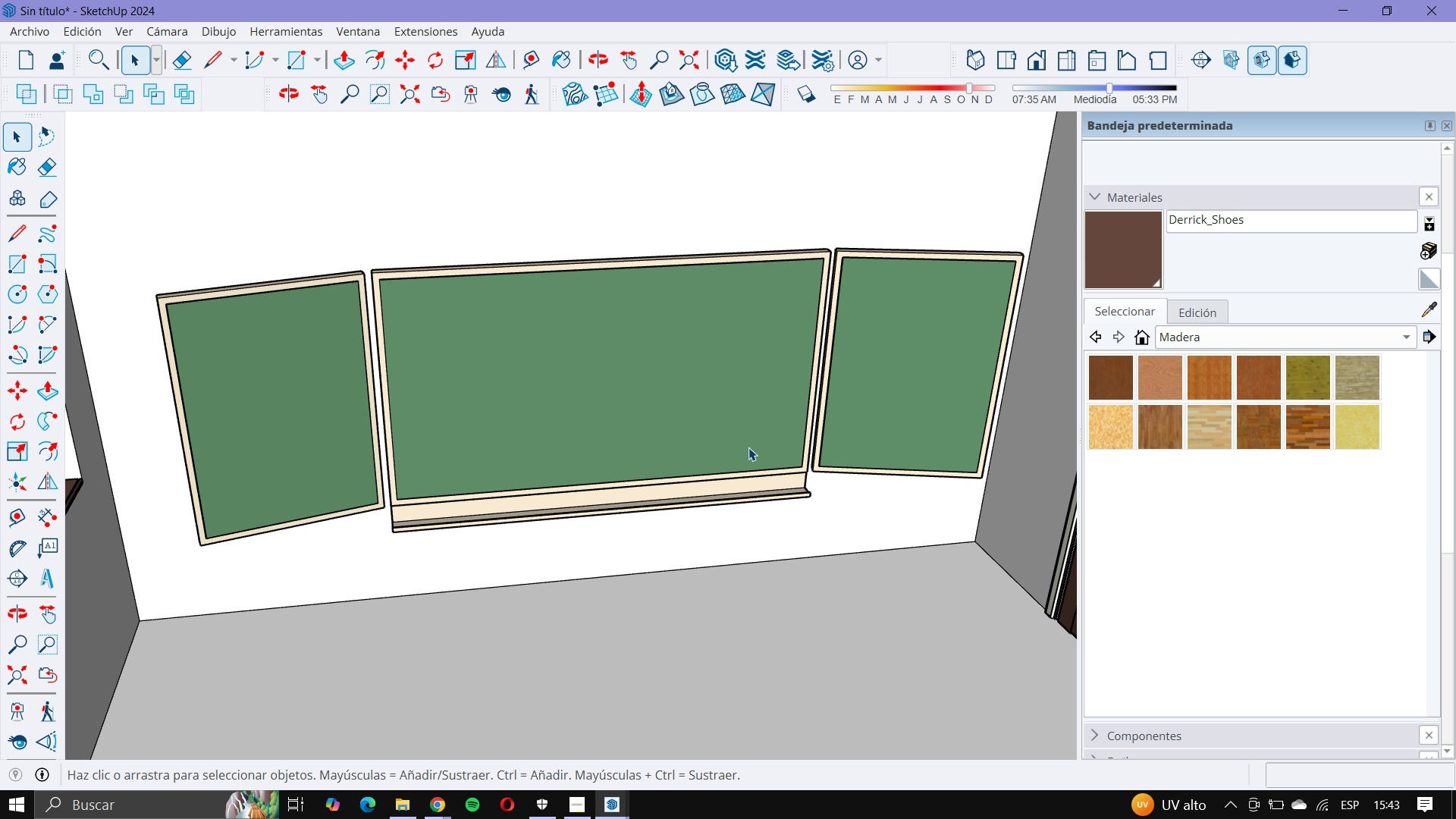 
scroll: coordinate [741, 444], scroll_direction: down, amount: 4.0
 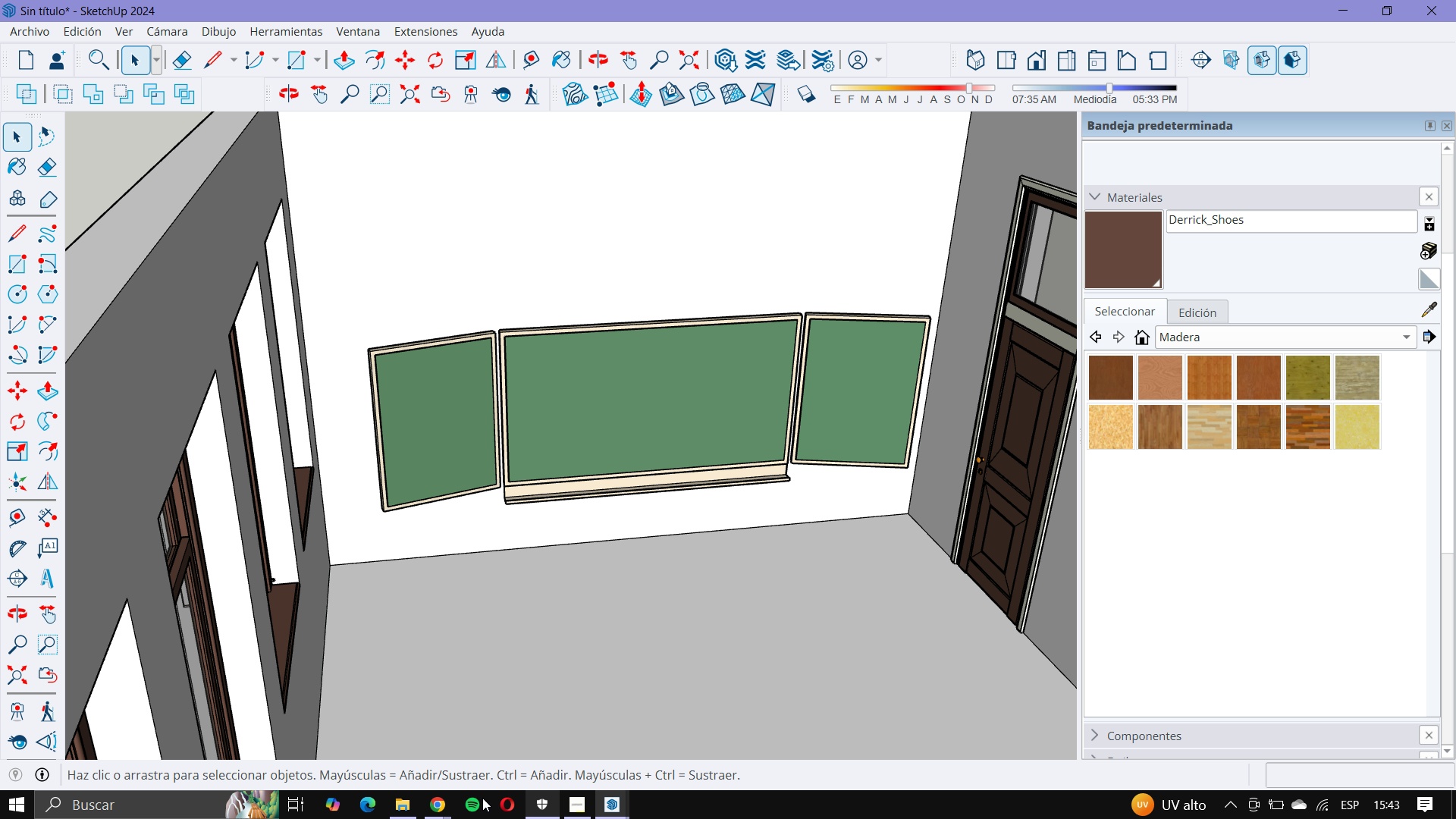 
mouse_move([464, 805])
 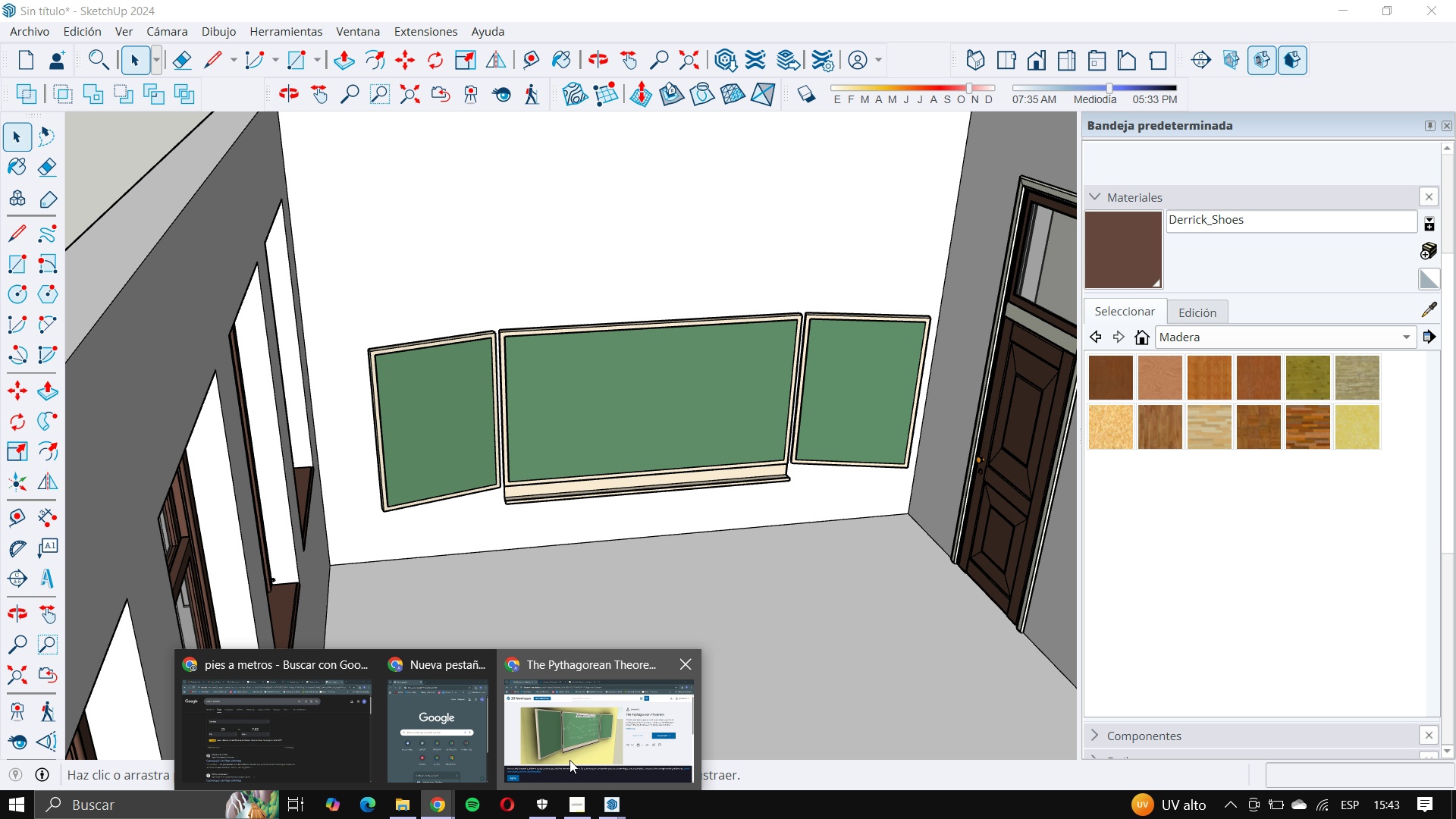 
left_click([570, 760])
 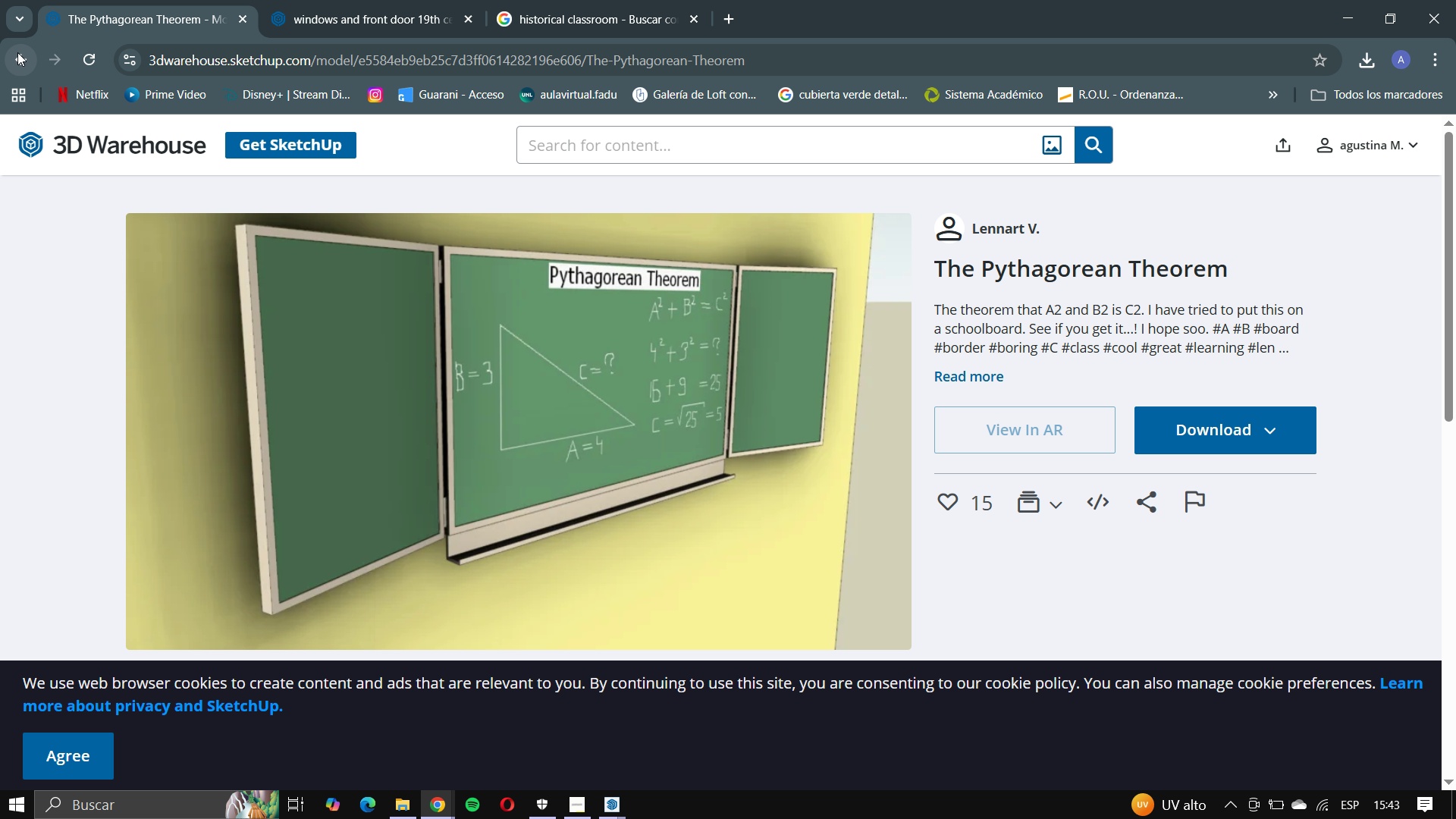 
left_click([17, 52])
 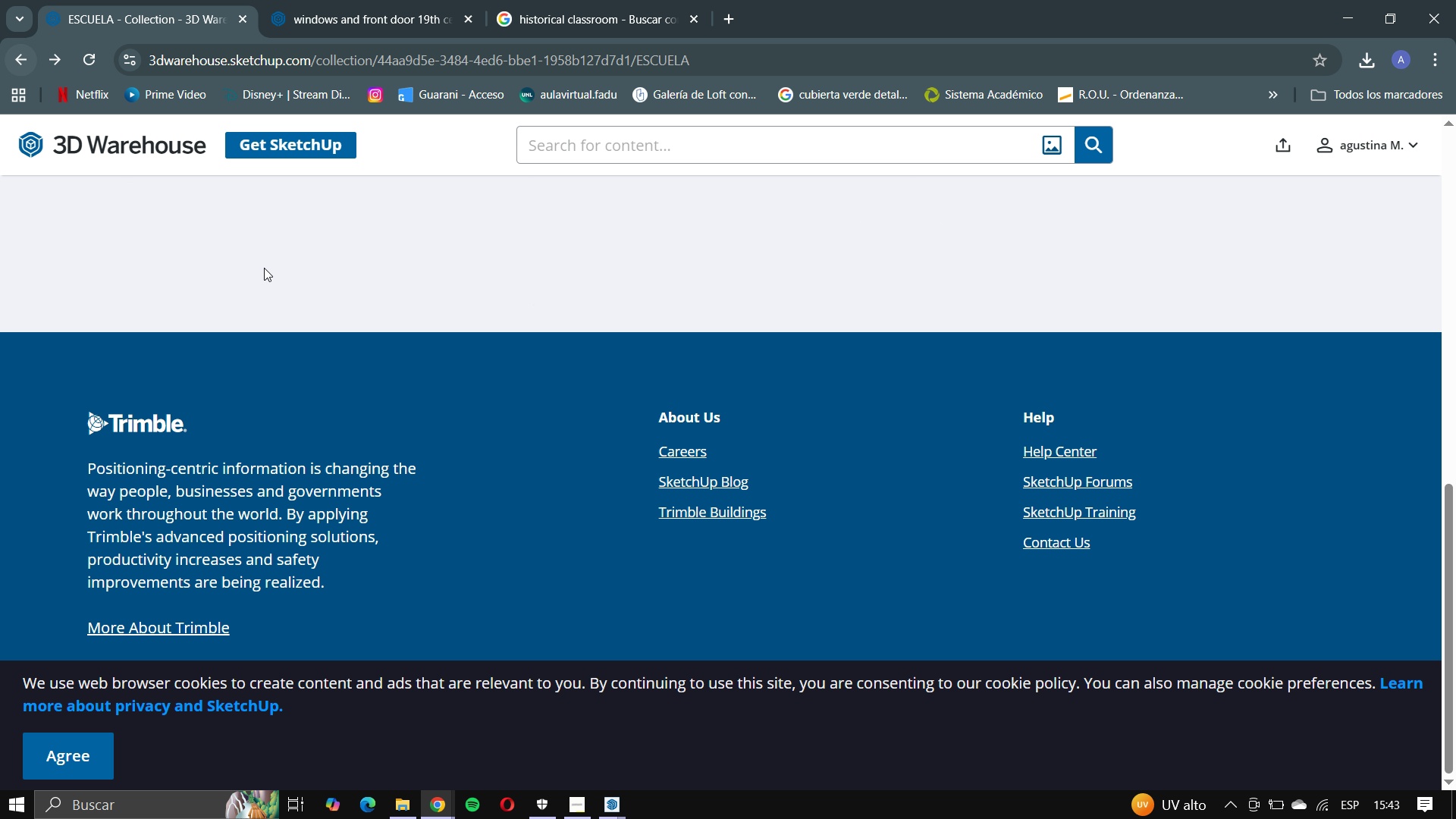 
scroll: coordinate [287, 291], scroll_direction: up, amount: 5.0
 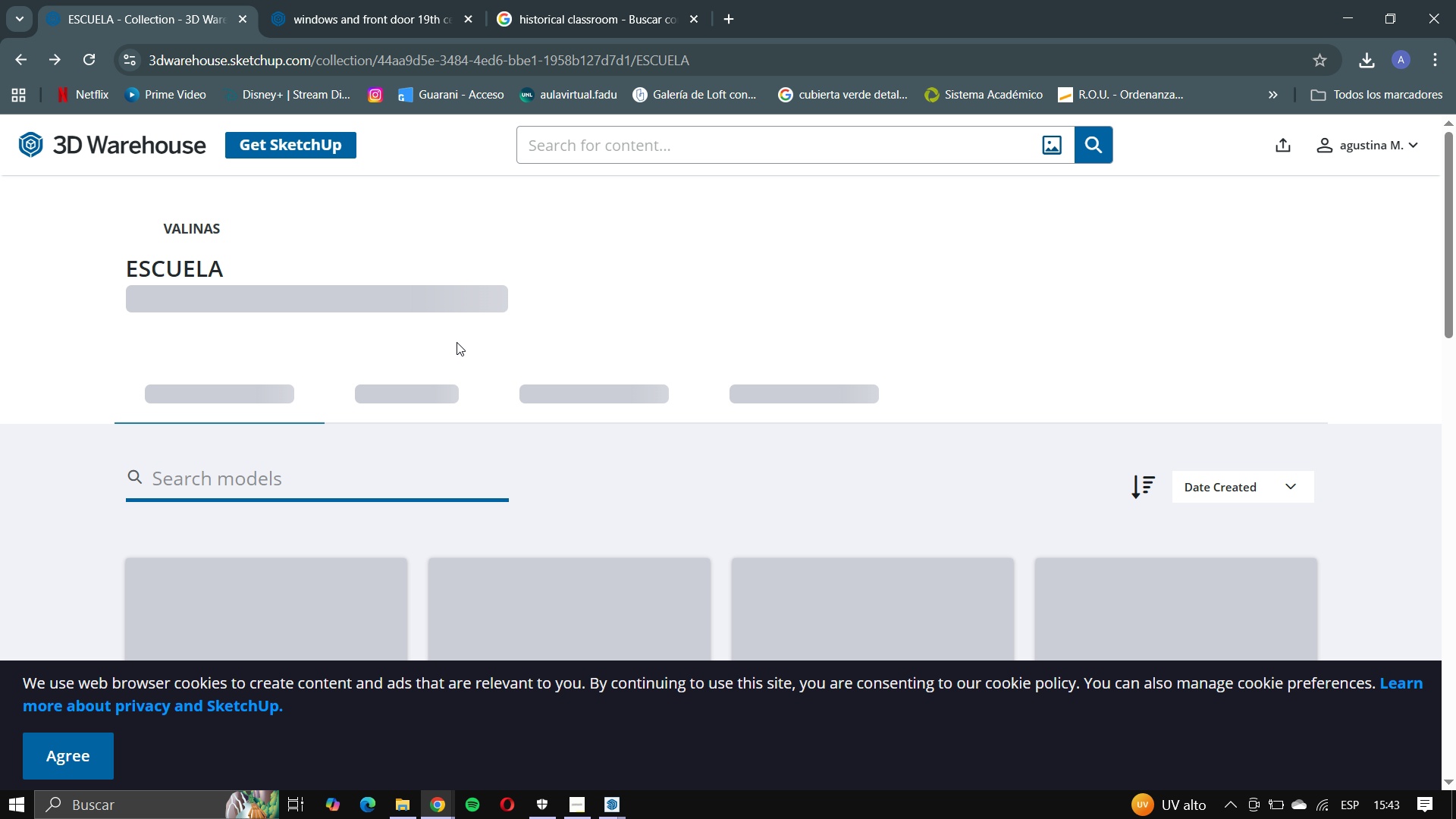 
scroll: coordinate [466, 448], scroll_direction: down, amount: 7.0
 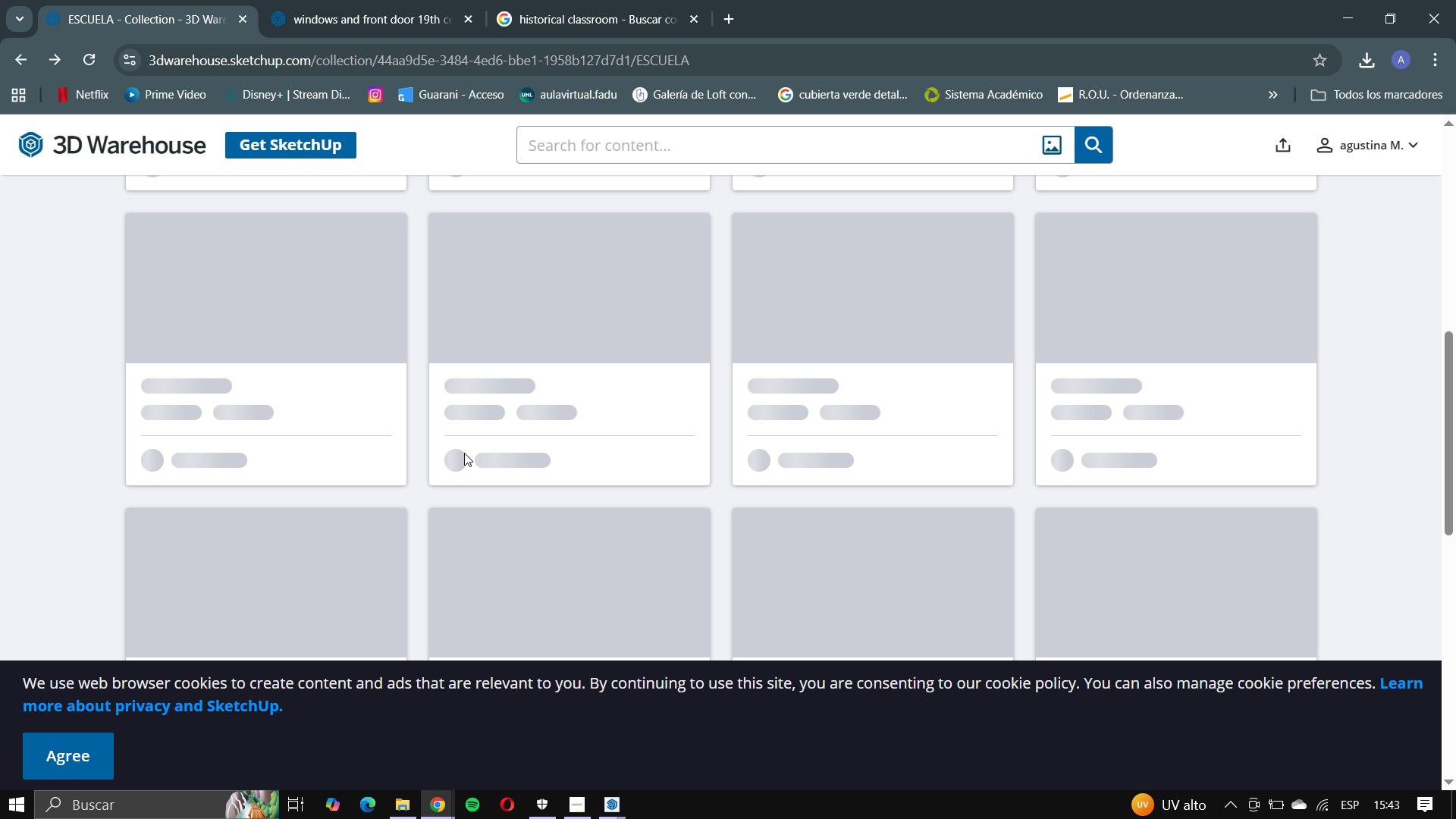 
scroll: coordinate [464, 455], scroll_direction: up, amount: 3.0
 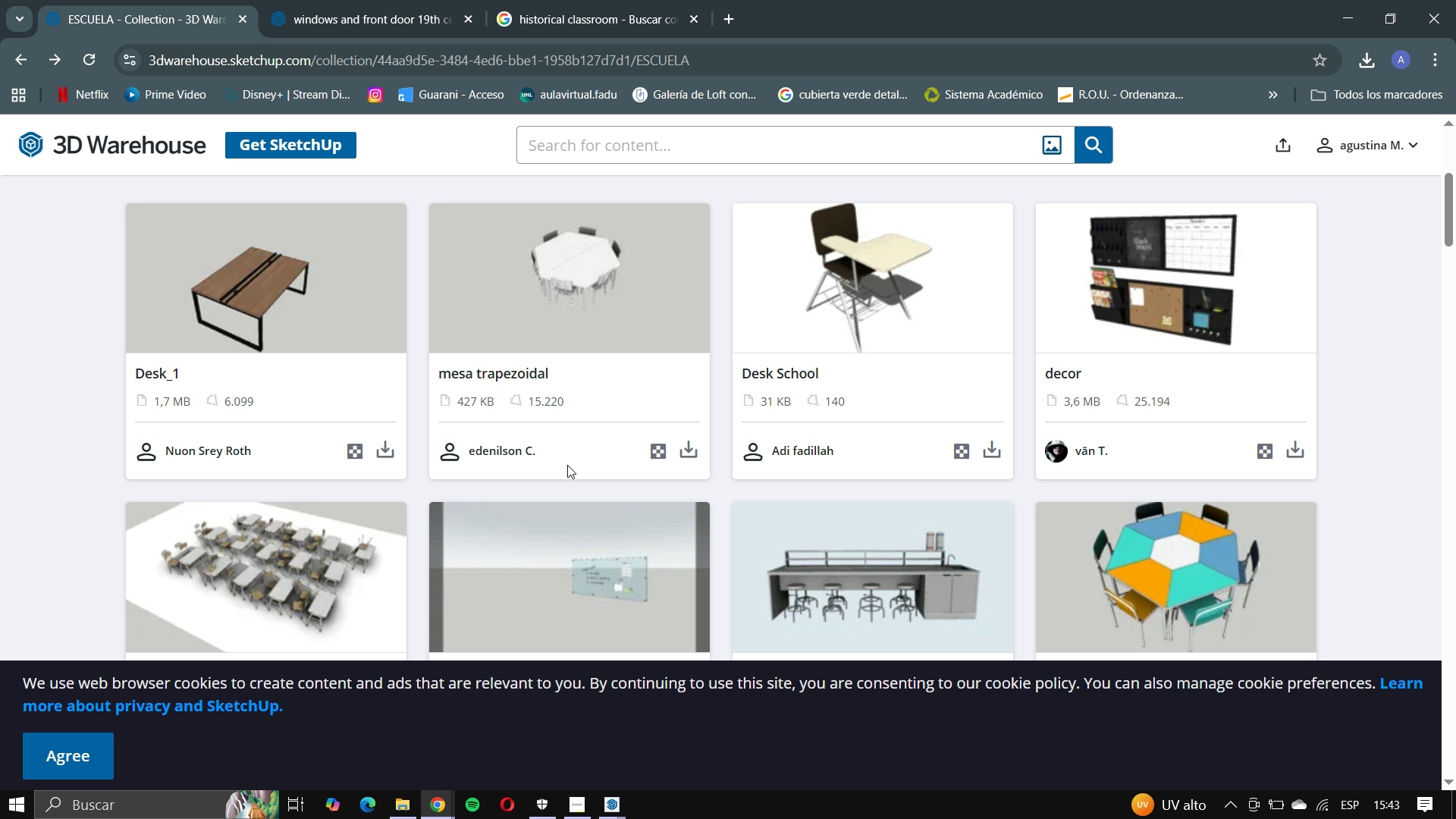 
scroll: coordinate [590, 463], scroll_direction: down, amount: 3.0
 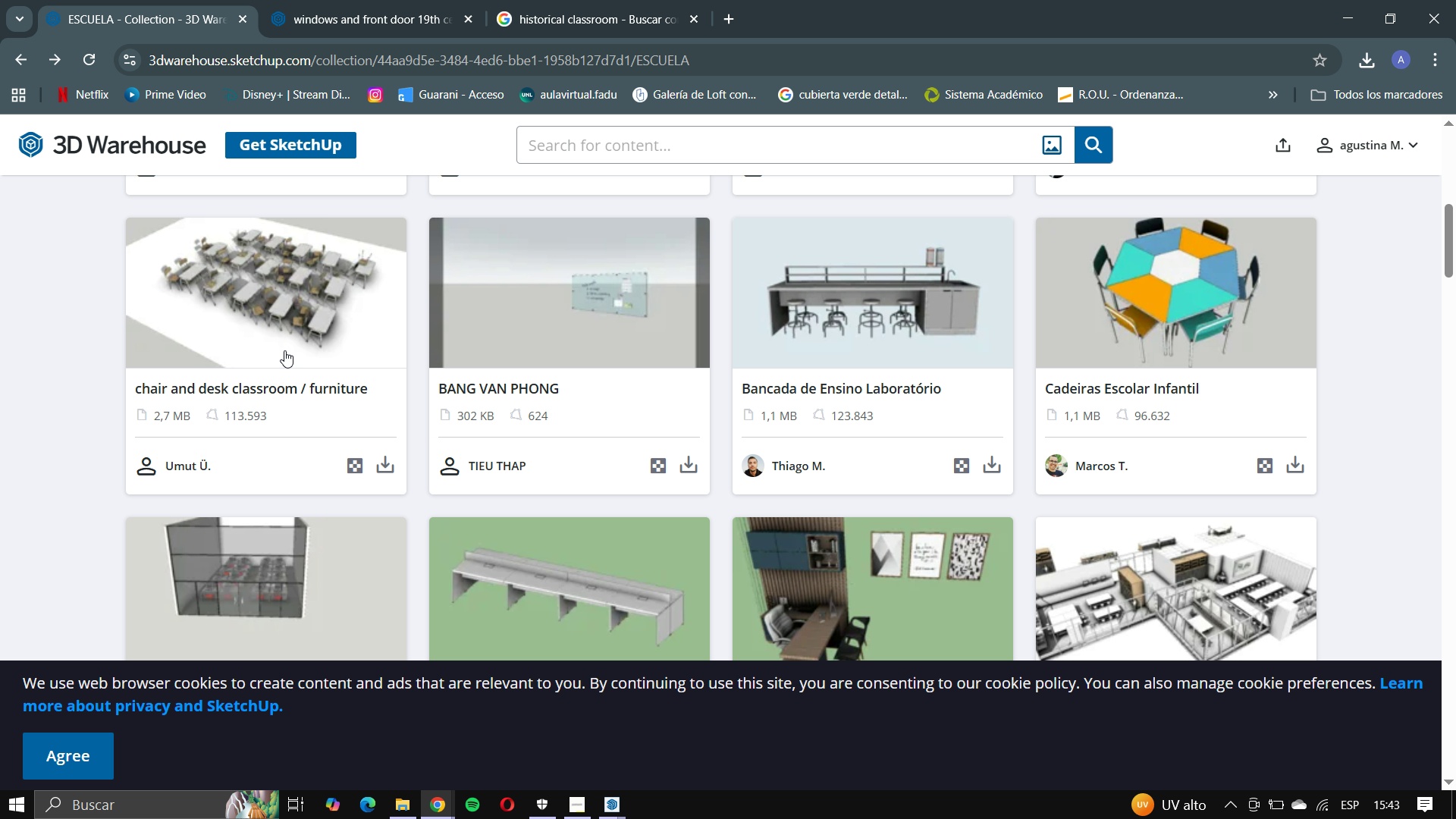 
left_click([277, 327])
 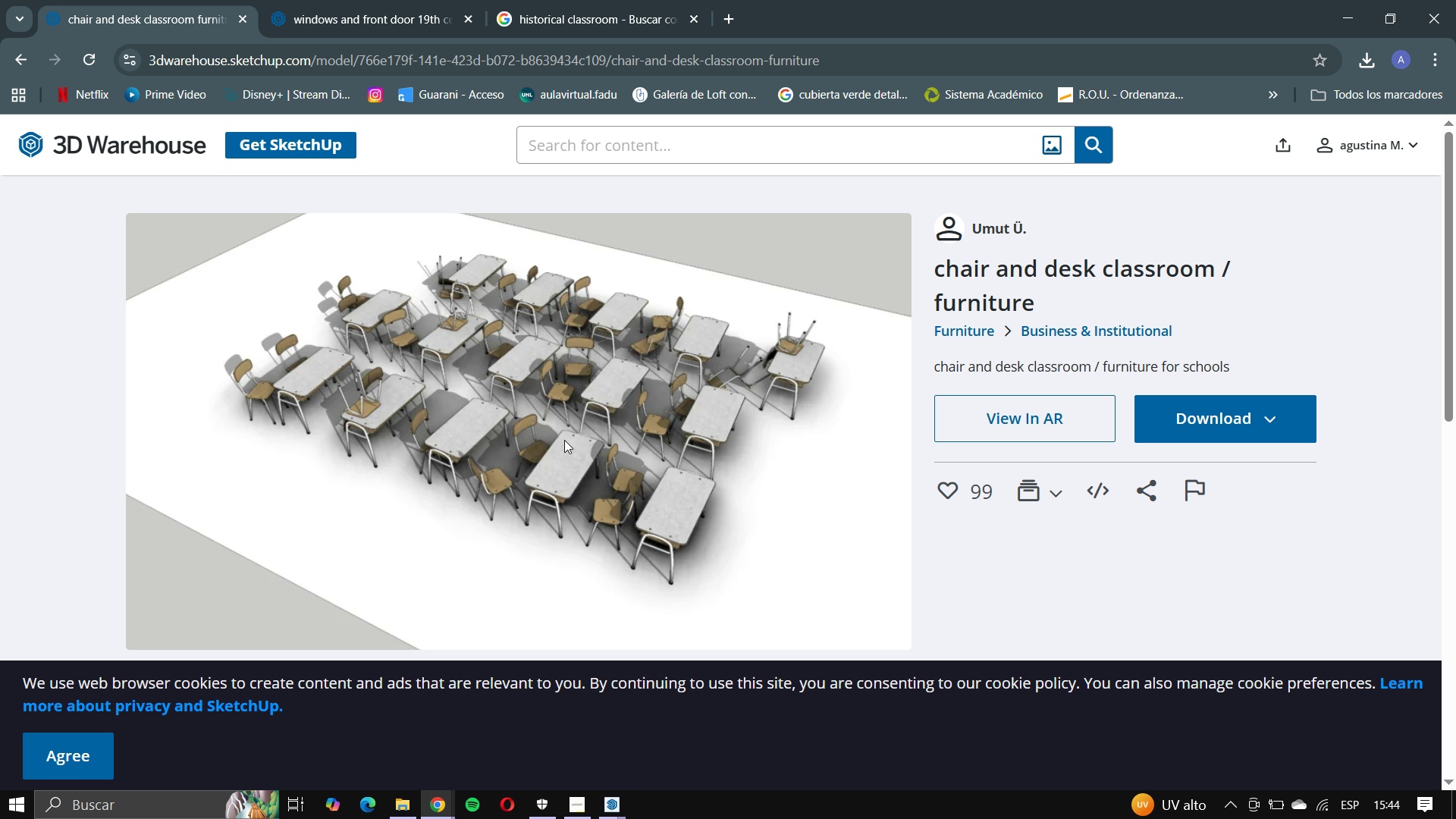 
wait(7.76)
 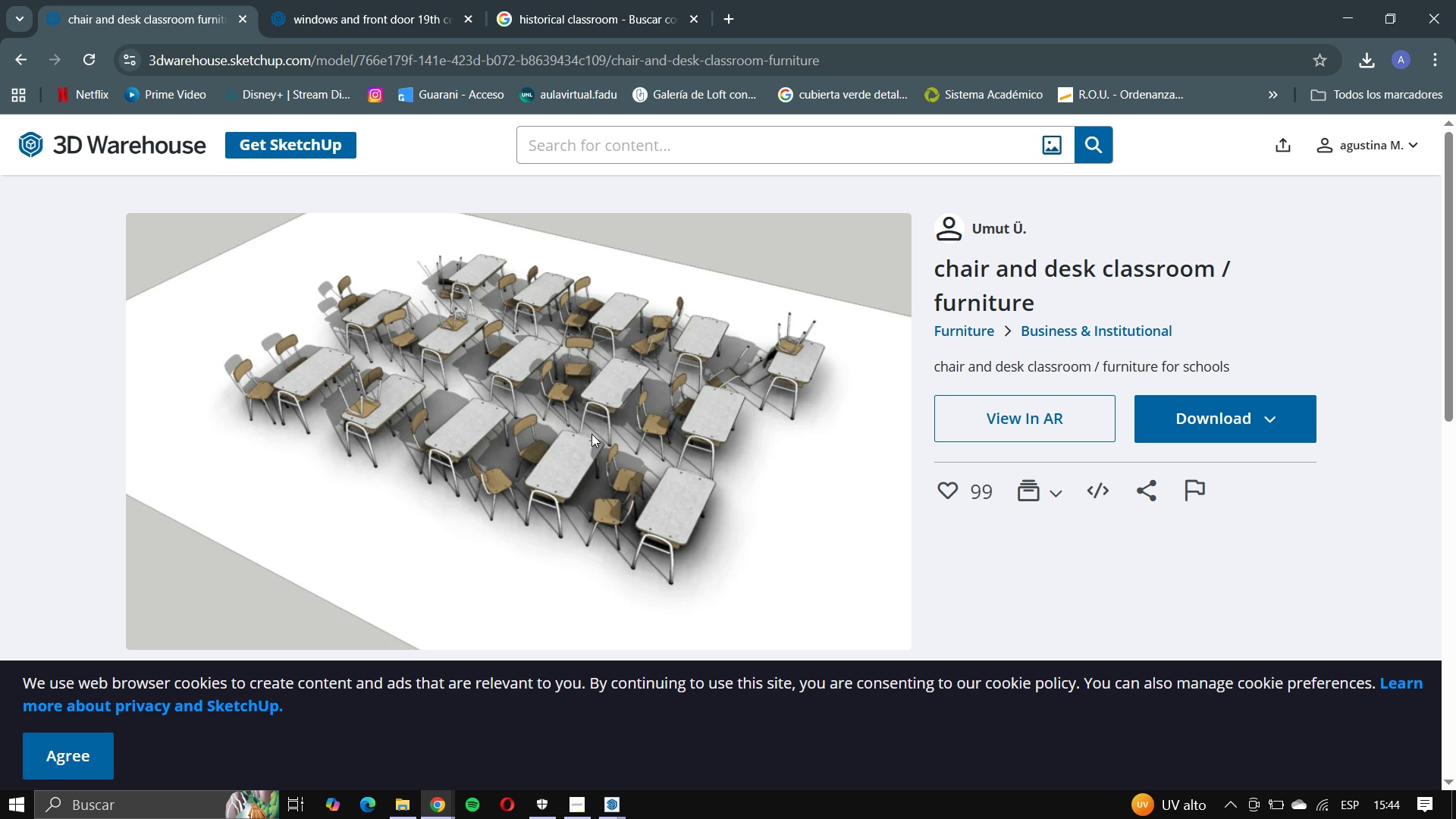 
left_click([584, 19])
 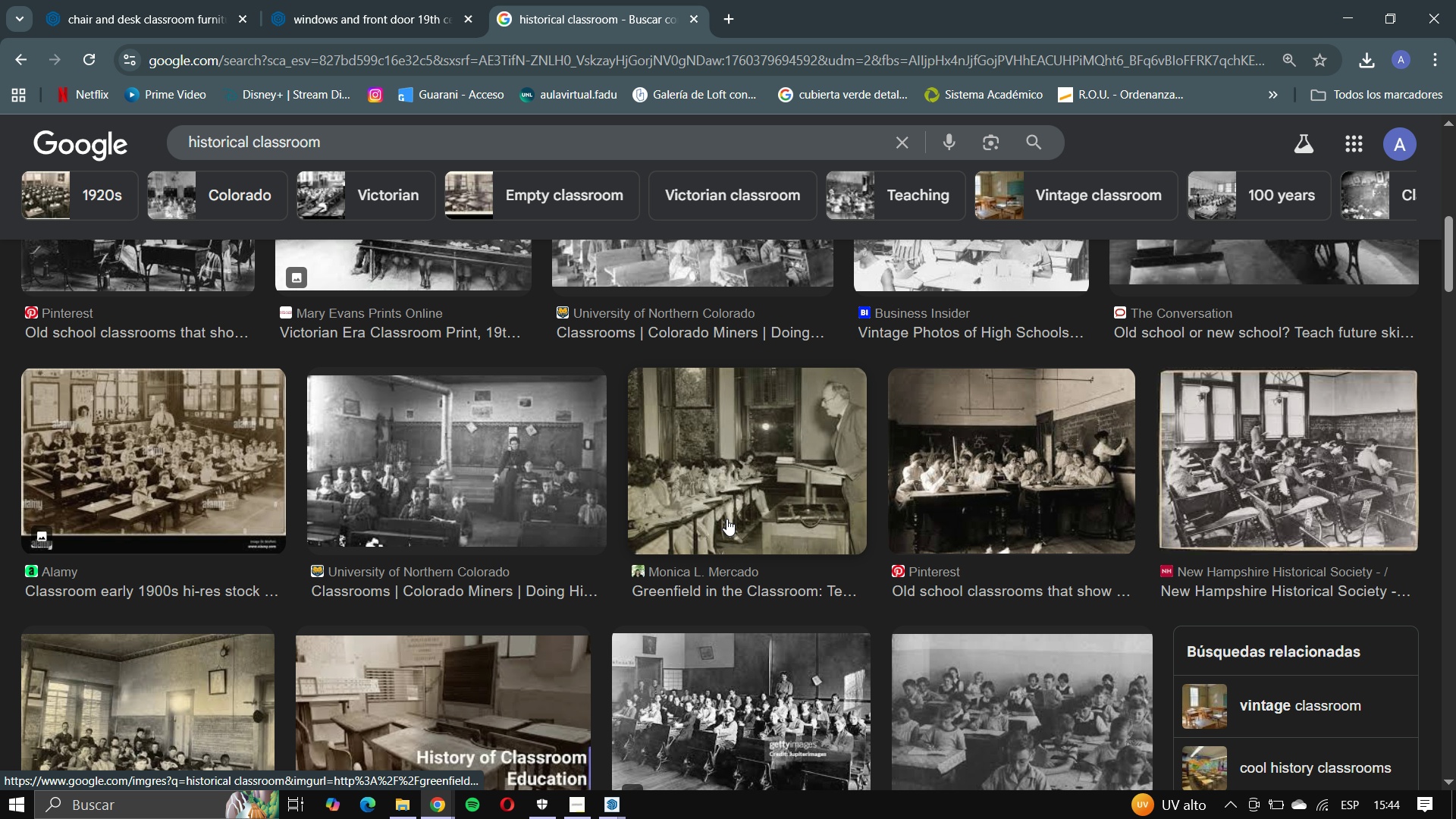 
scroll: coordinate [554, 704], scroll_direction: up, amount: 5.0
 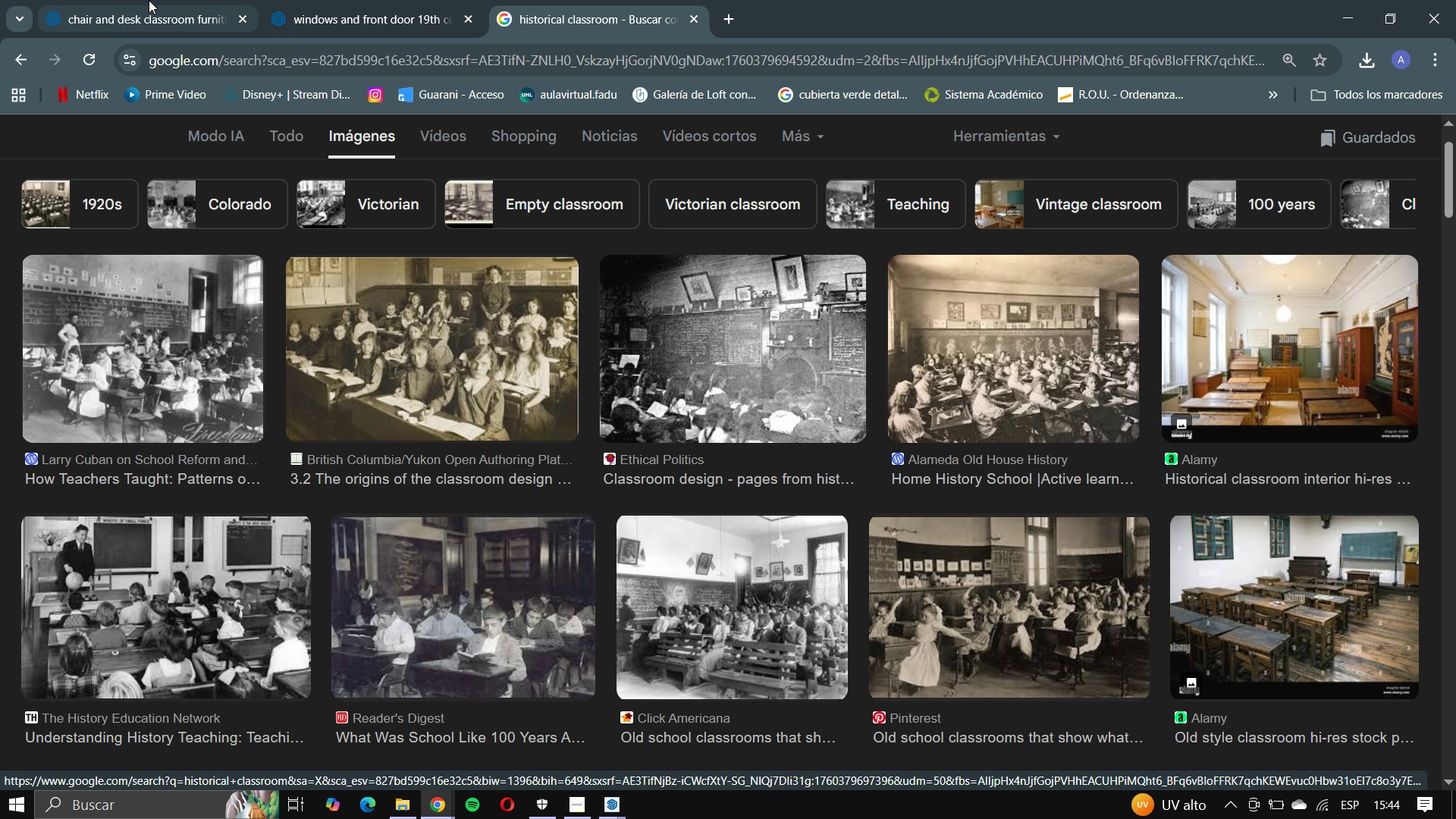 
left_click([149, 0])
 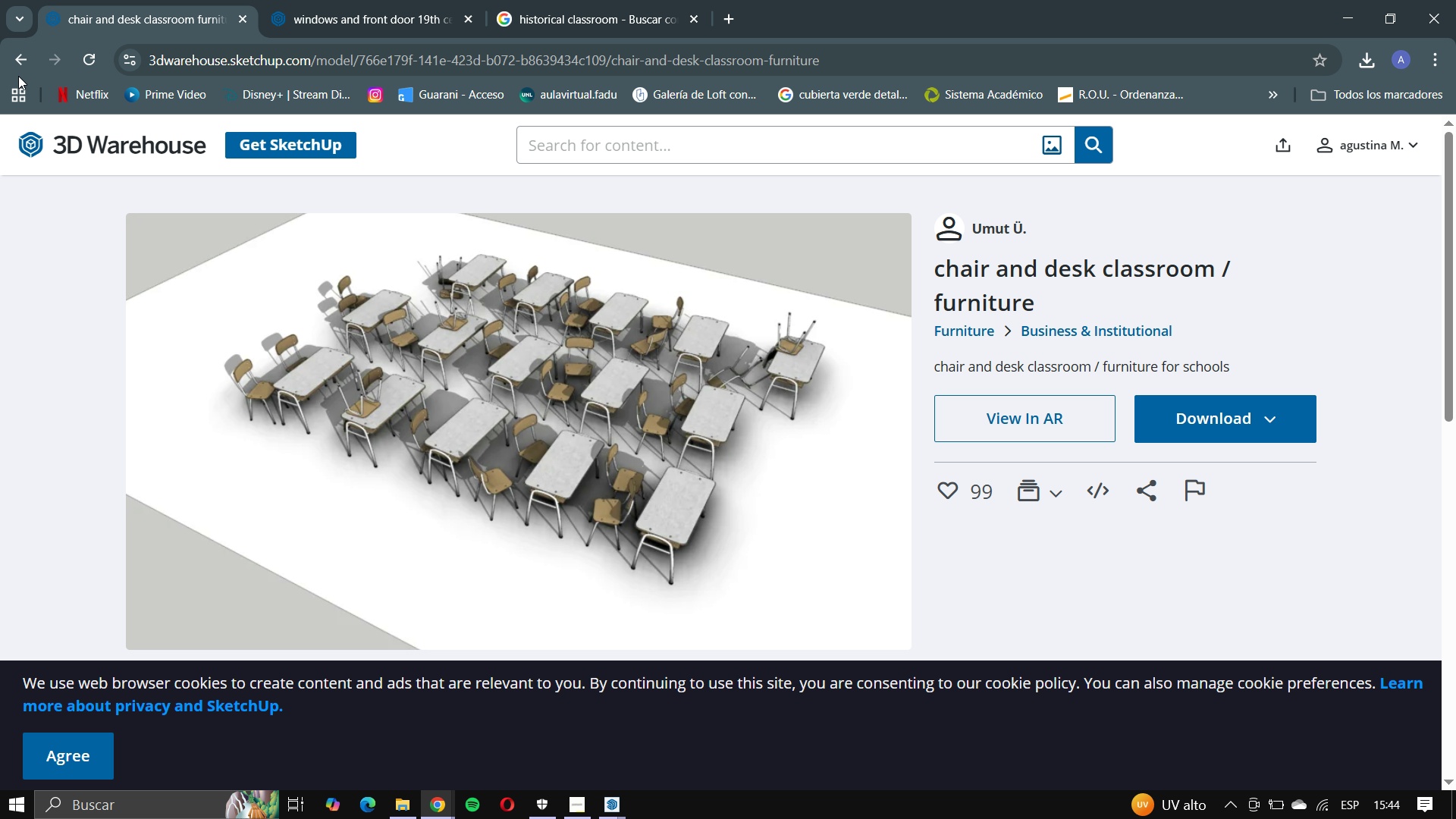 
left_click([19, 71])
 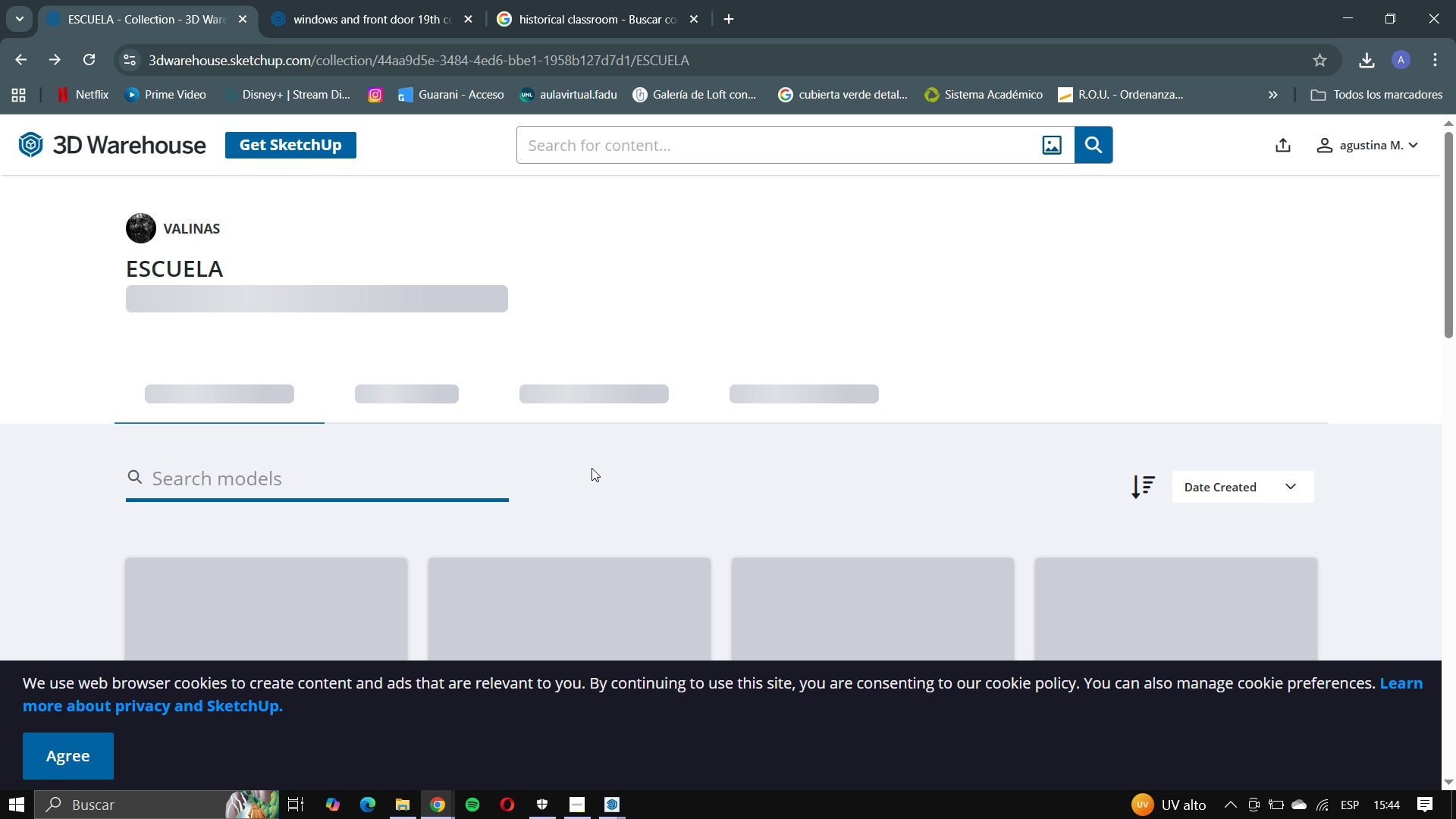 
scroll: coordinate [573, 482], scroll_direction: down, amount: 16.0
 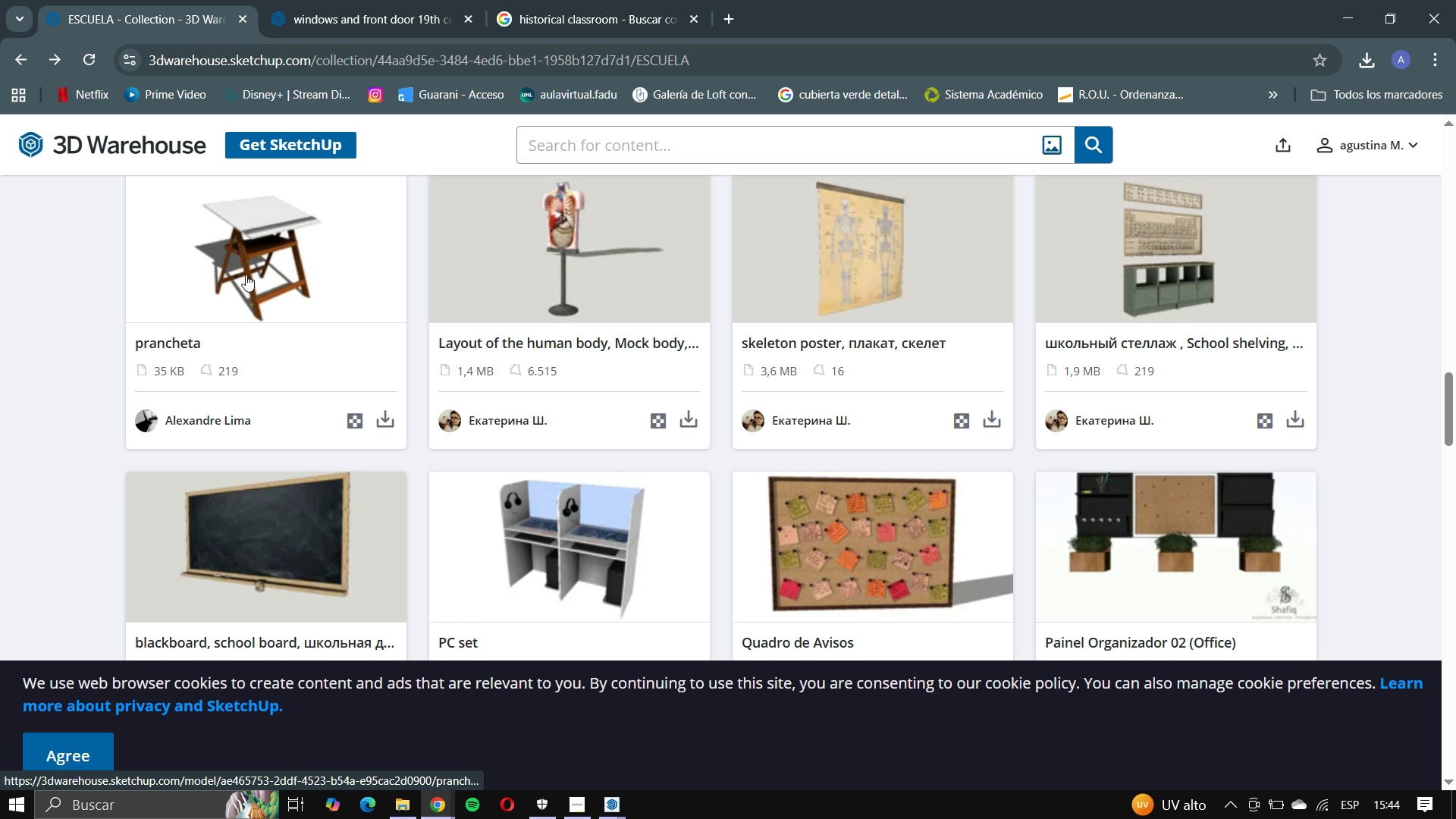 
left_click([230, 242])
 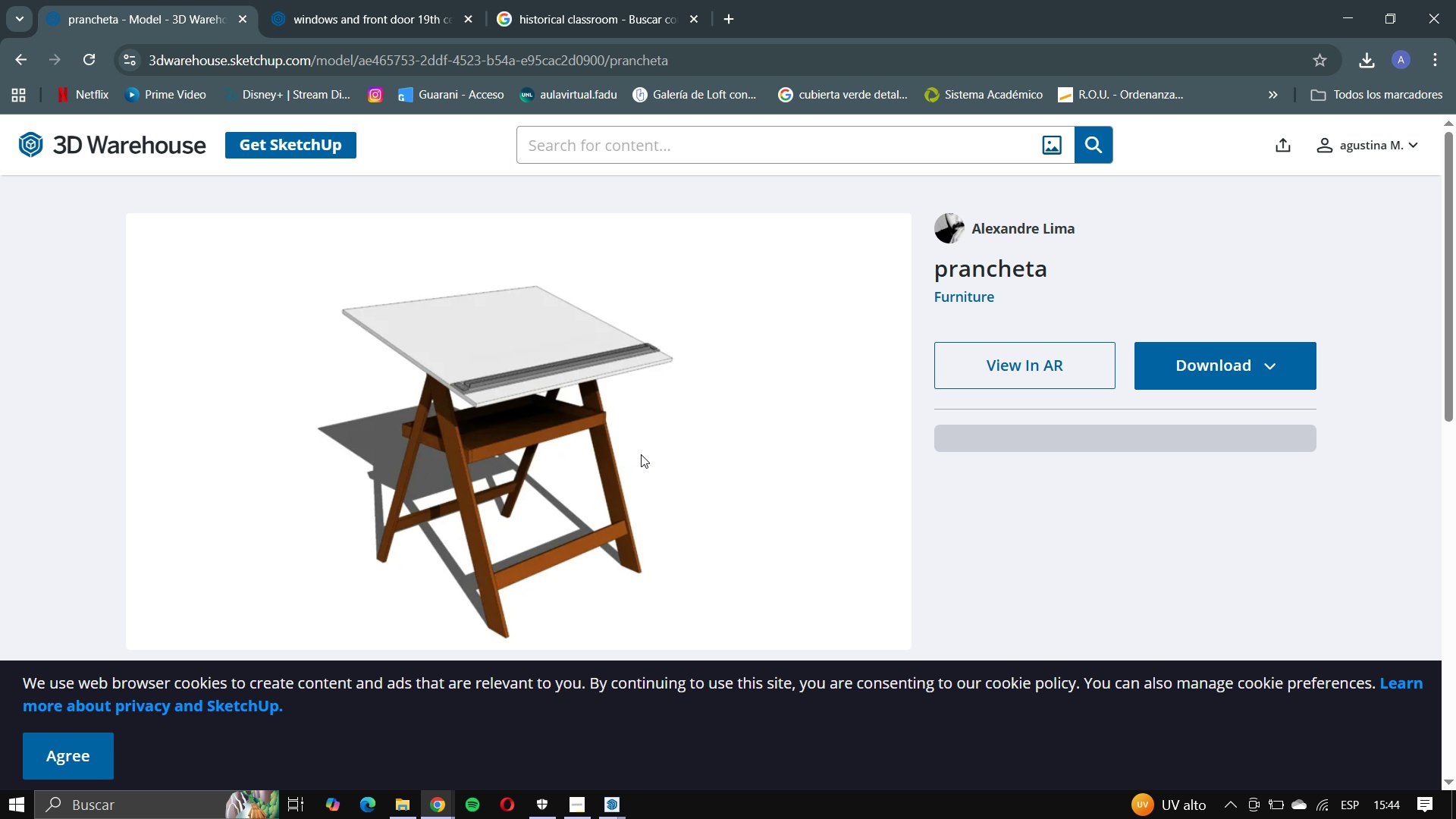 
scroll: coordinate [642, 451], scroll_direction: down, amount: 1.0
 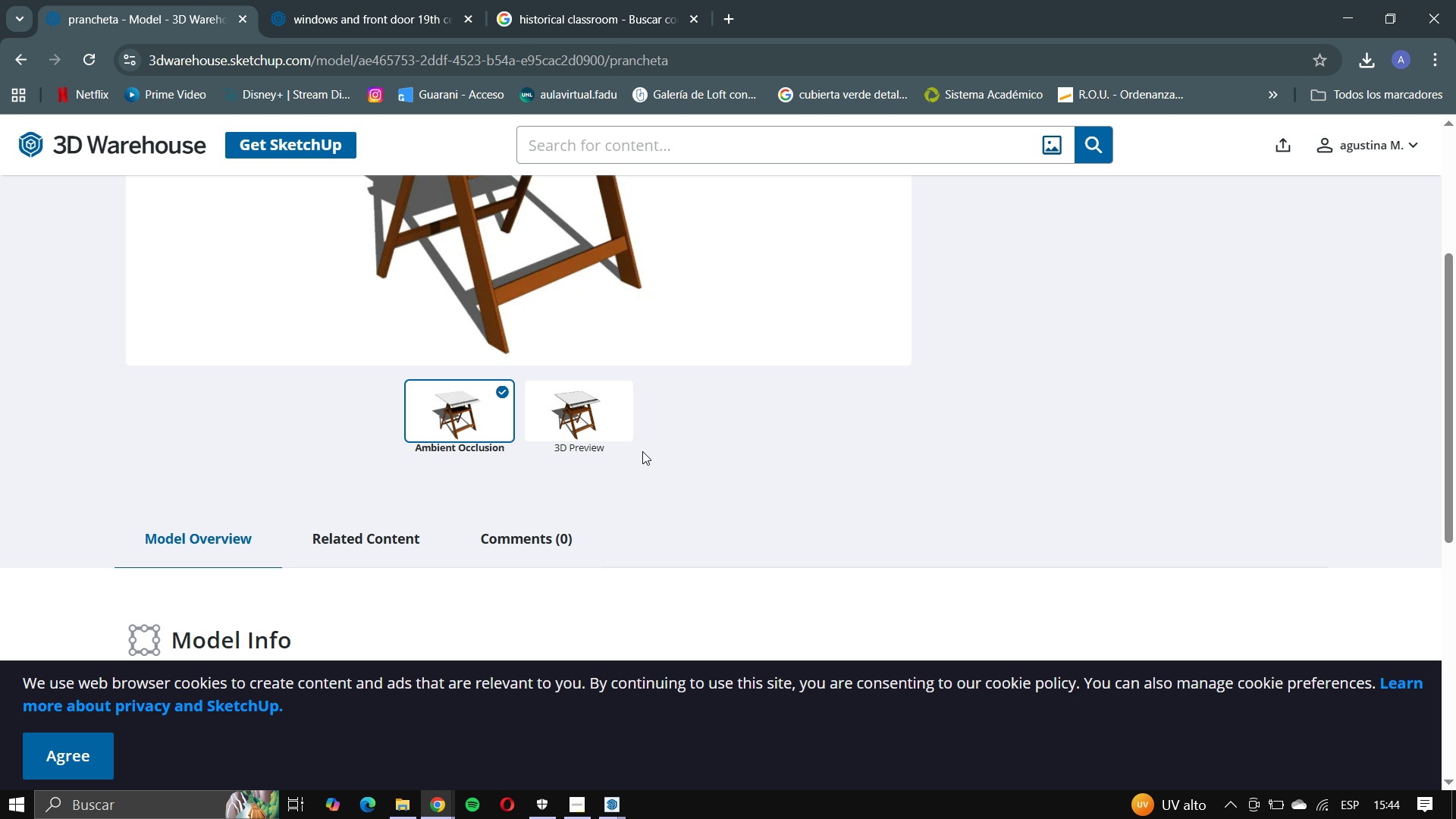 
scroll: coordinate [642, 451], scroll_direction: up, amount: 2.0
 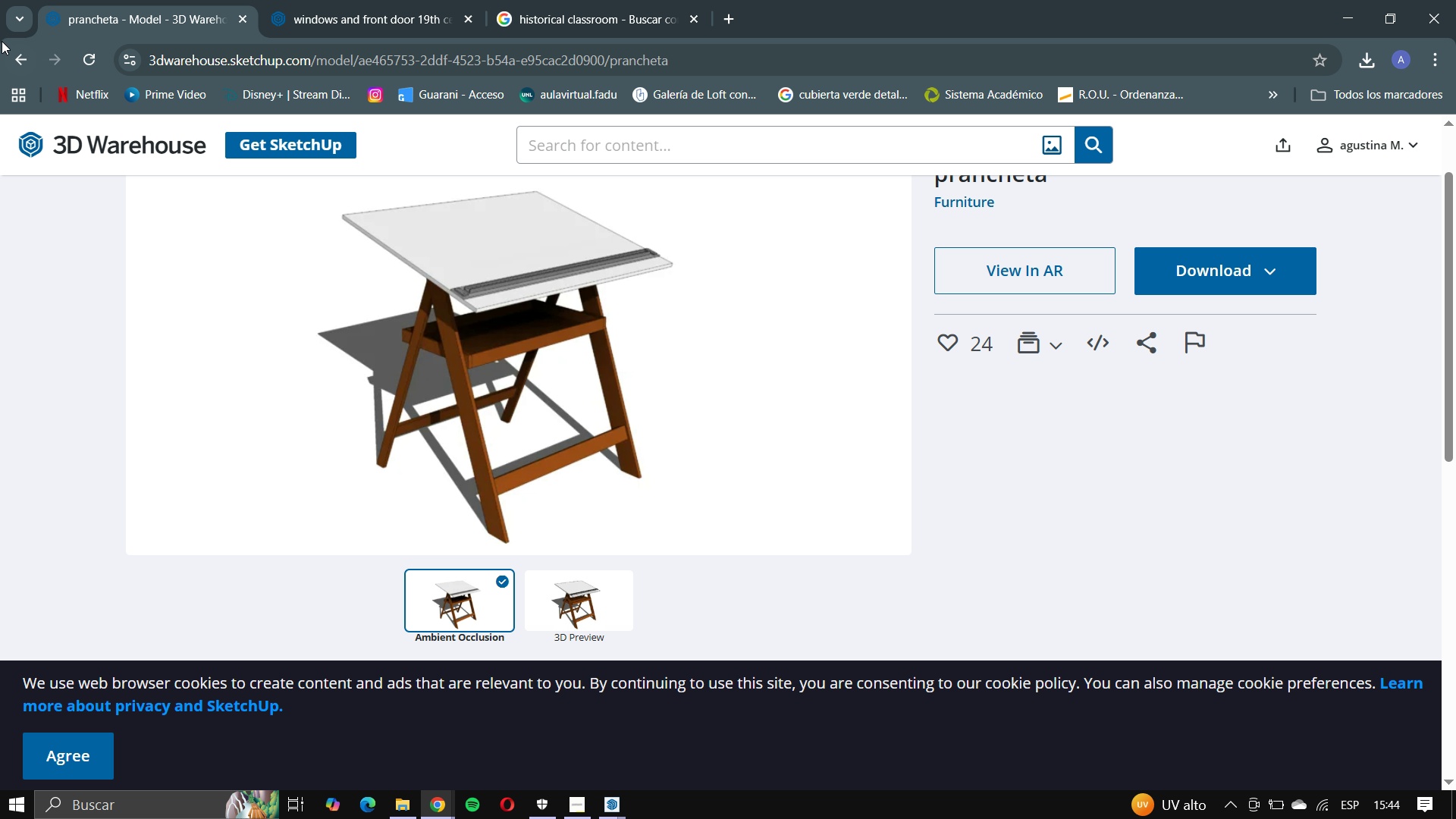 
left_click([6, 48])
 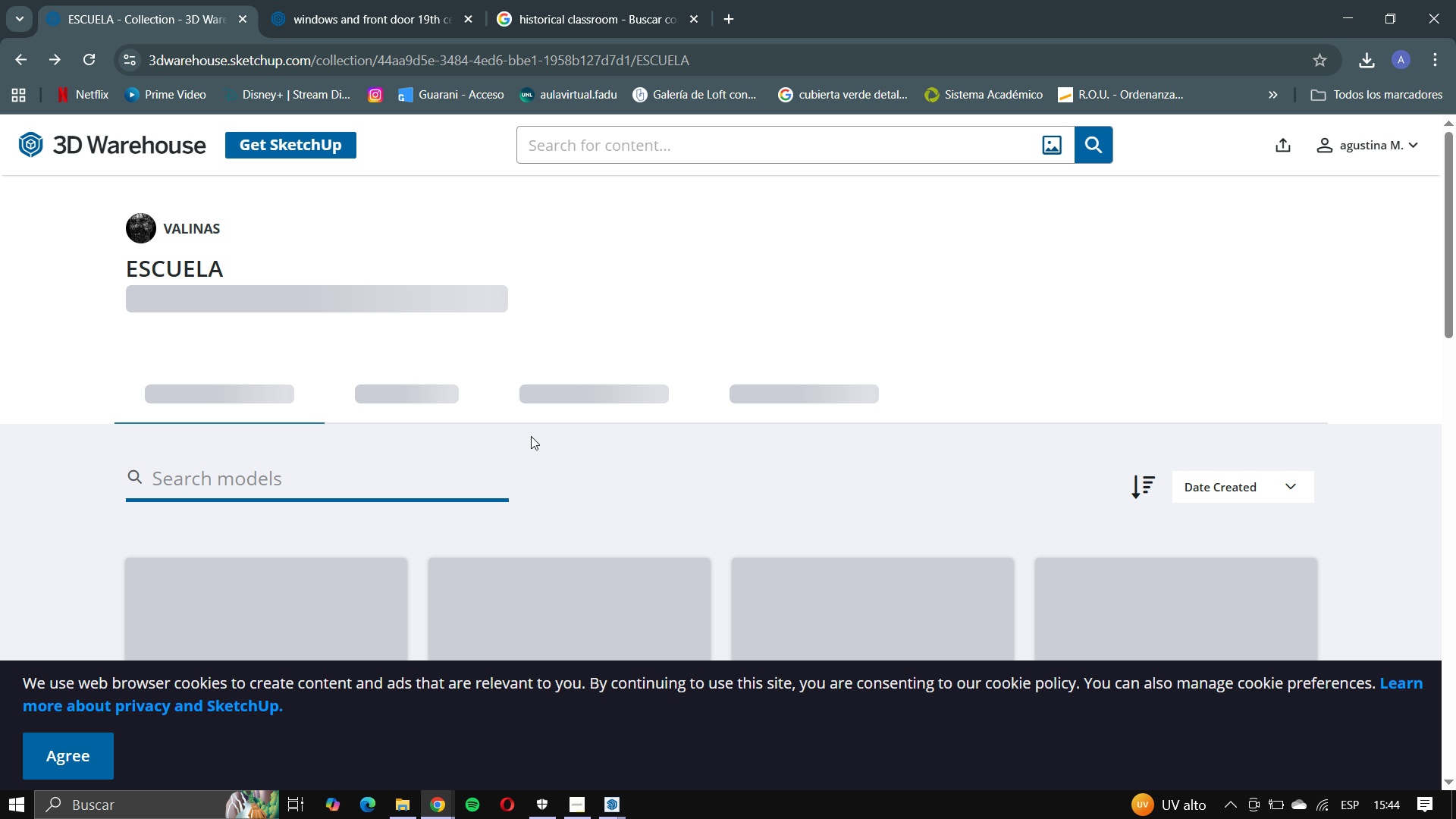 
scroll: coordinate [531, 440], scroll_direction: down, amount: 5.0
 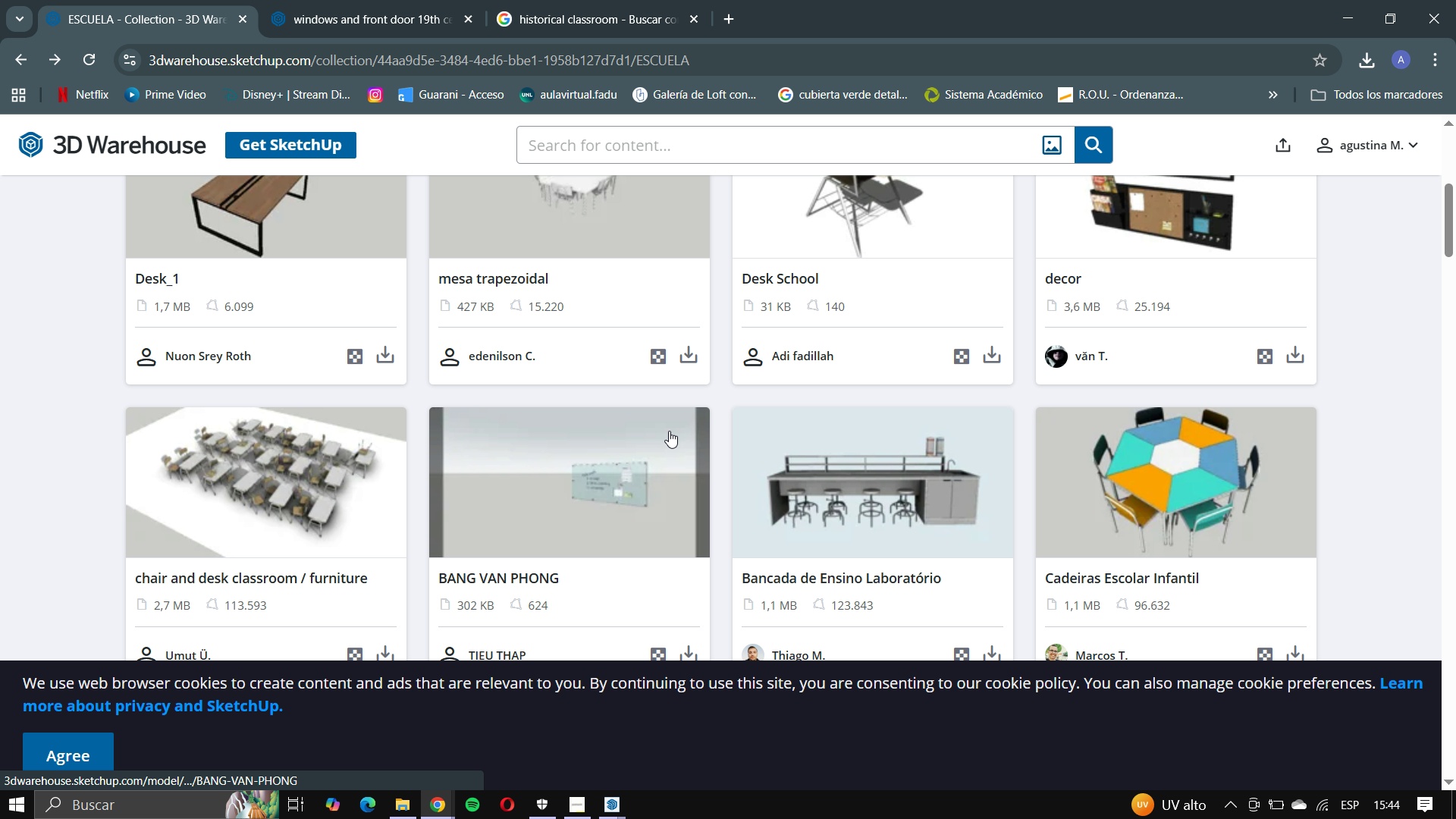 
scroll: coordinate [657, 422], scroll_direction: up, amount: 2.0
 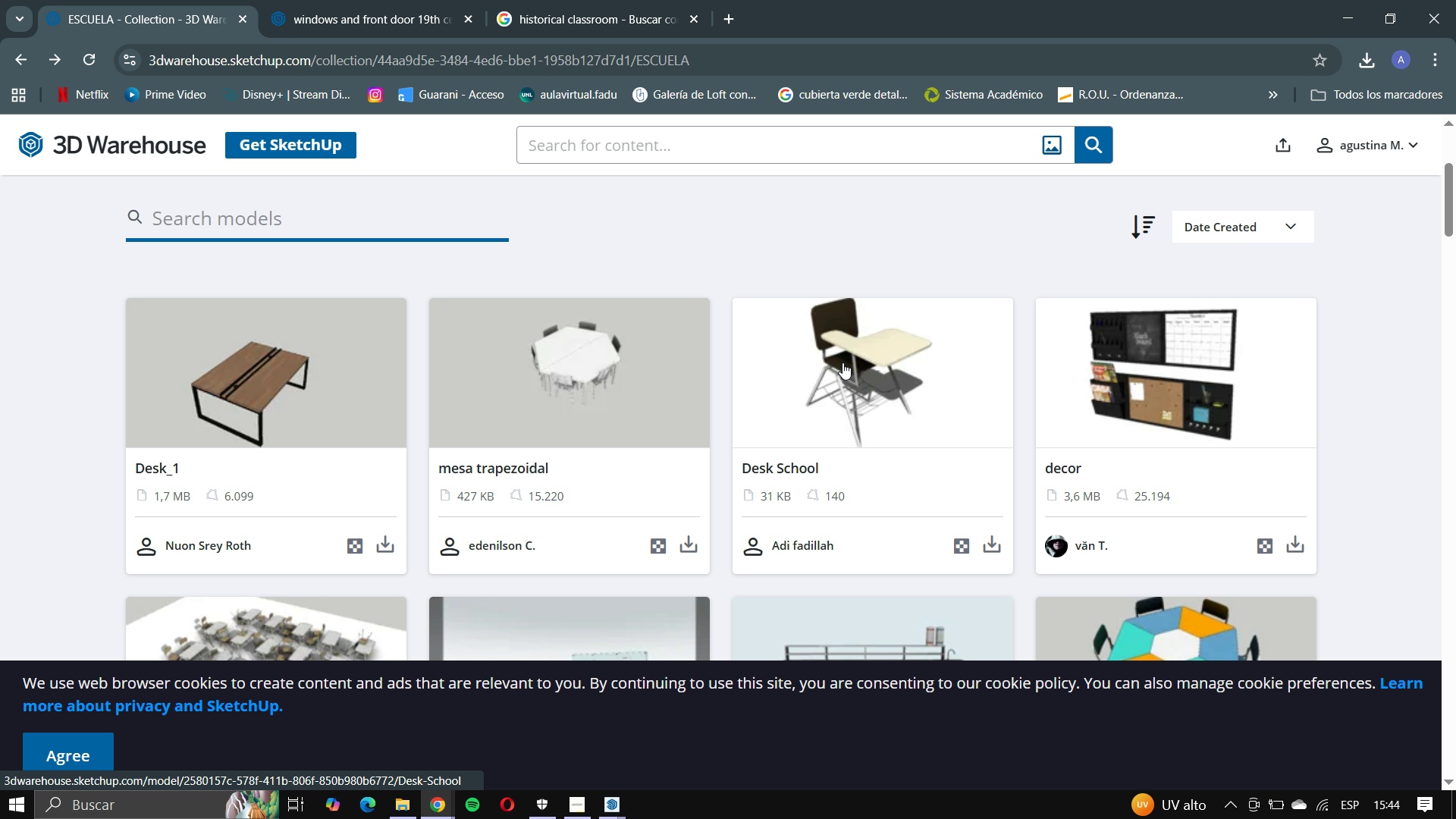 
left_click([843, 362])
 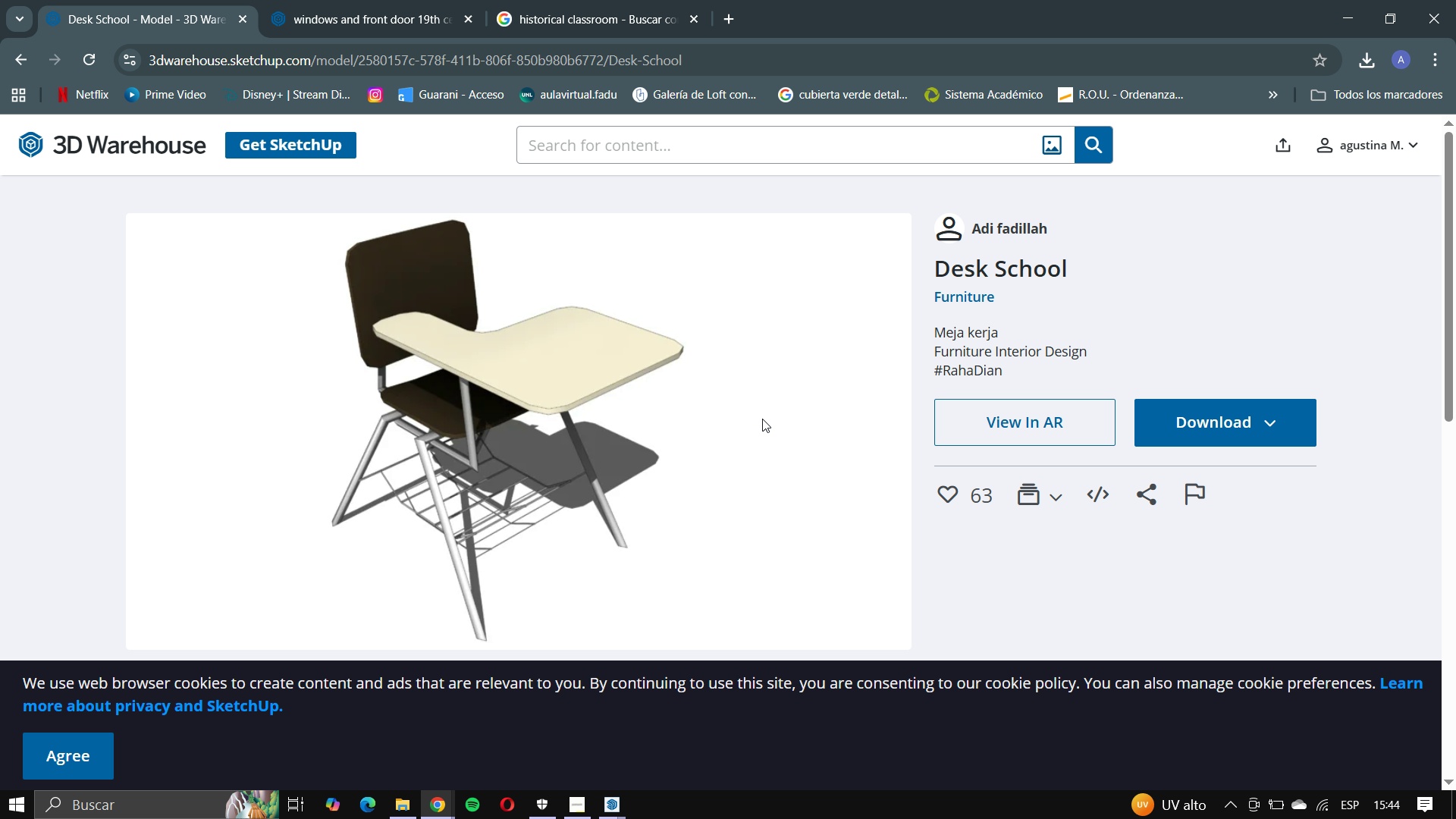 
scroll: coordinate [739, 426], scroll_direction: down, amount: 5.0
 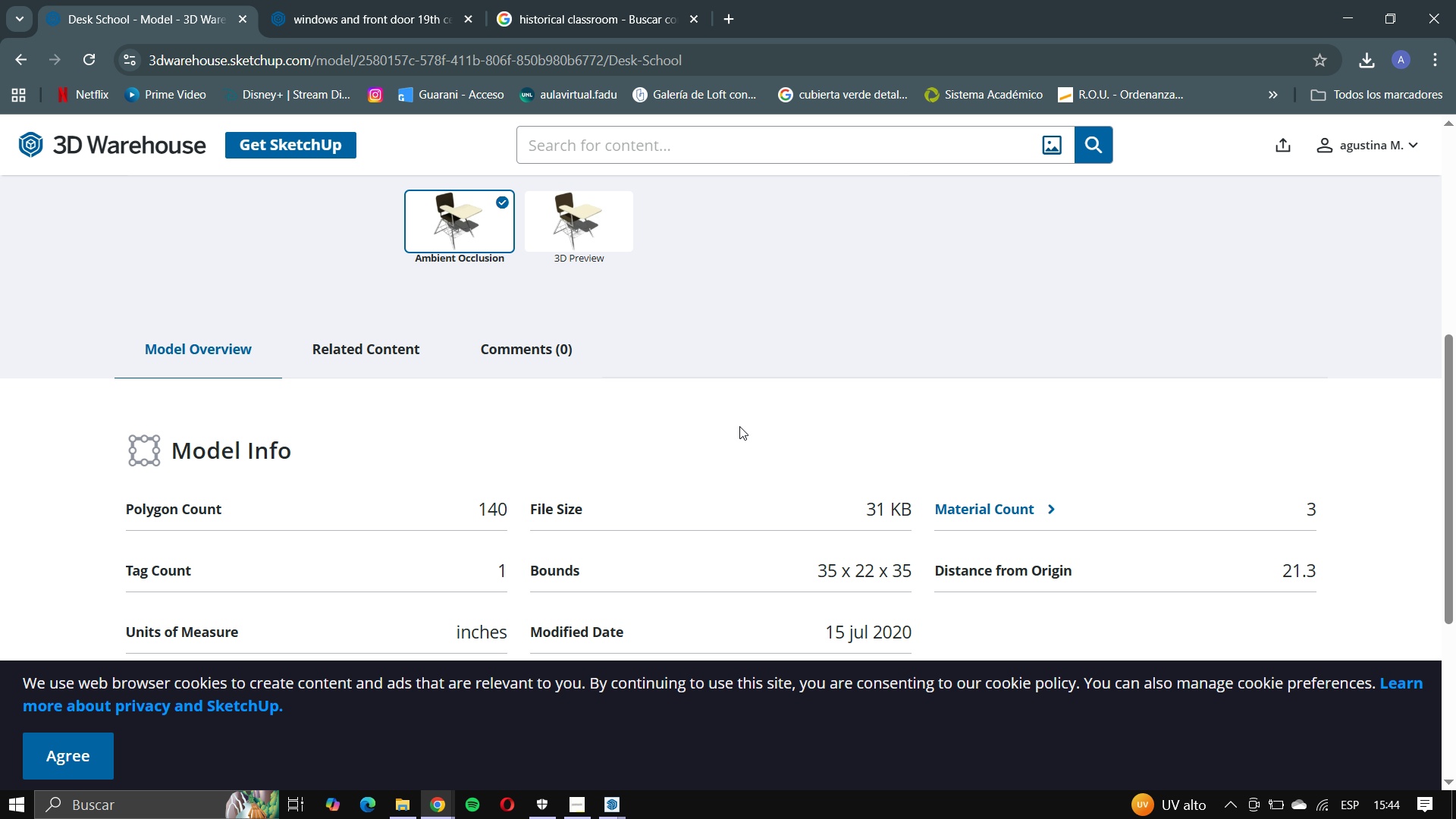 
scroll: coordinate [1032, 420], scroll_direction: up, amount: 5.0
 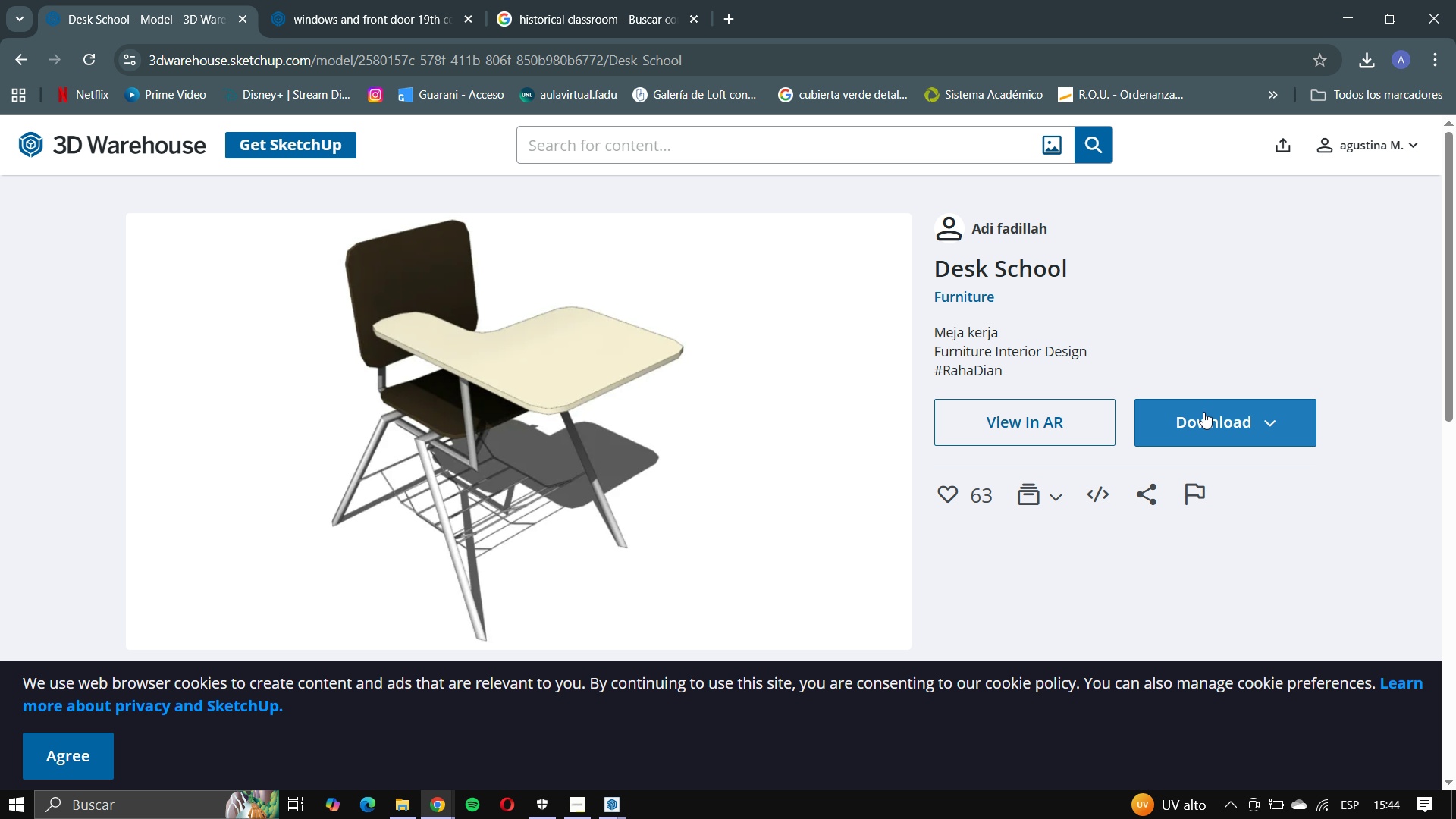 
left_click([1203, 412])
 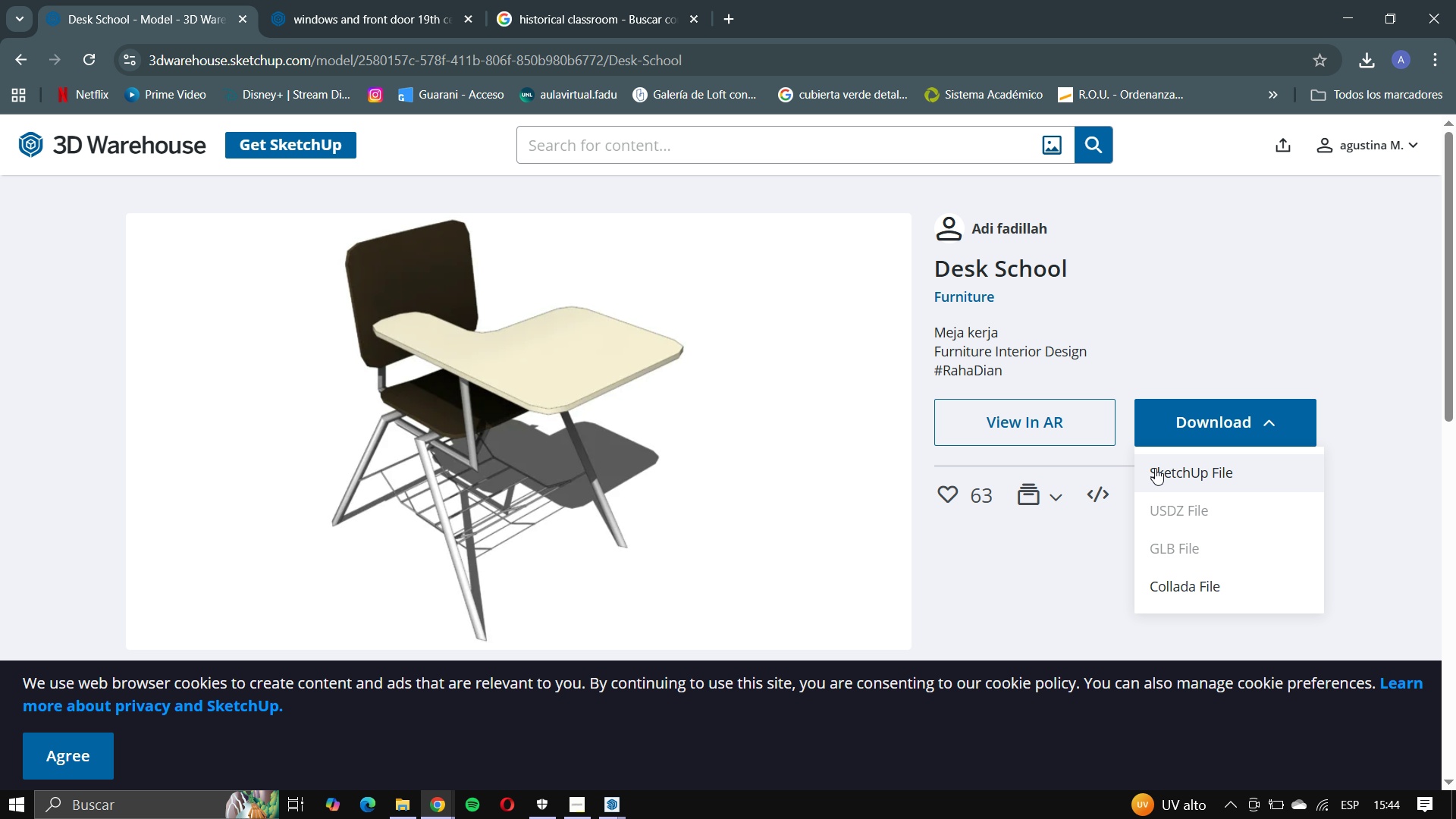 
left_click([1156, 469])
 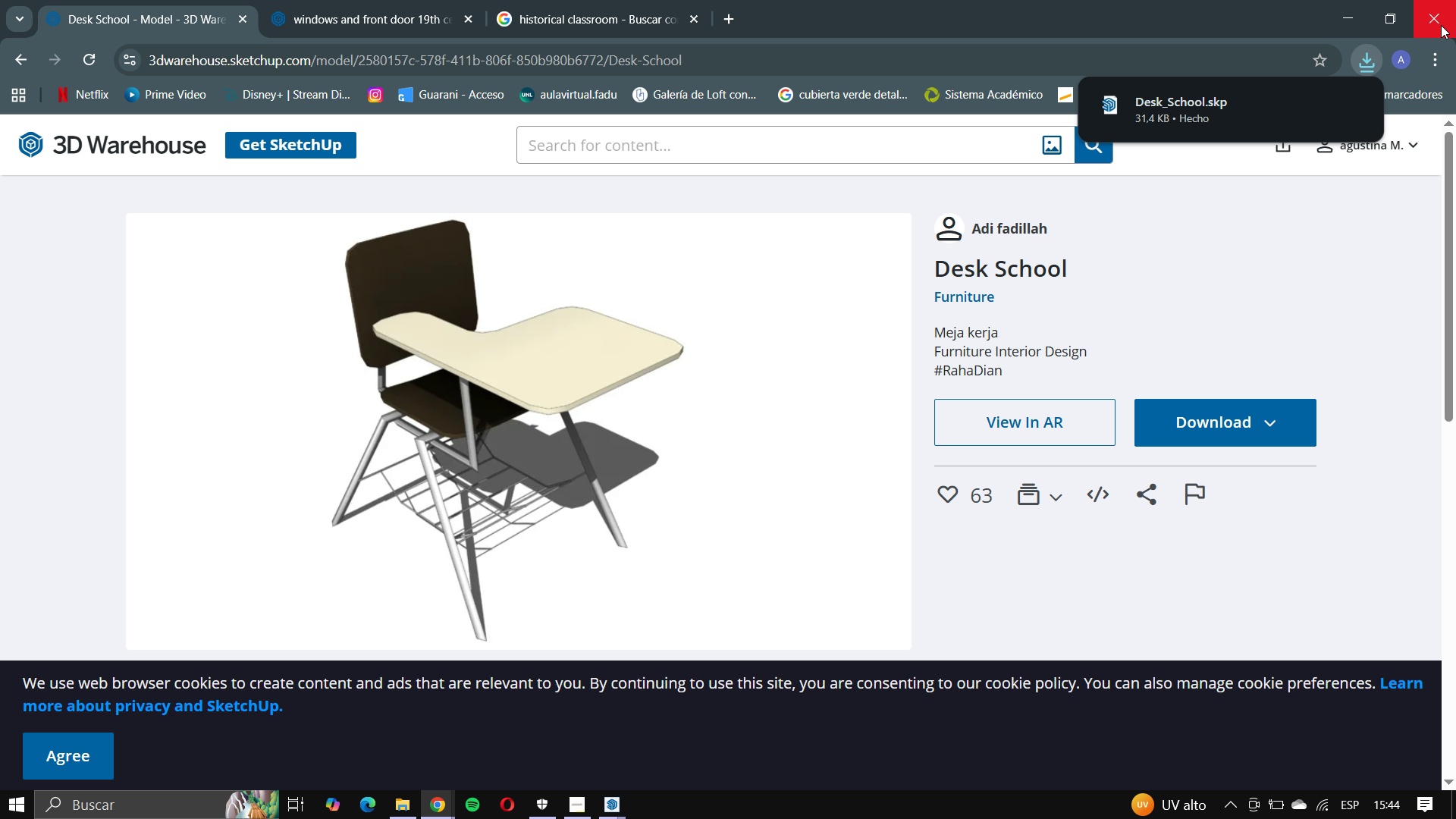 
left_click([1153, 117])
 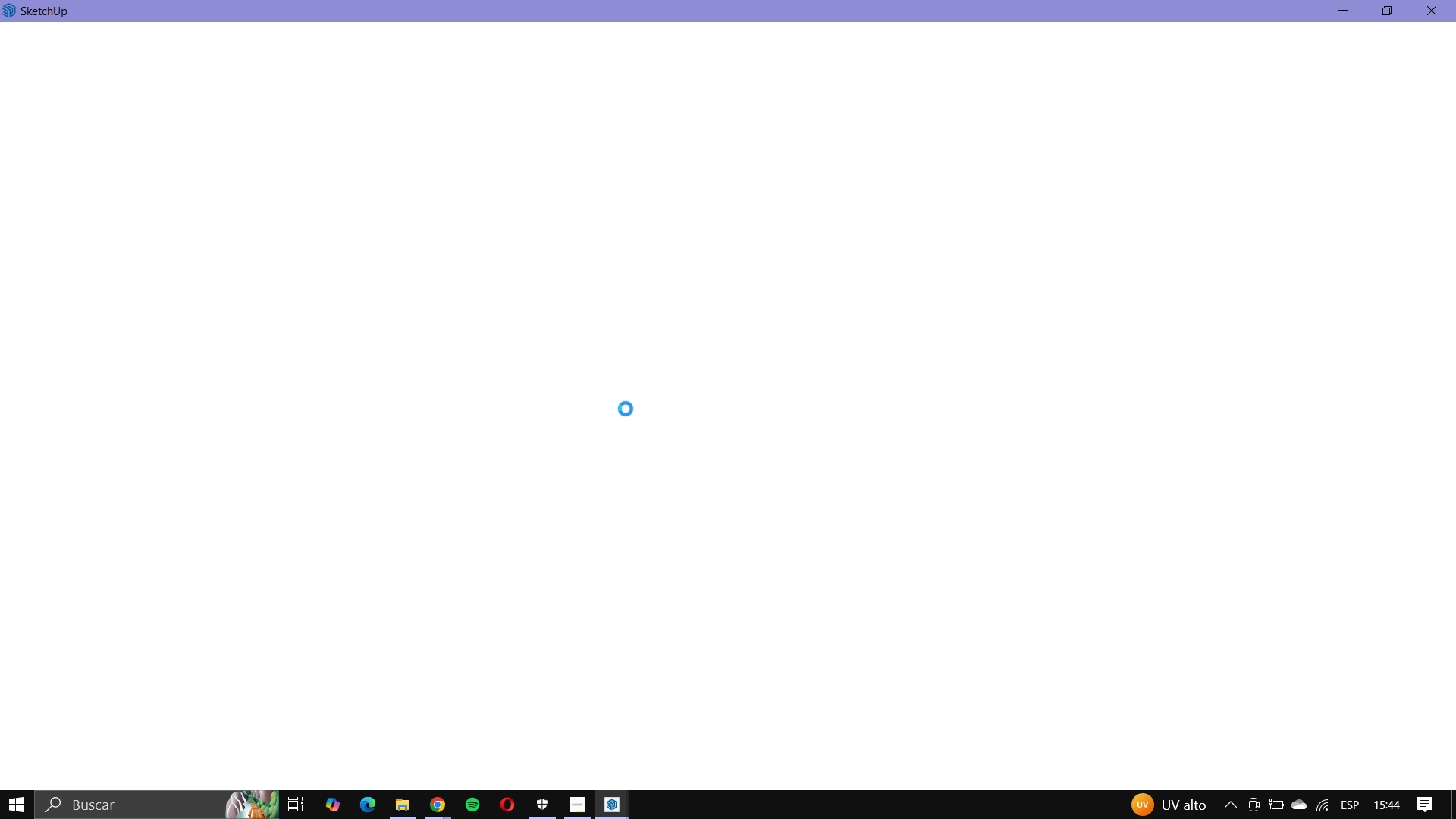 
wait(10.37)
 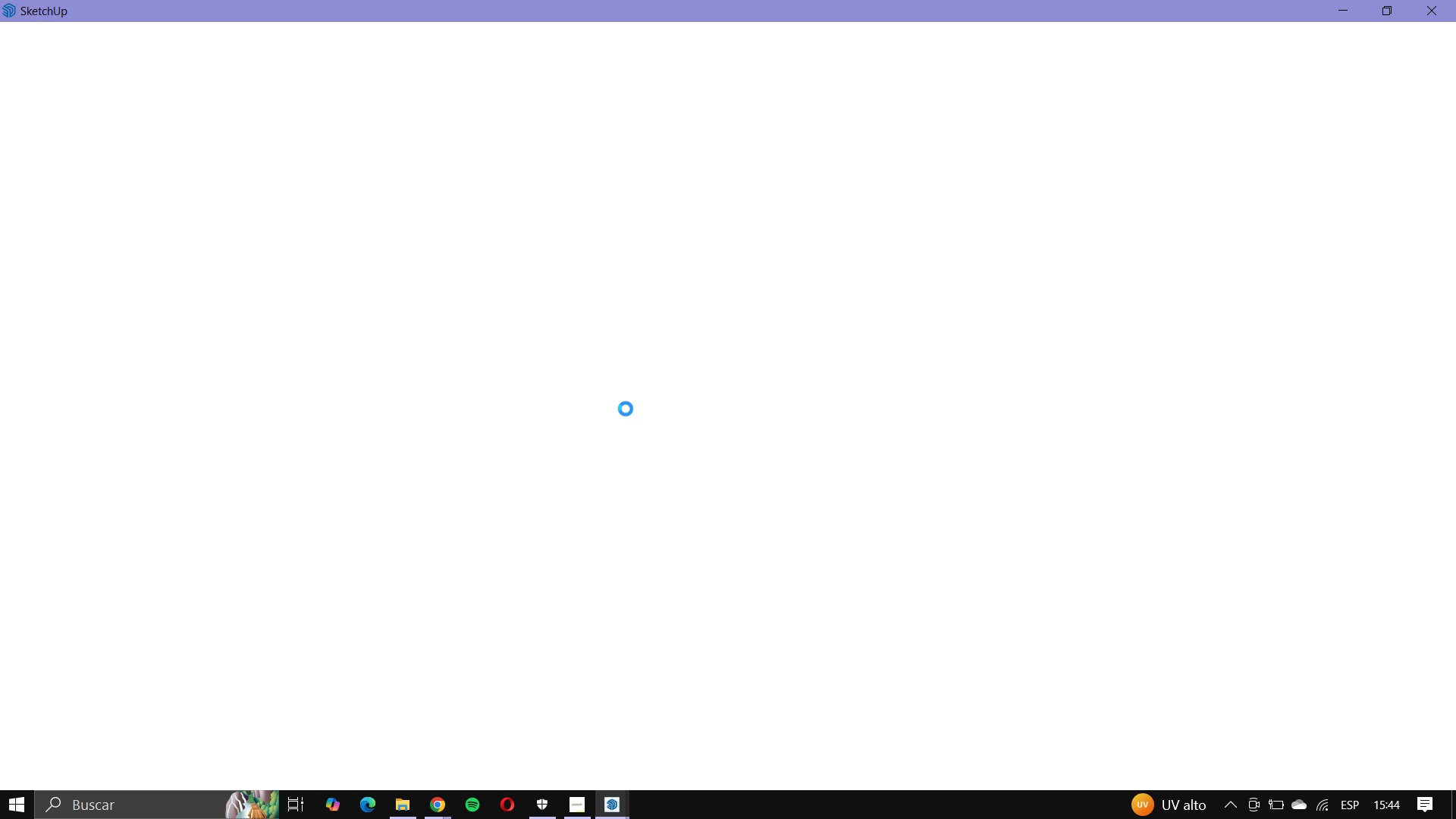 
double_click([626, 409])
 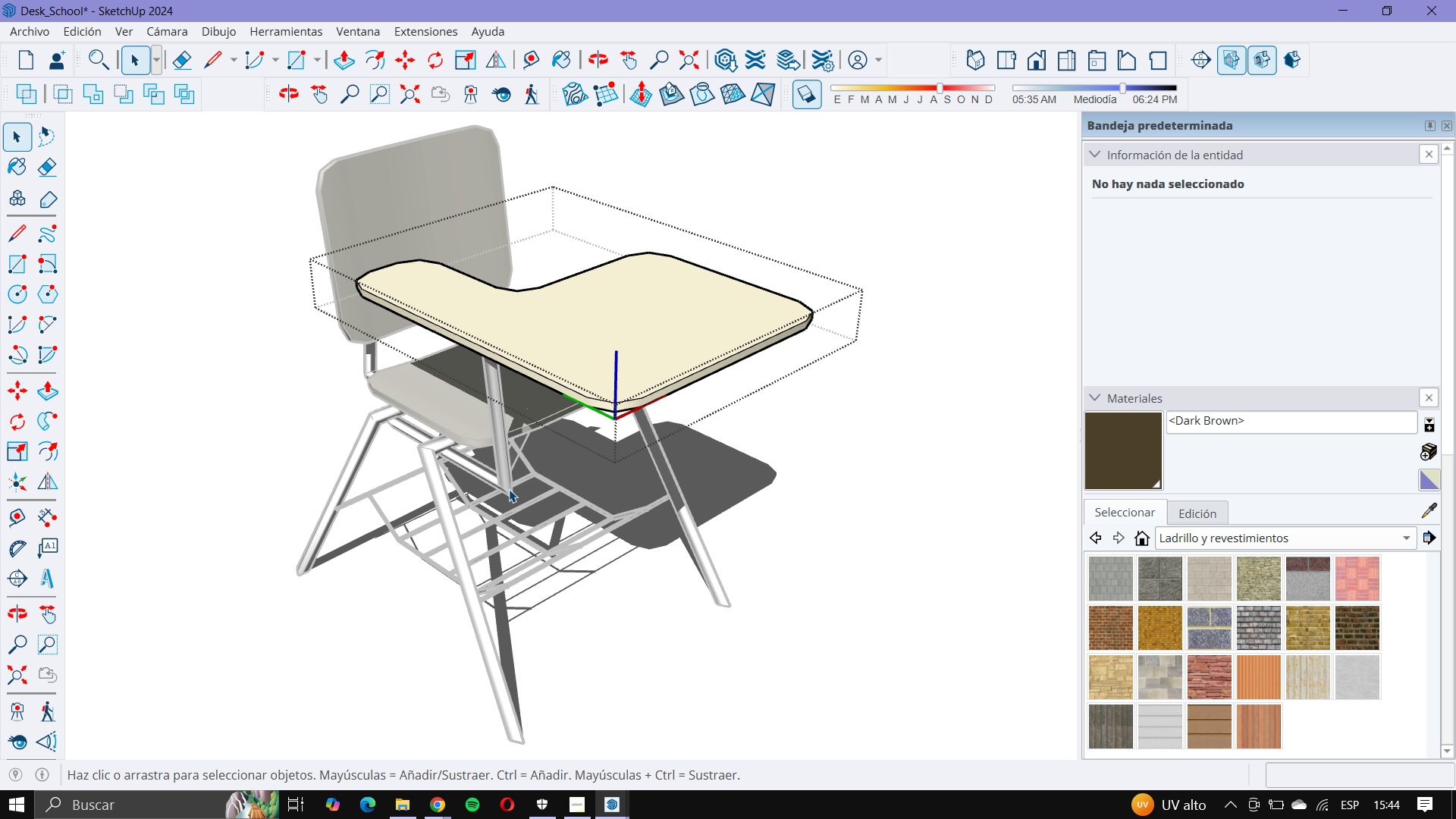 
left_click([507, 504])
 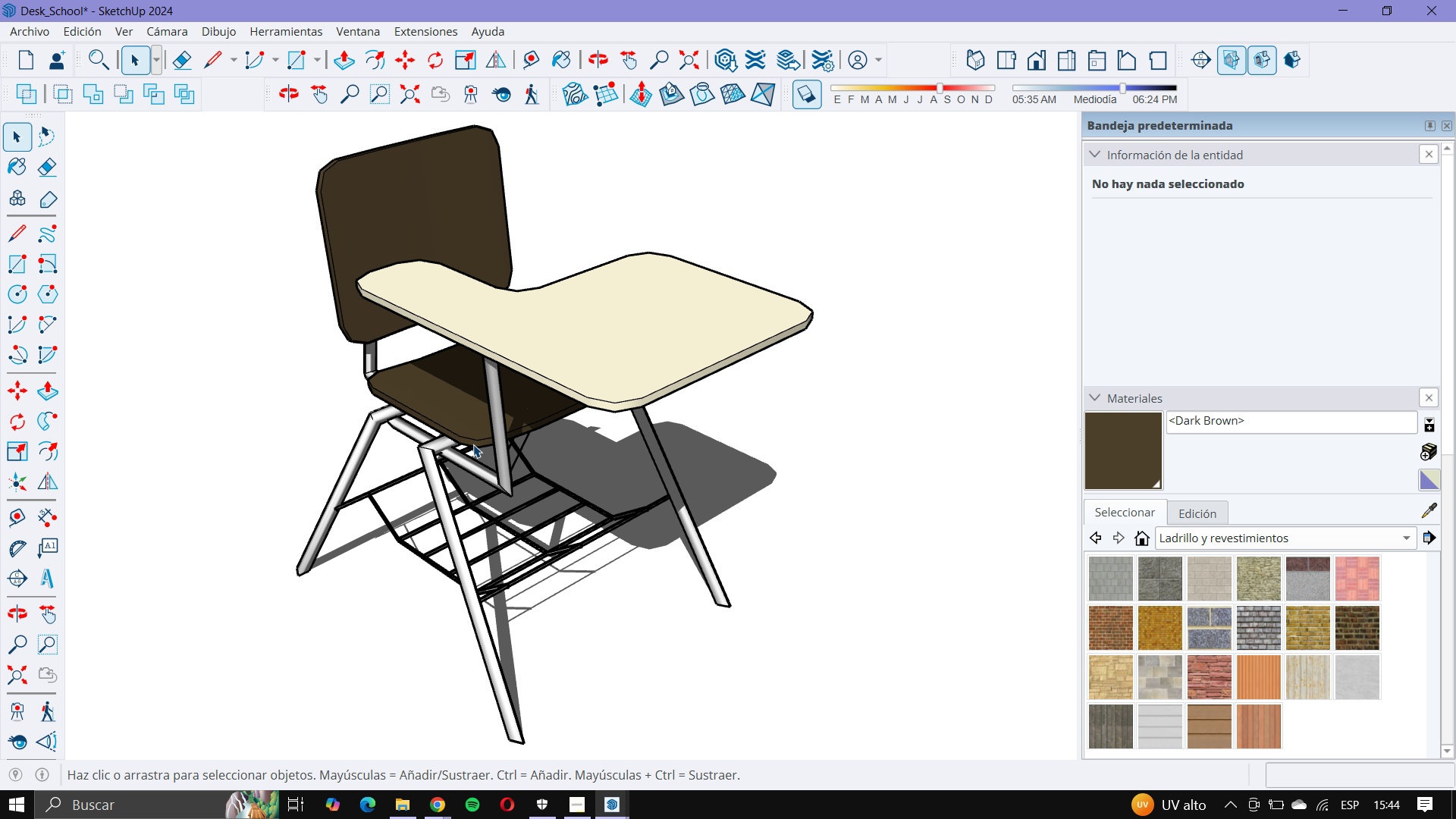 
left_click([473, 444])
 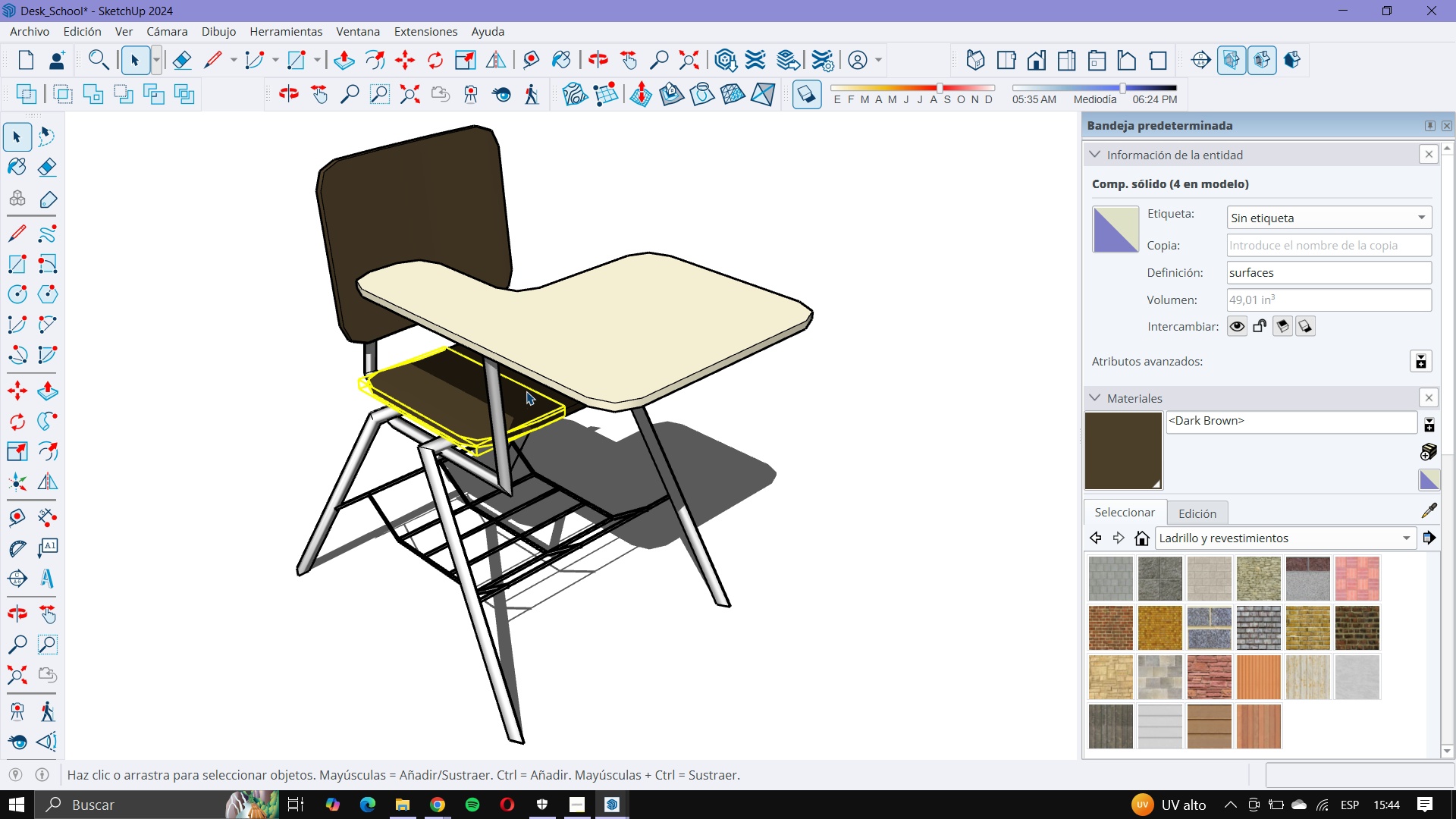 
scroll: coordinate [604, 428], scroll_direction: down, amount: 8.0
 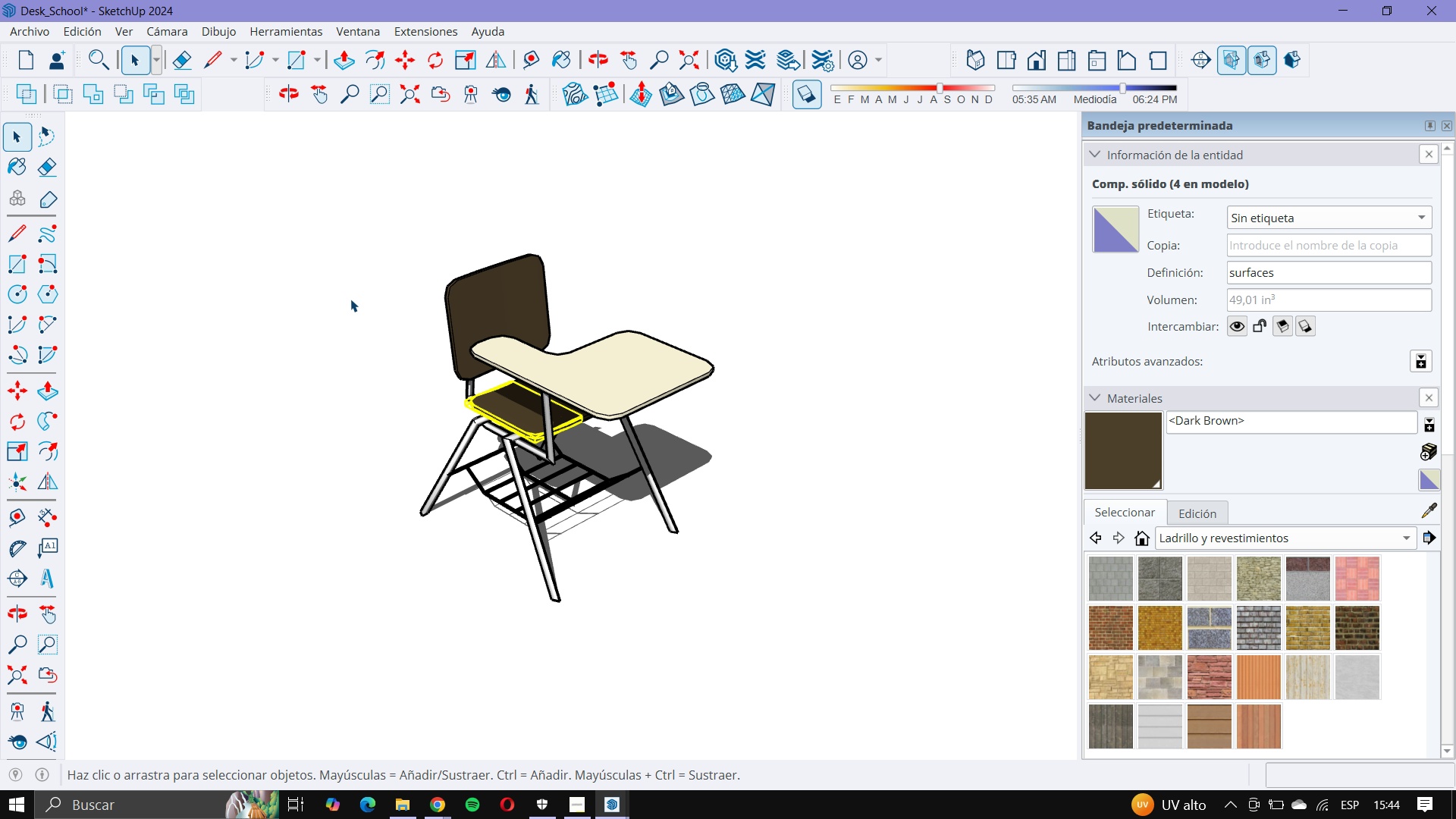 
left_click([350, 299])
 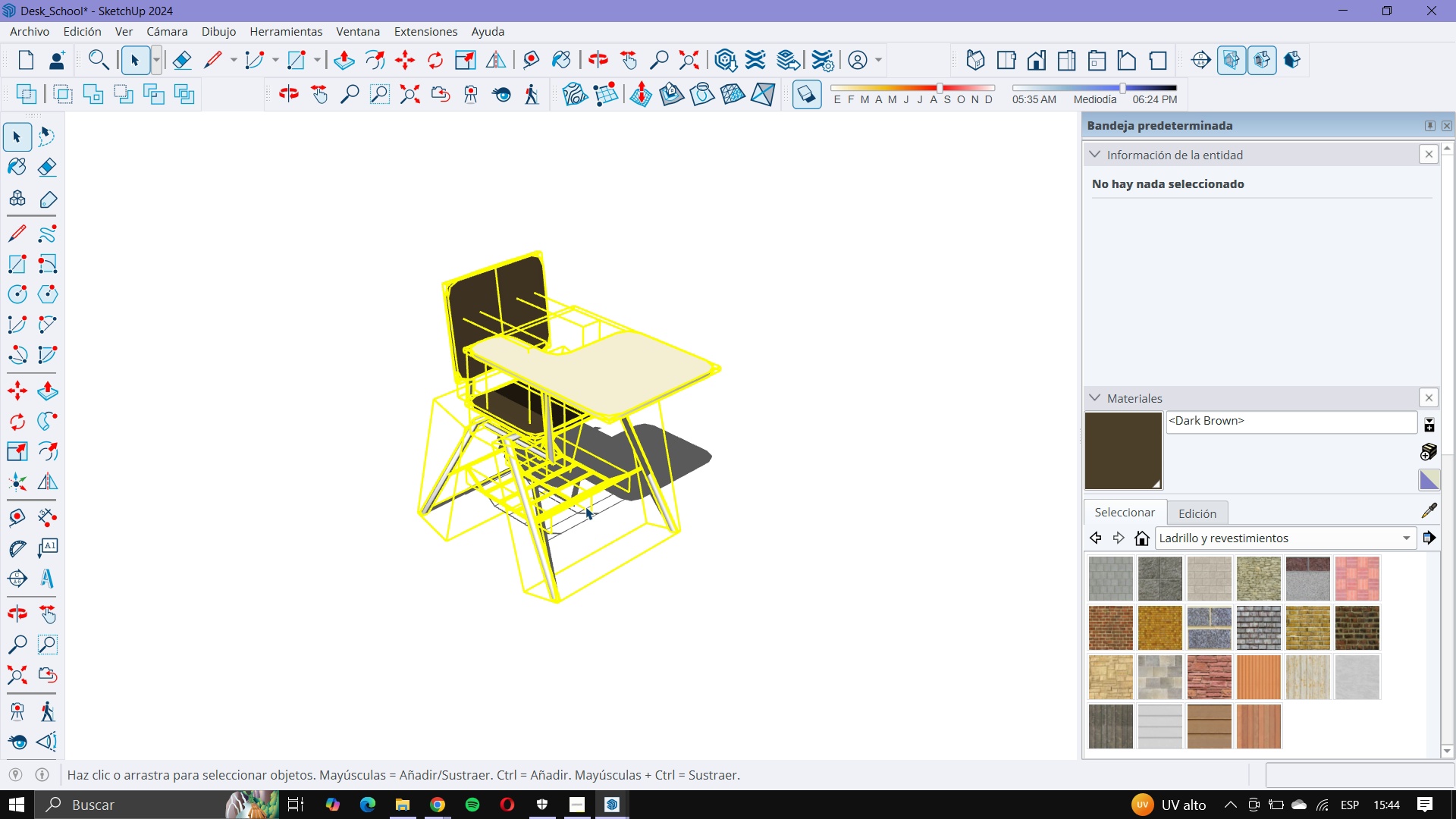 
right_click([556, 434])
 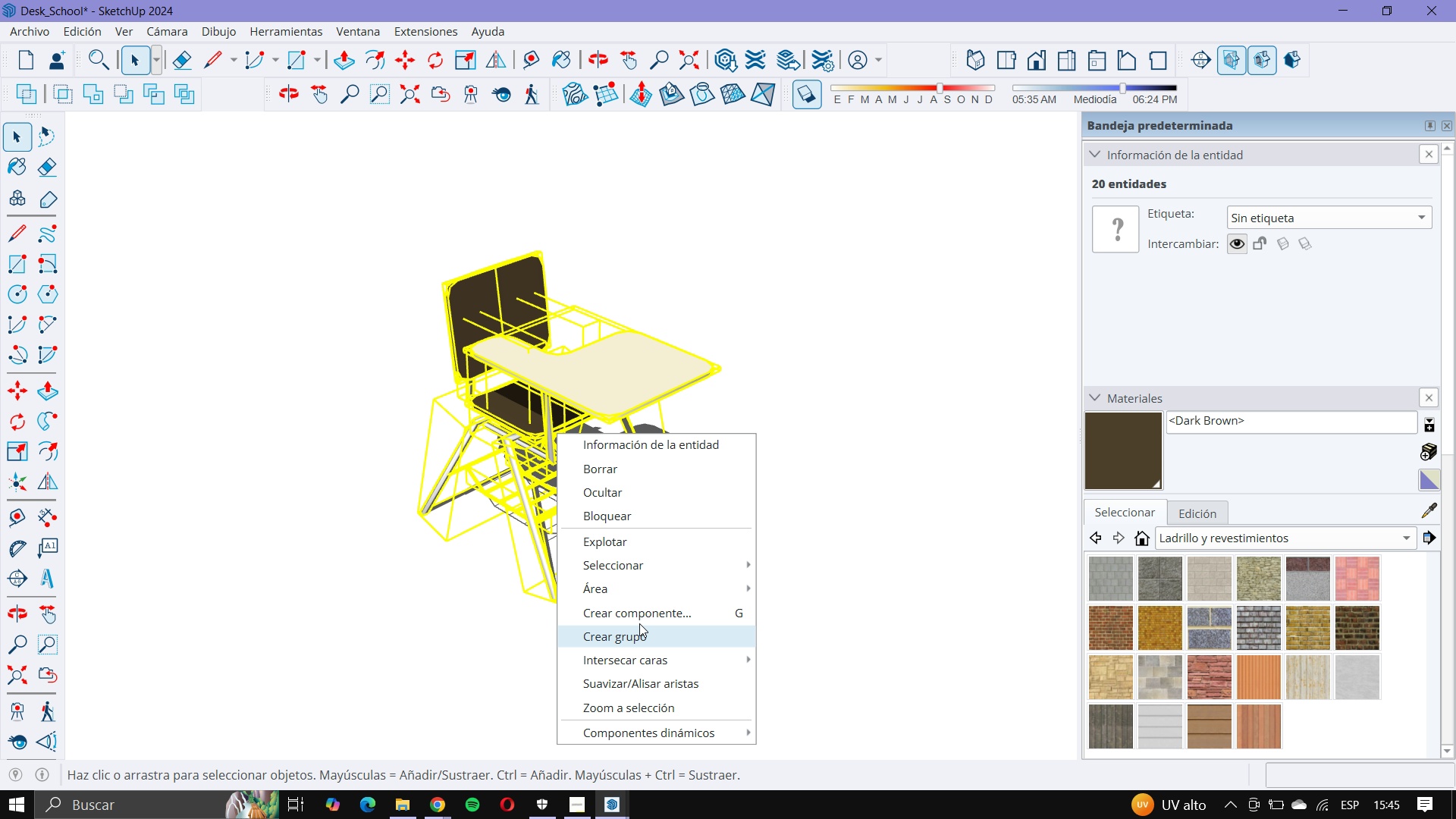 
left_click([644, 611])
 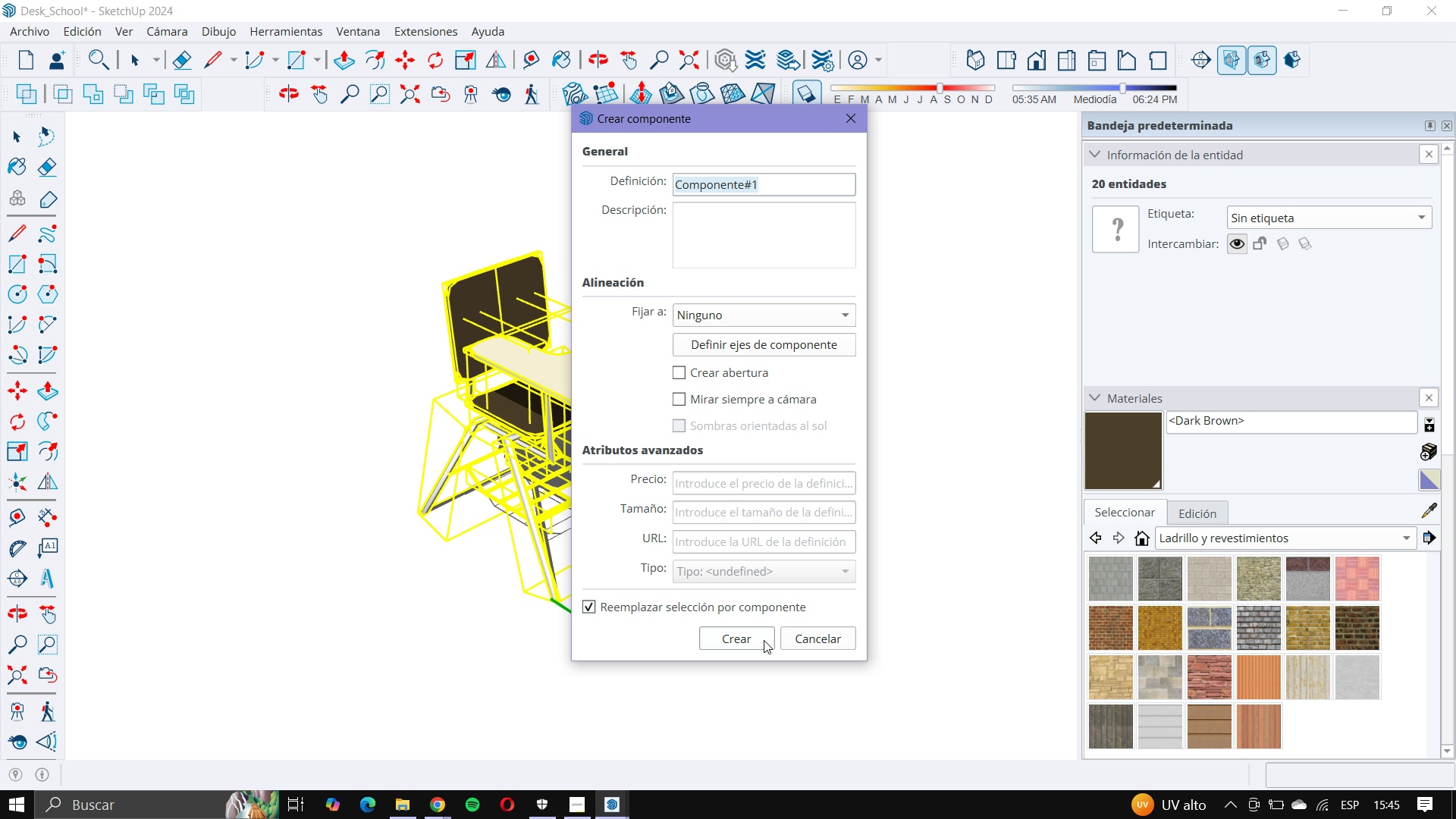 
type(silla esc)
key(Backspace)
 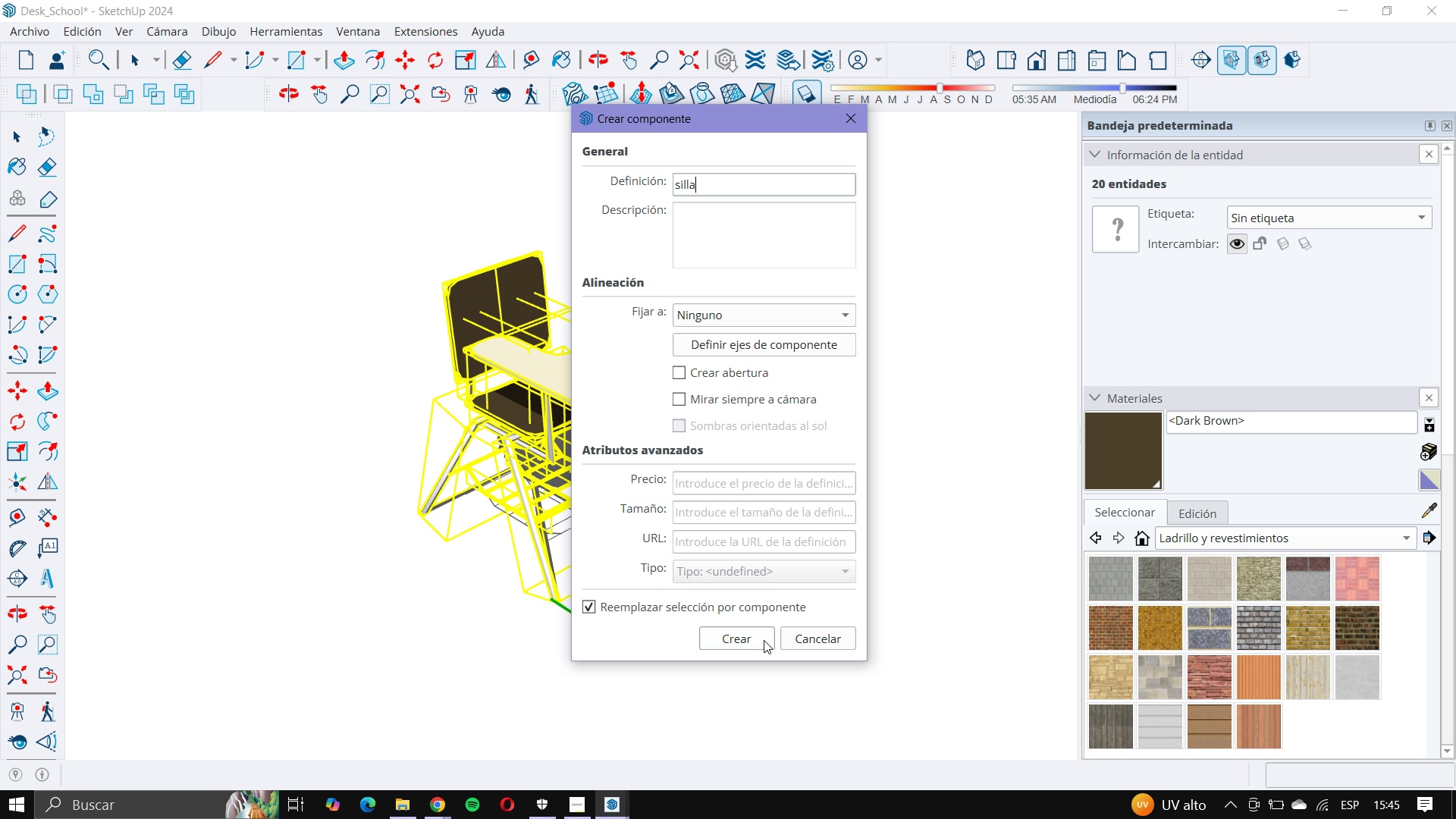 
hold_key(key=Backspace, duration=0.36)
 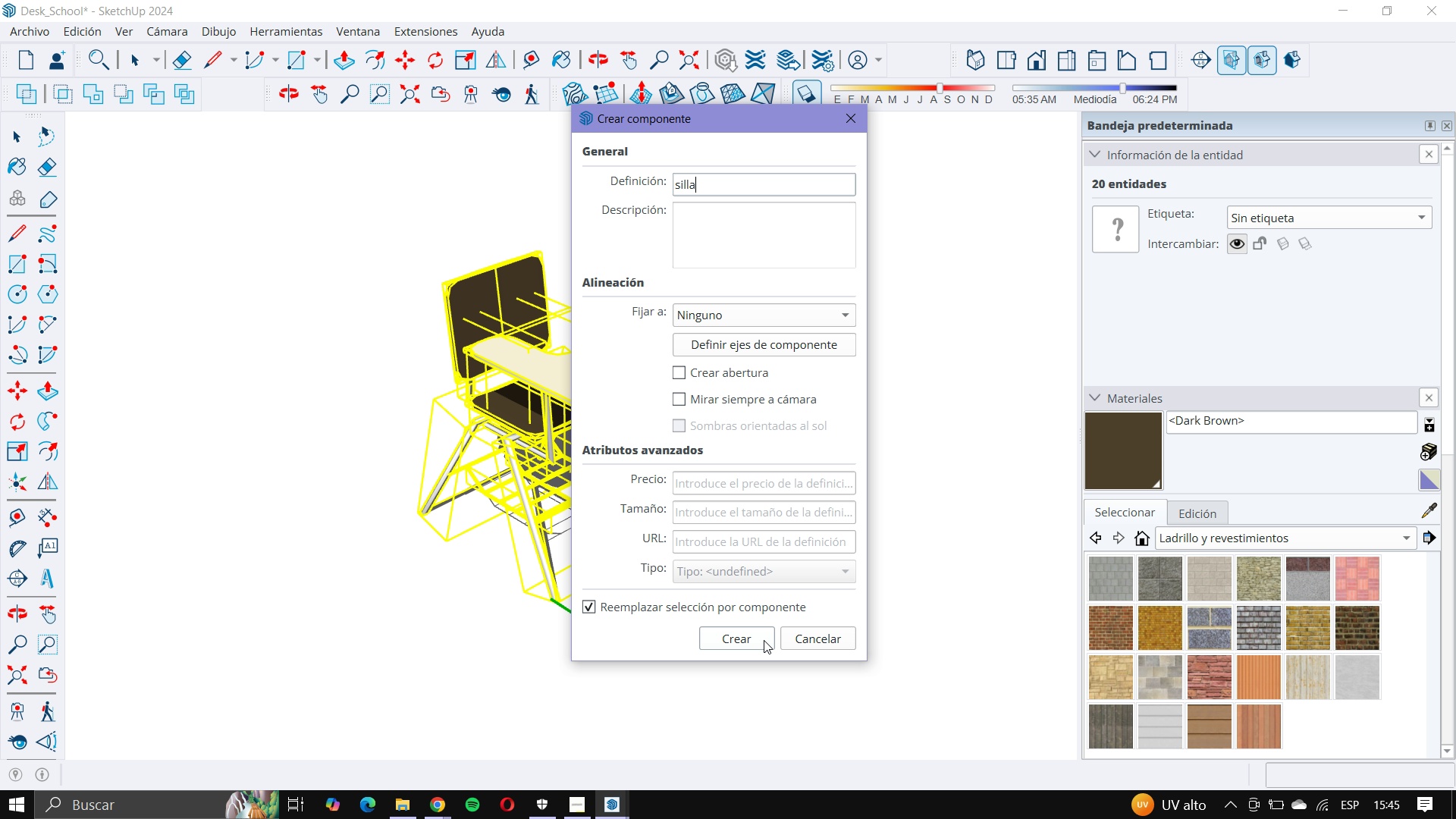 
key(Enter)
 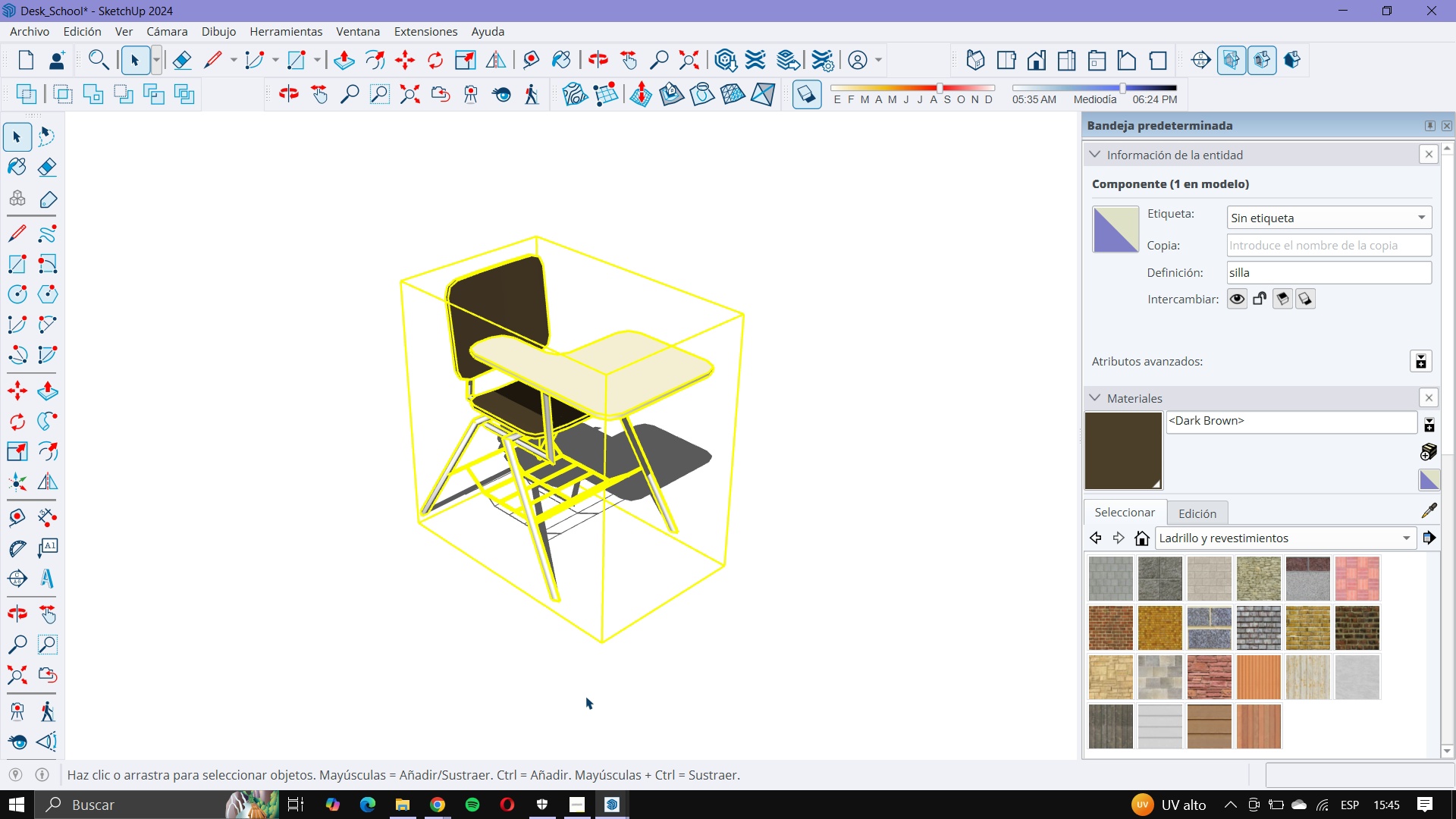 
key(Control+ControlLeft)
 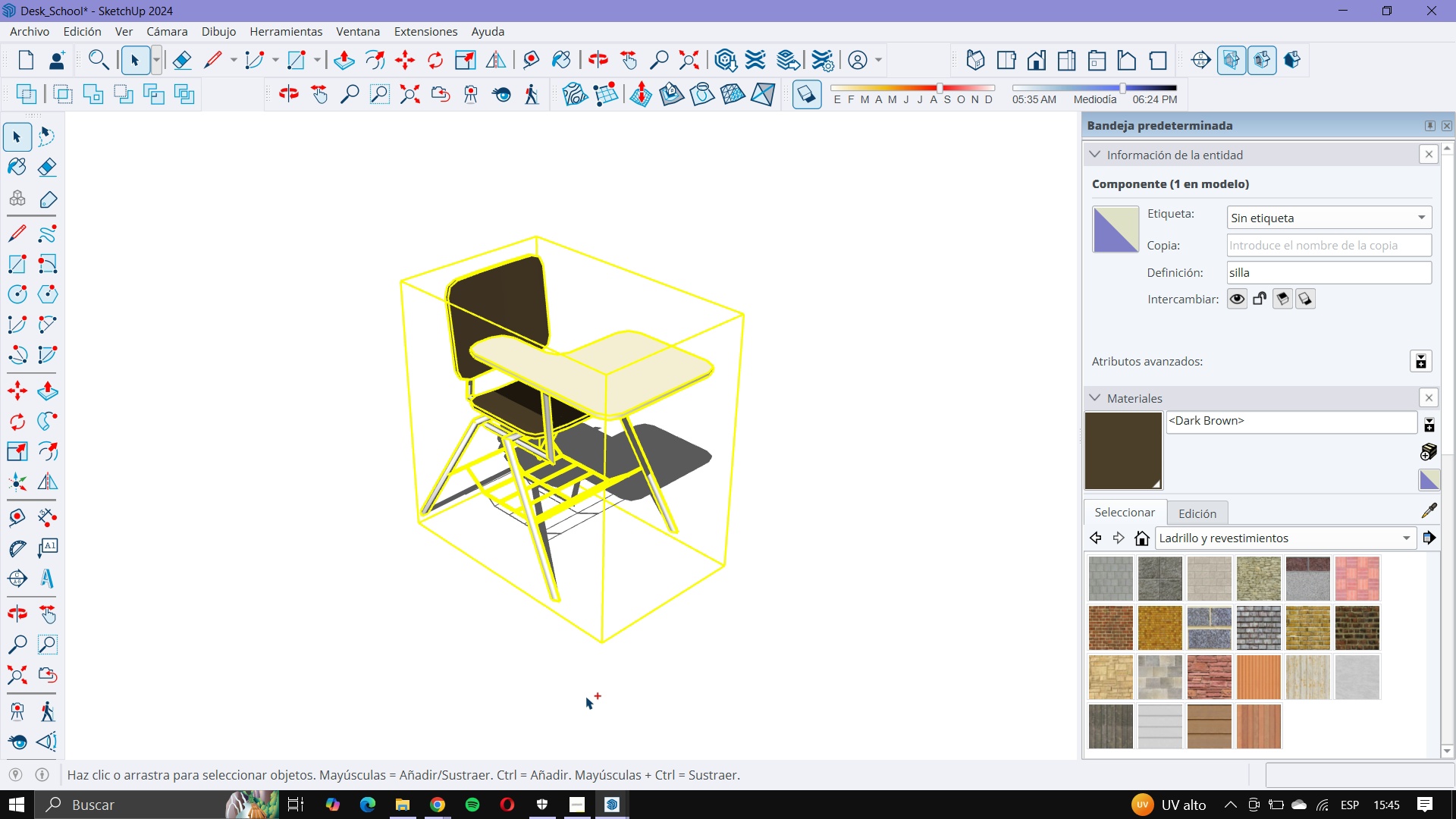 
key(Control+C)
 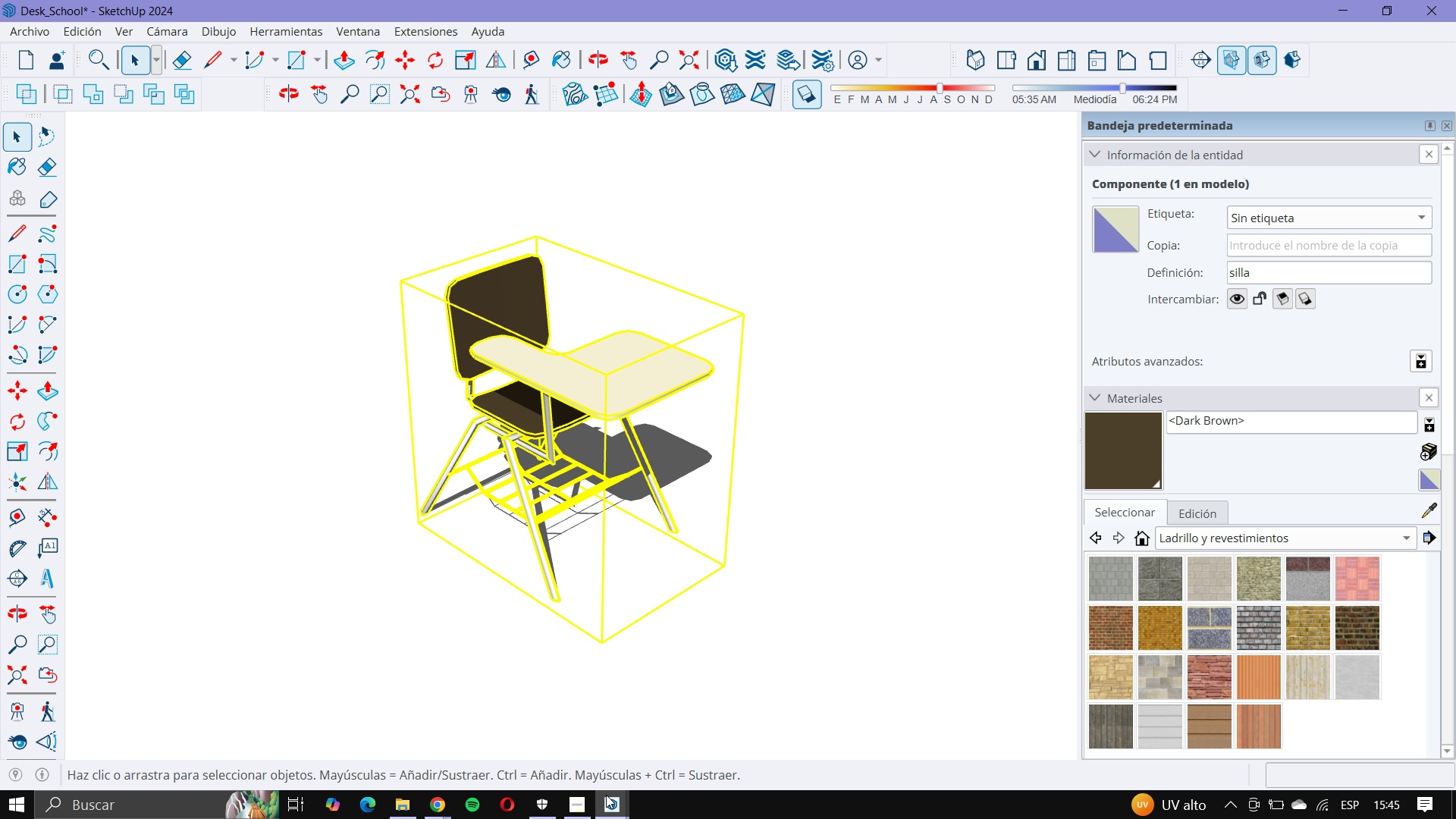 
left_click([608, 797])
 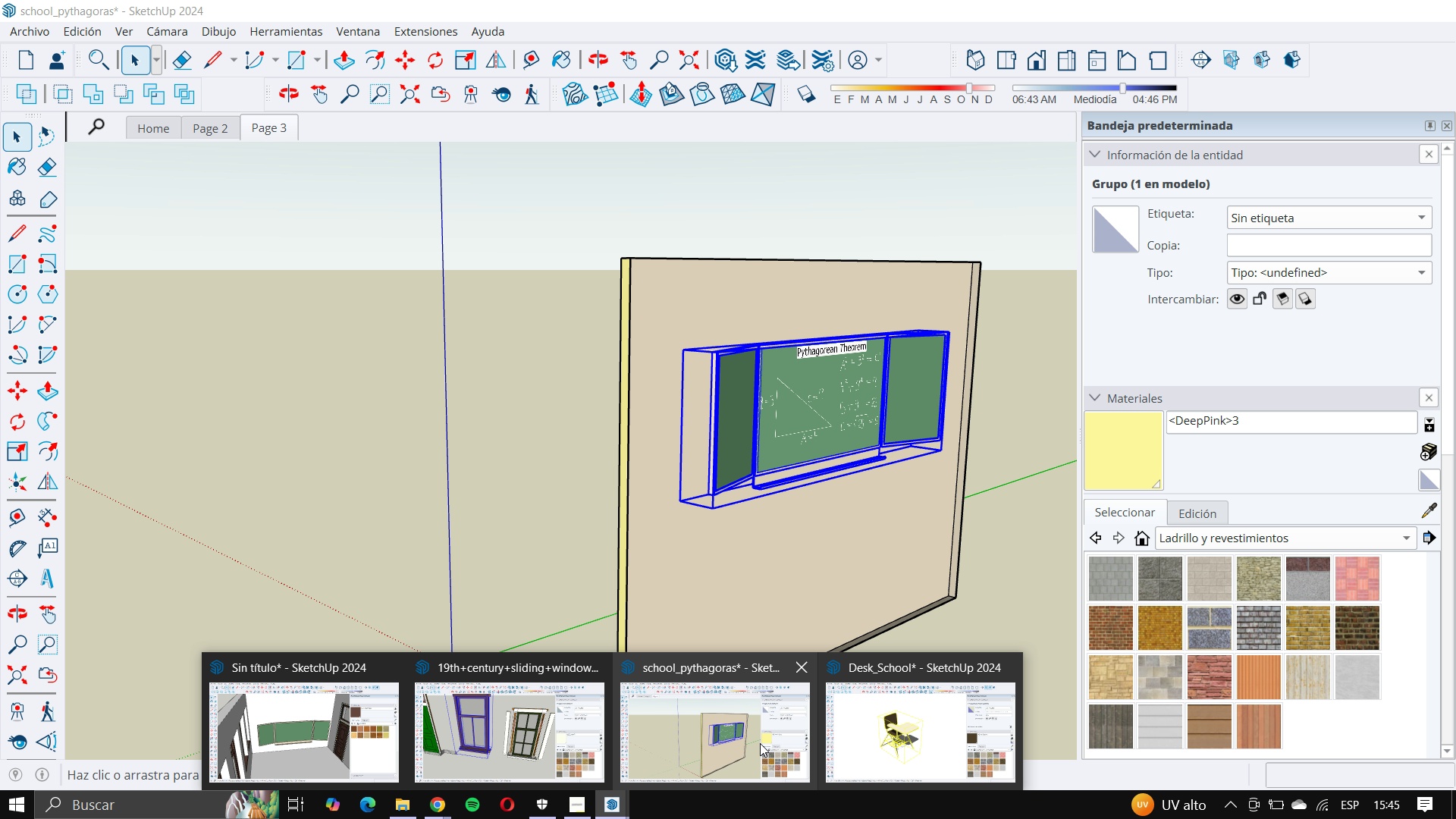 
left_click([760, 743])
 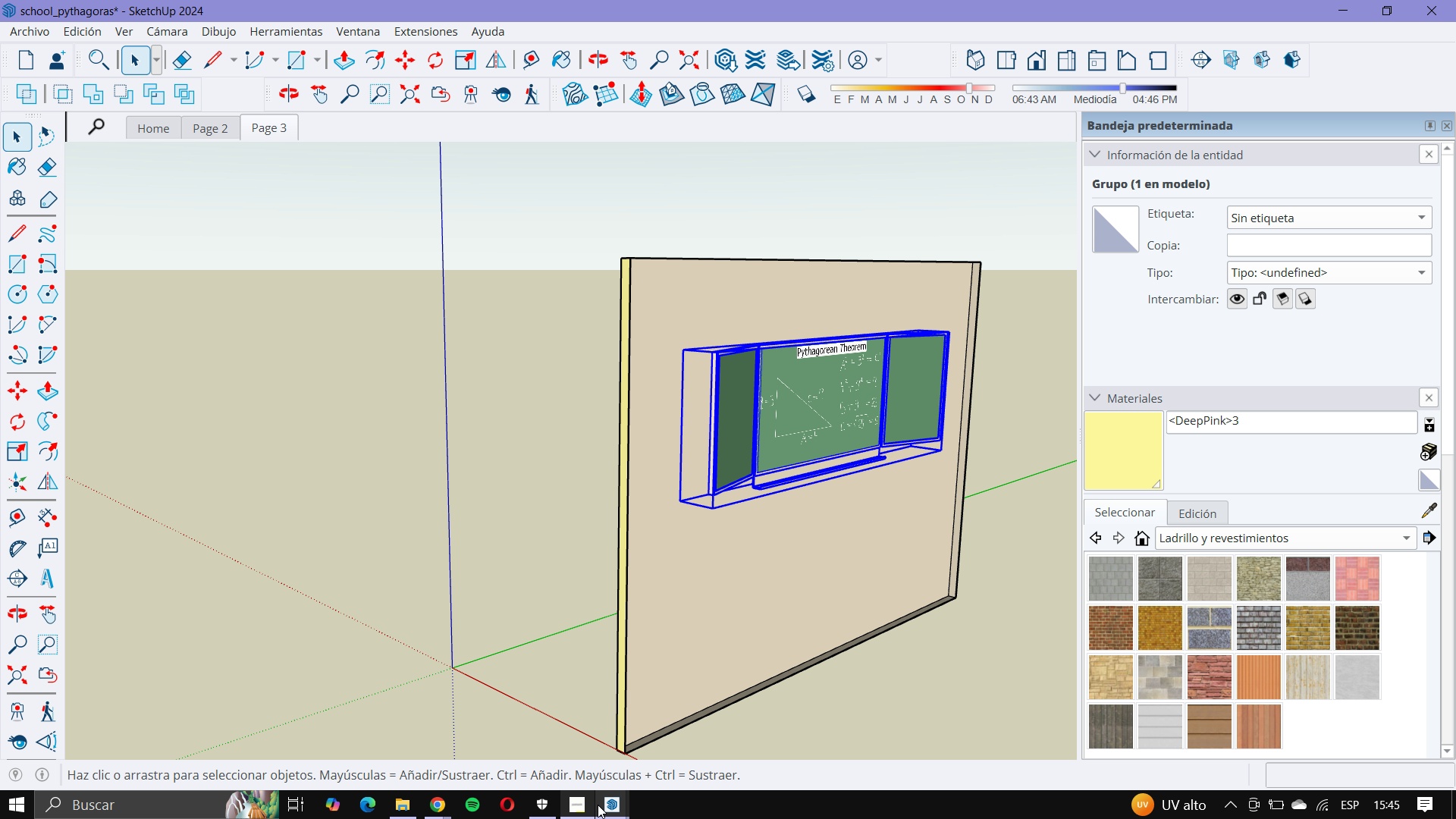 
left_click([602, 805])
 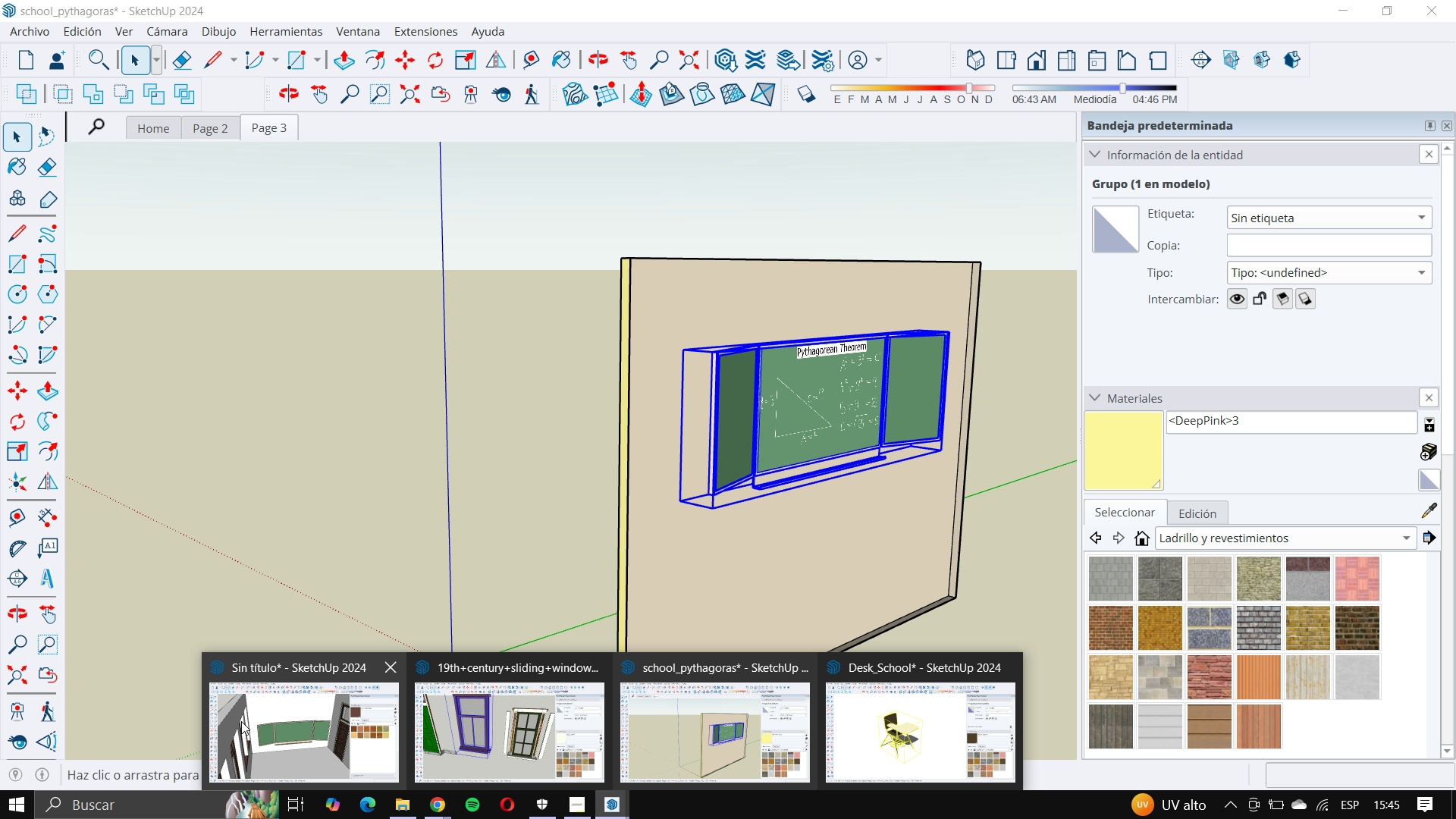 
left_click([241, 721])
 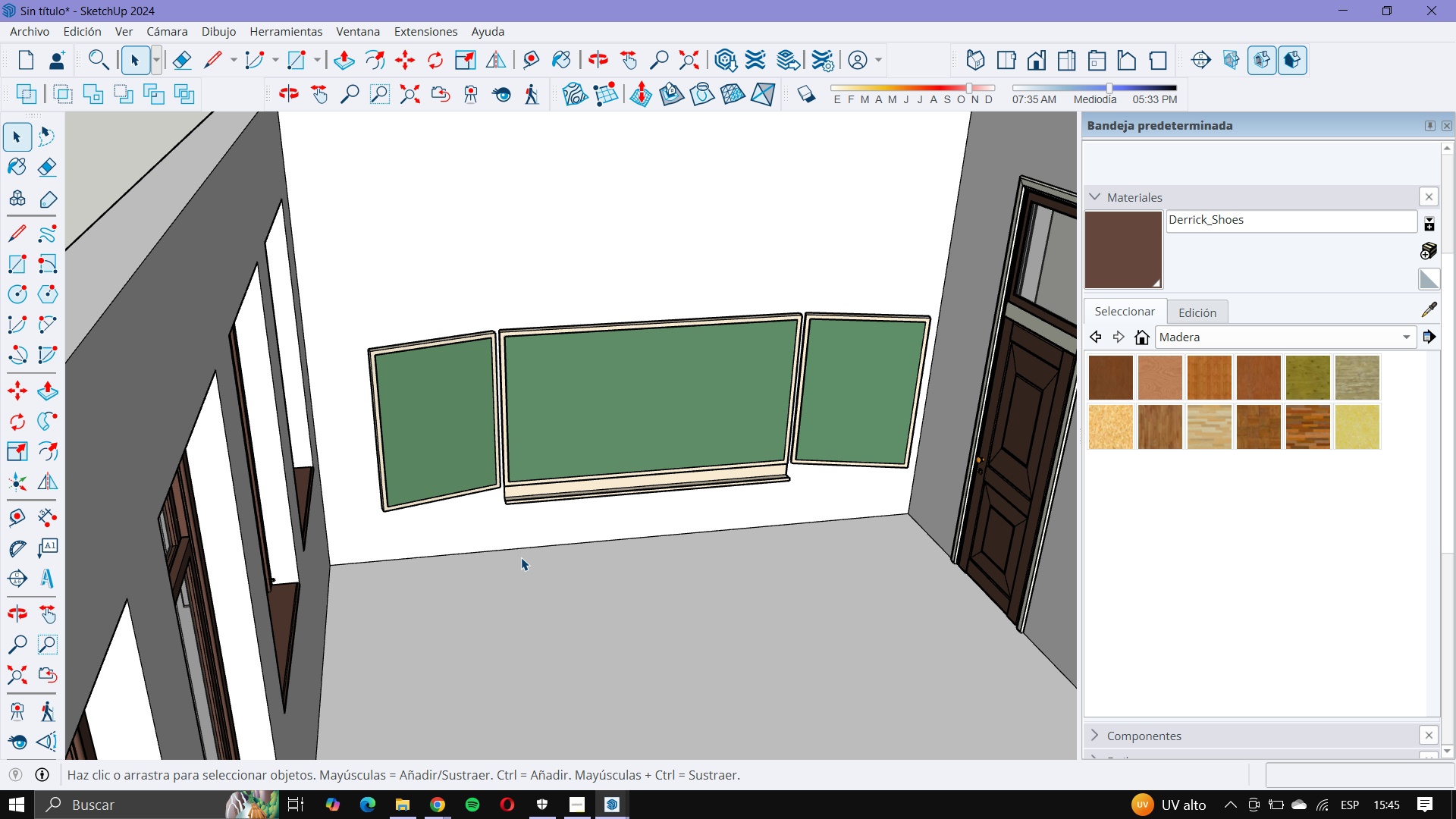 
scroll: coordinate [539, 529], scroll_direction: down, amount: 5.0
 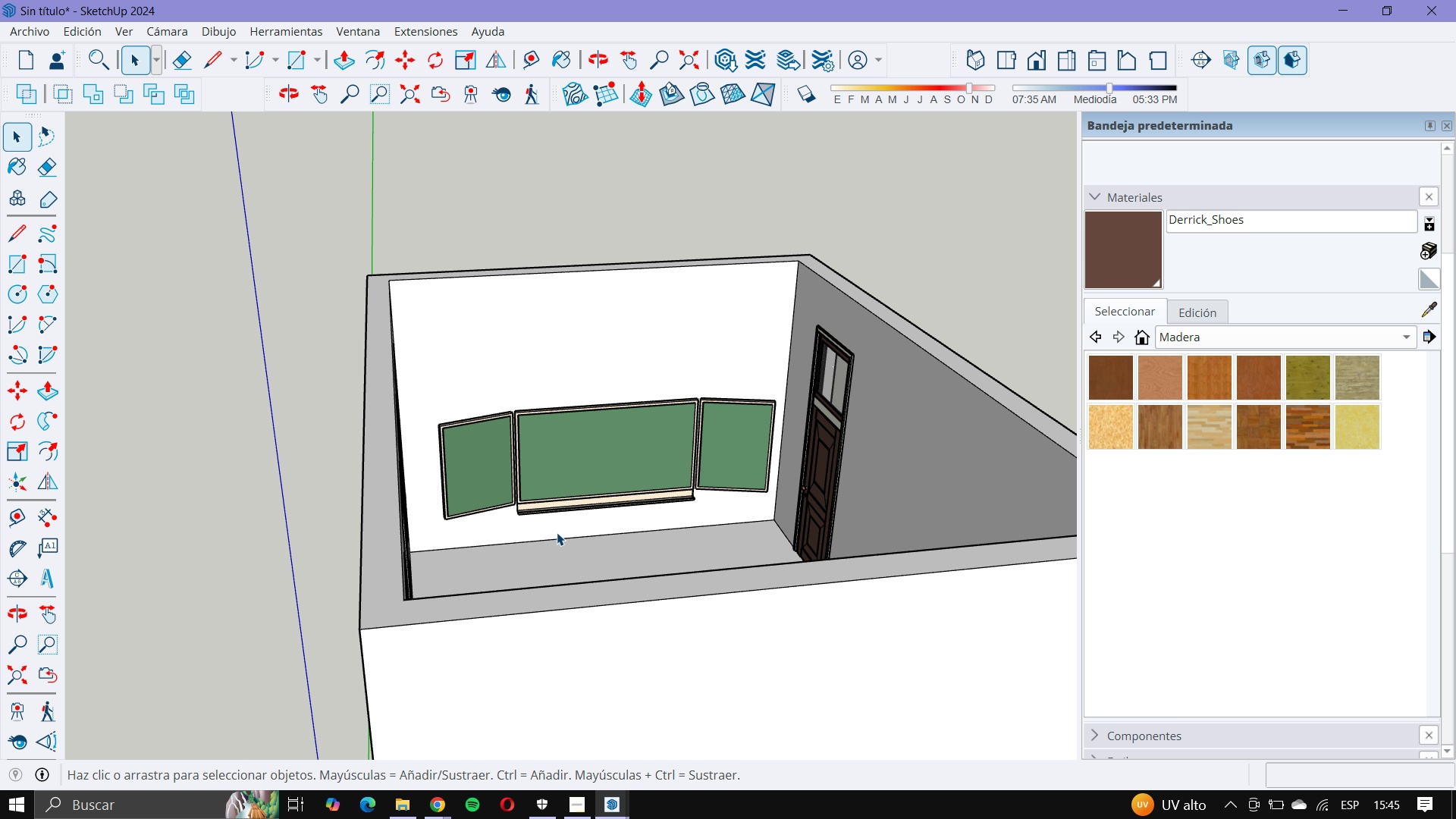 
key(Control+V)
 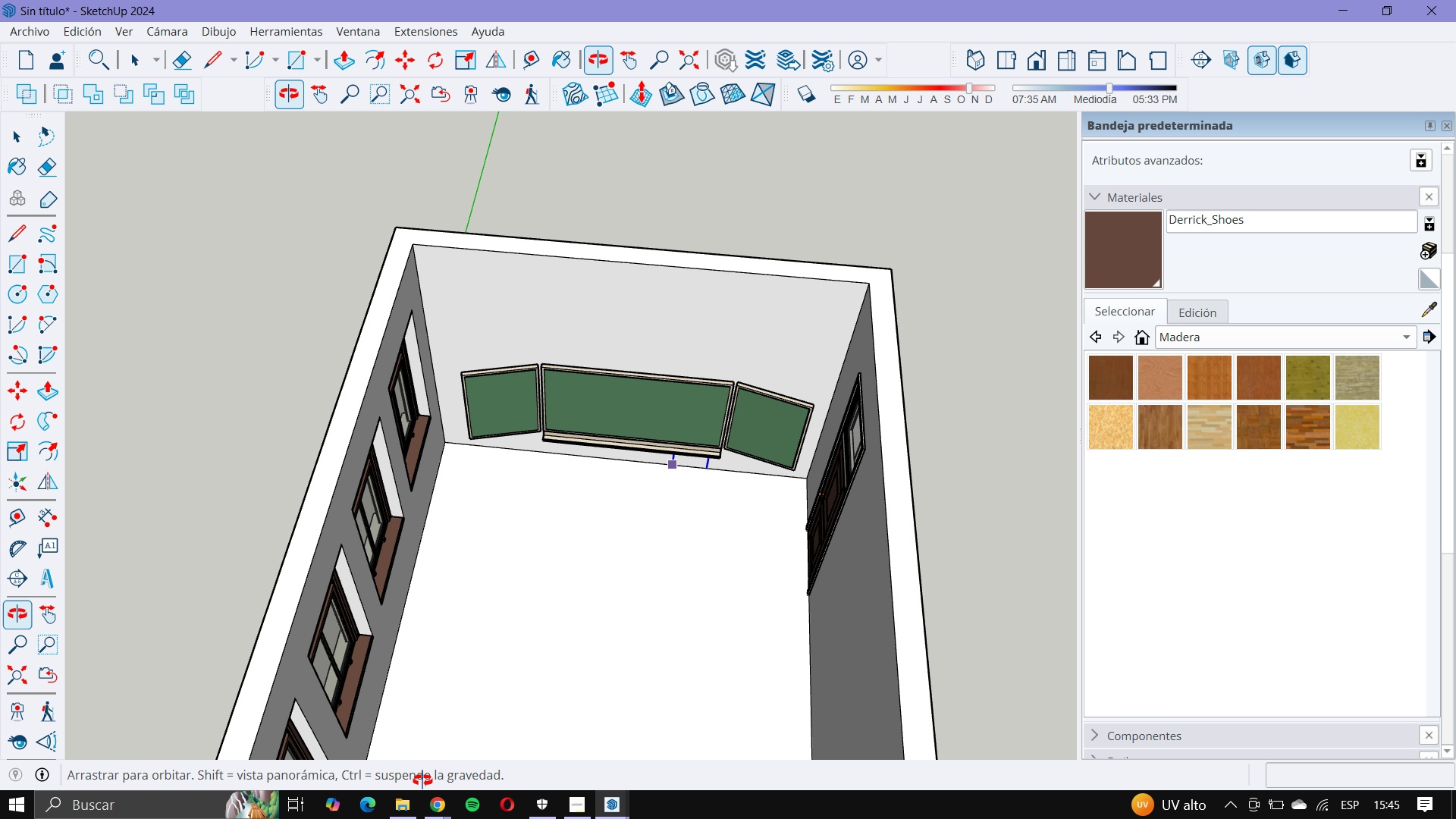 
scroll: coordinate [494, 611], scroll_direction: up, amount: 3.0
 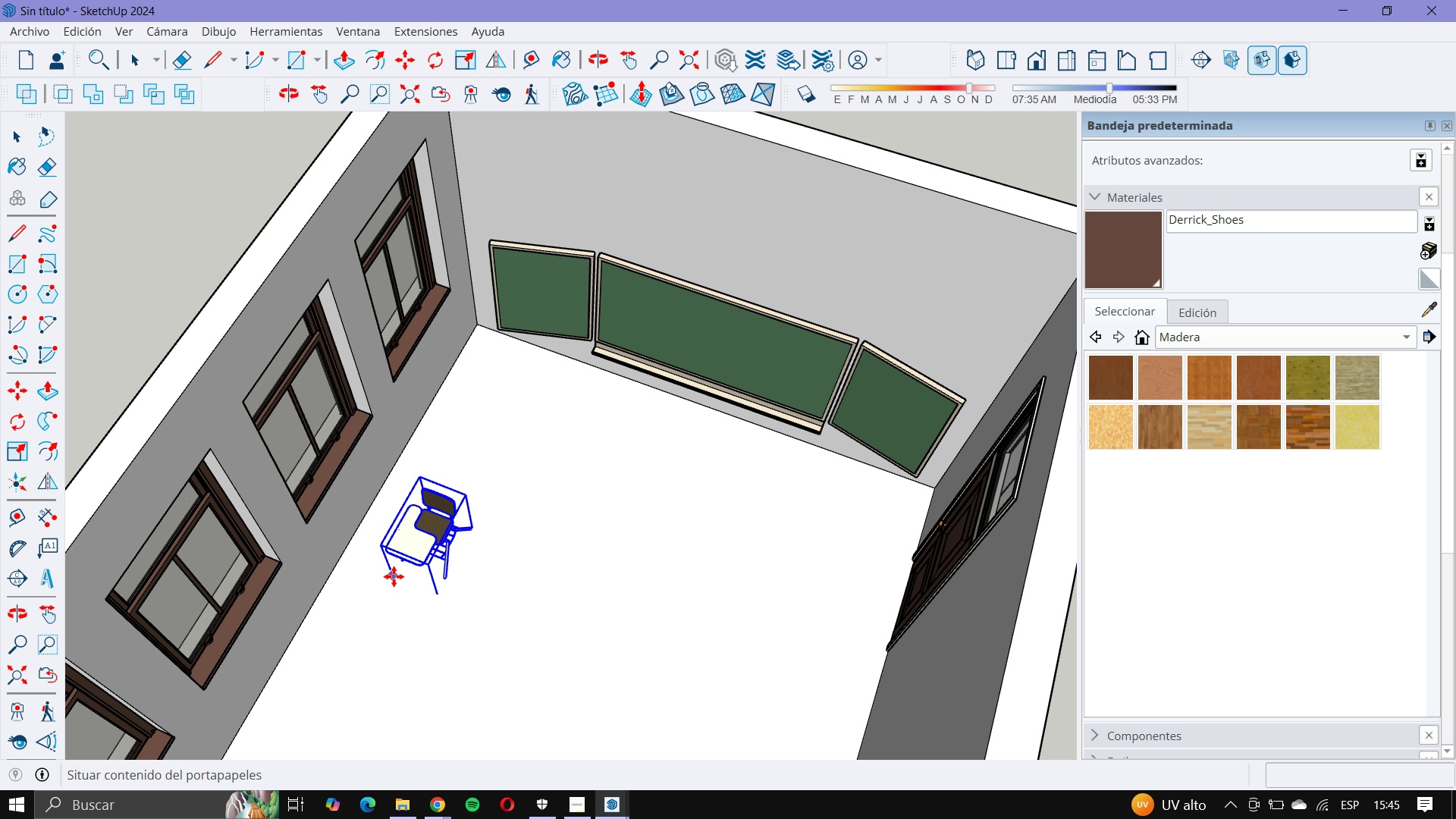 
left_click([394, 576])
 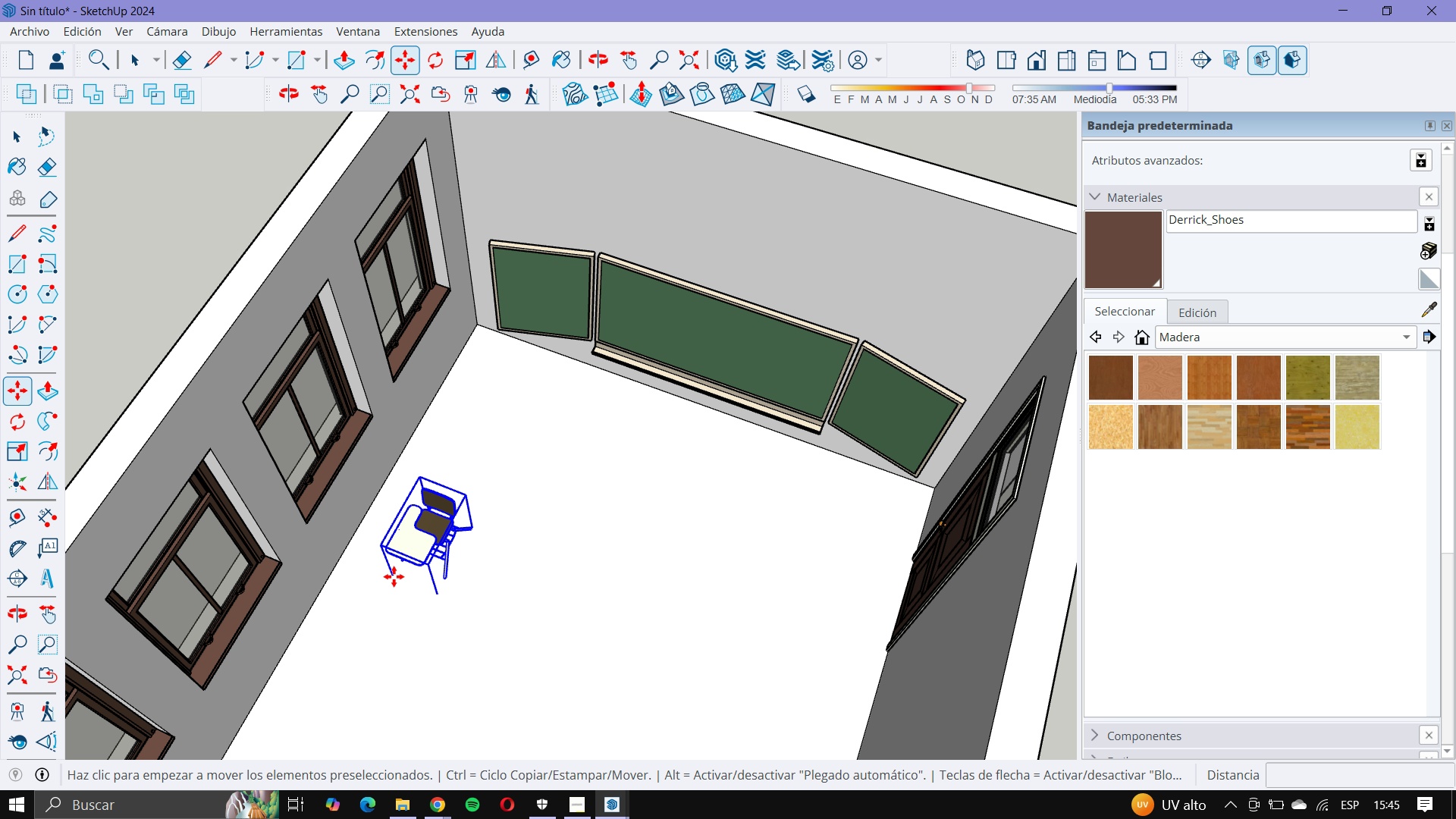 
scroll: coordinate [392, 577], scroll_direction: up, amount: 5.0
 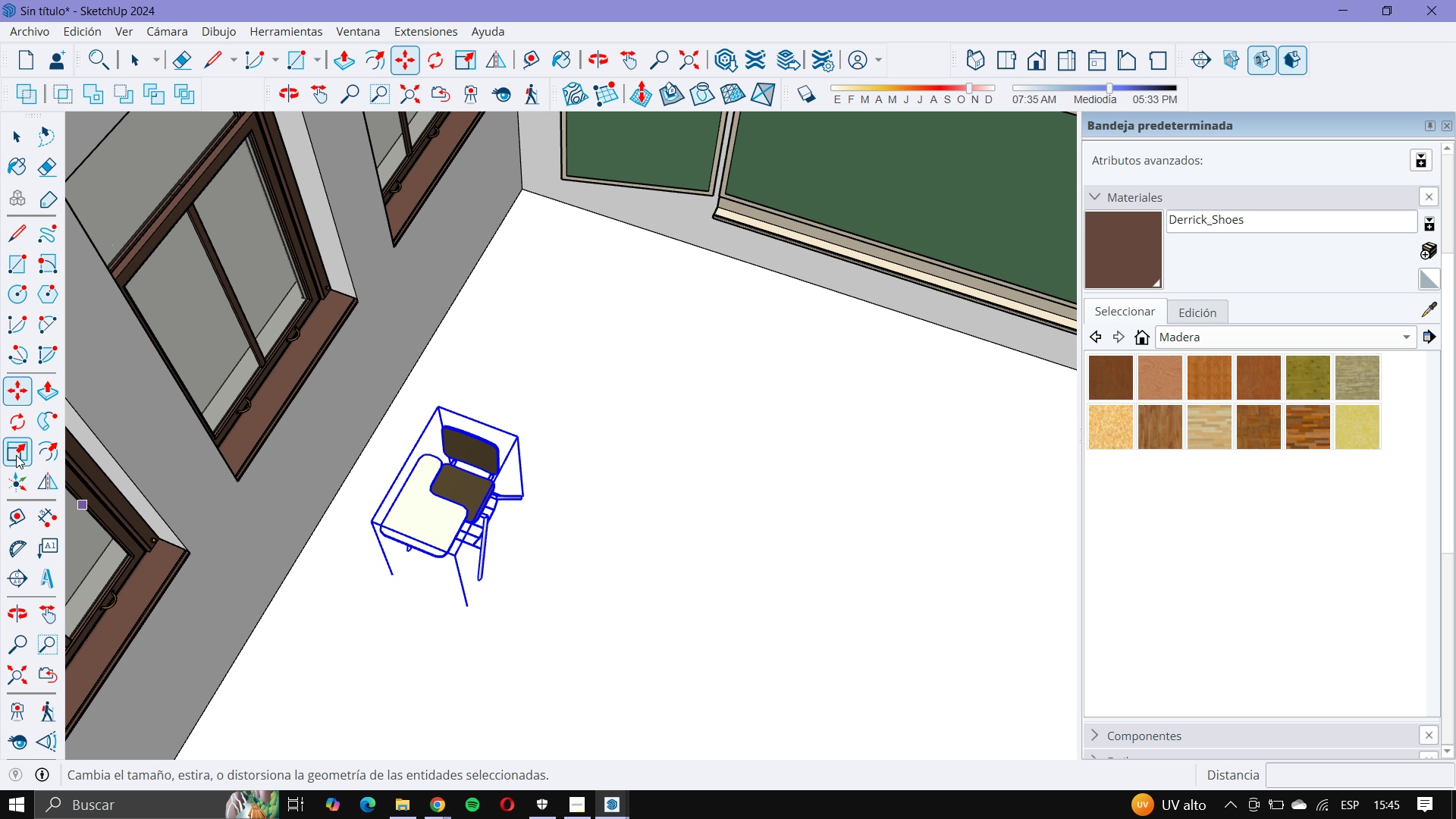 
left_click([14, 435])
 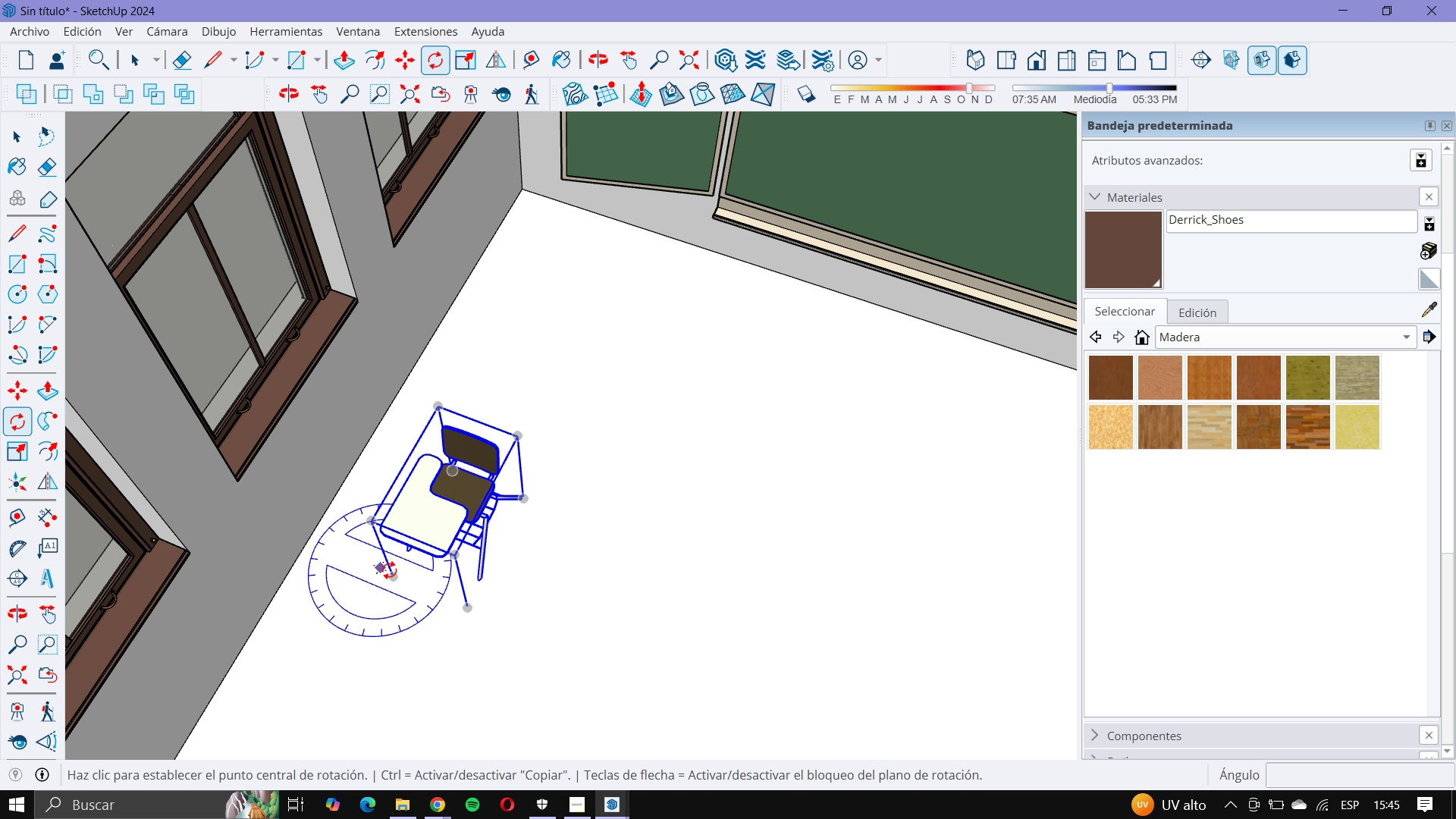 
left_click([390, 572])
 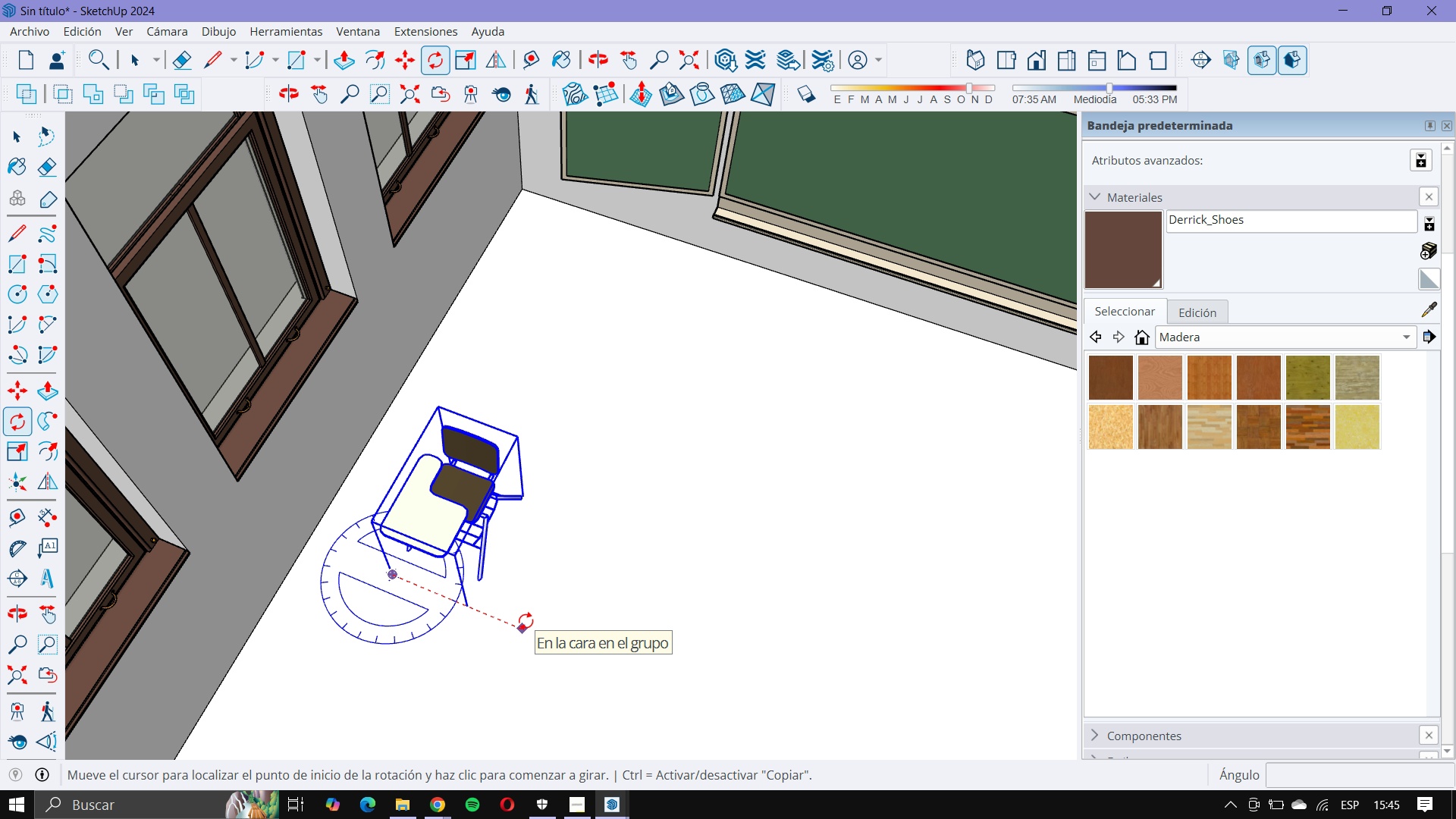 
left_click([526, 621])
 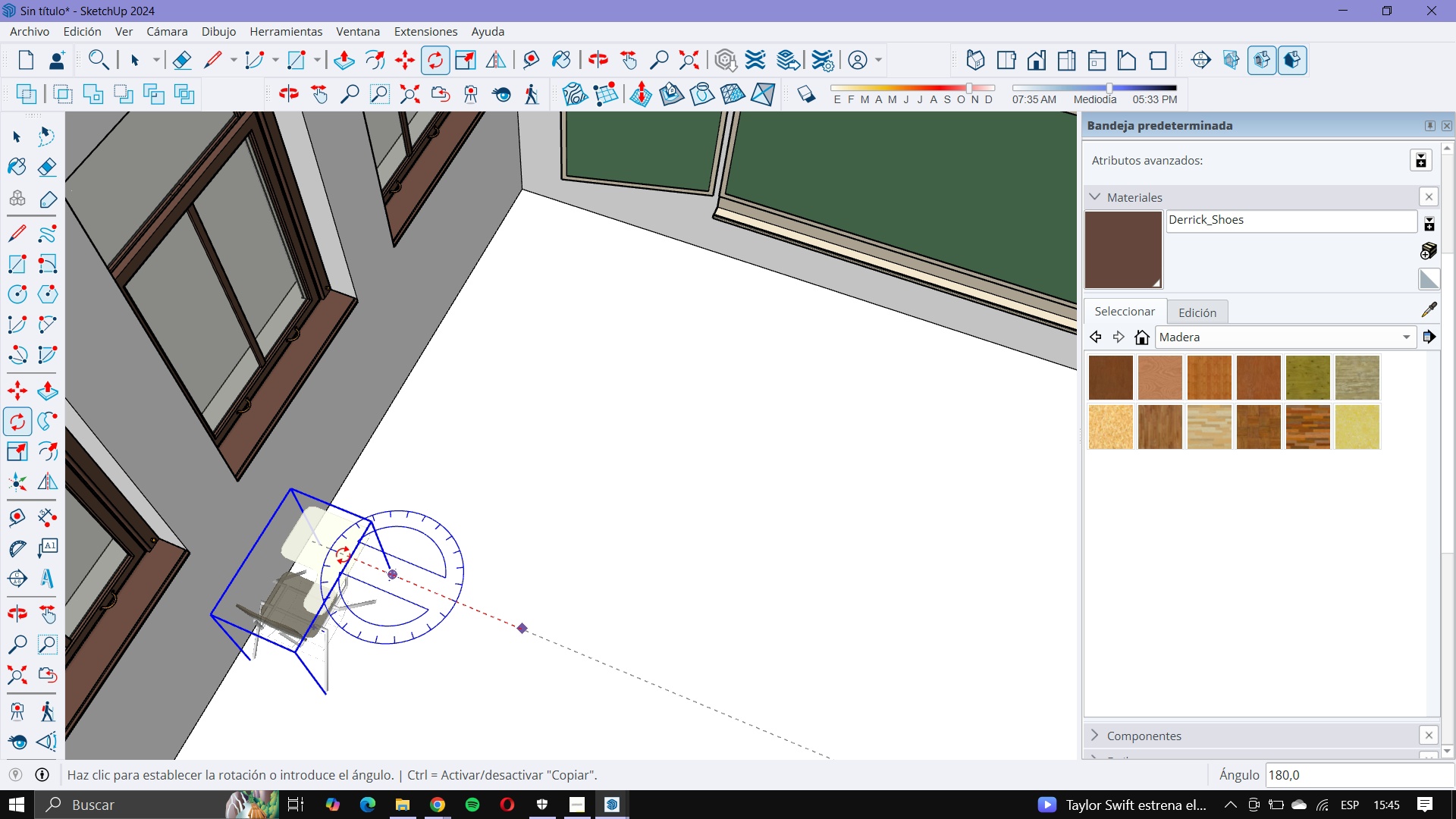 
left_click([343, 555])
 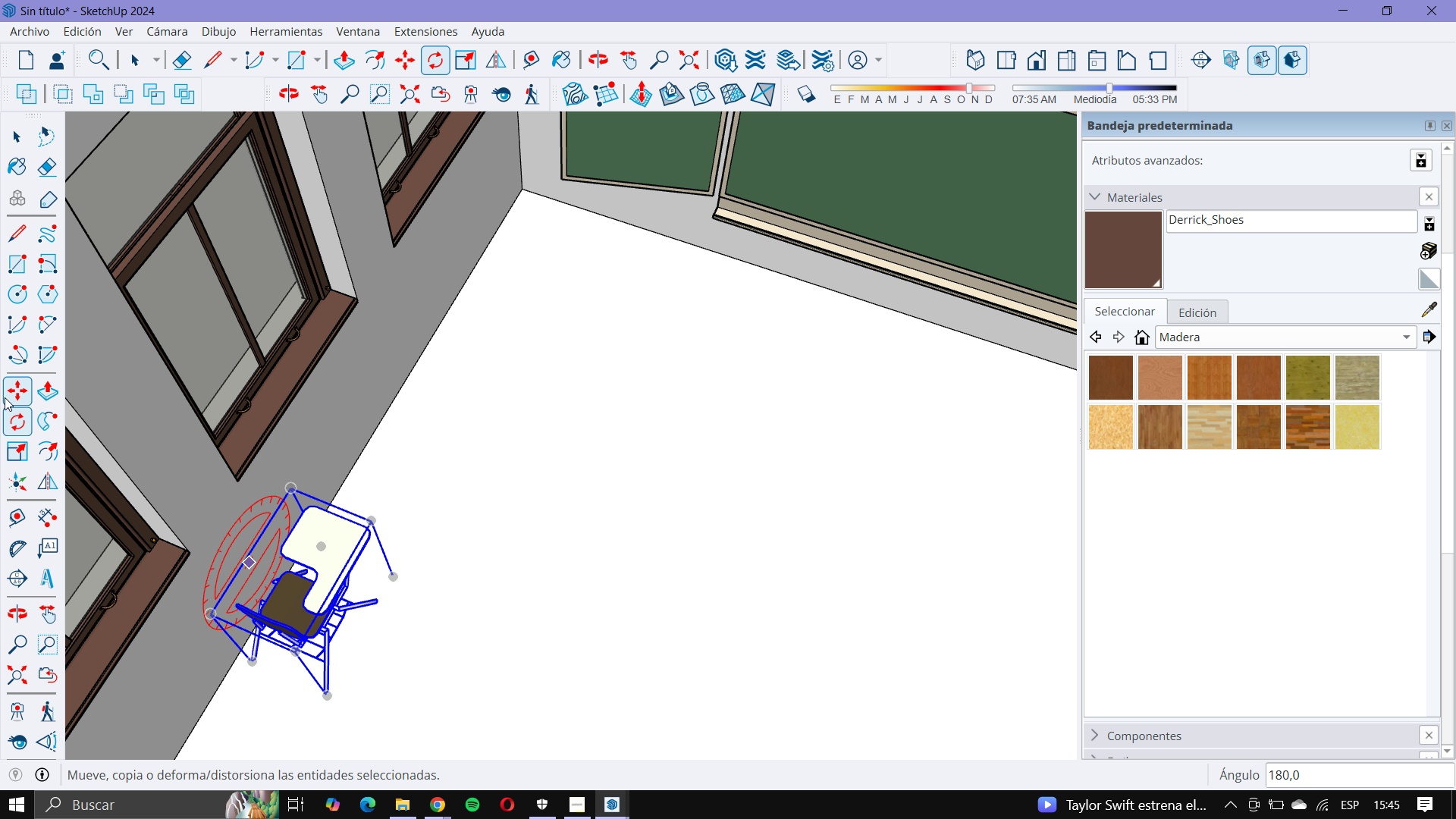 
left_click([5, 397])
 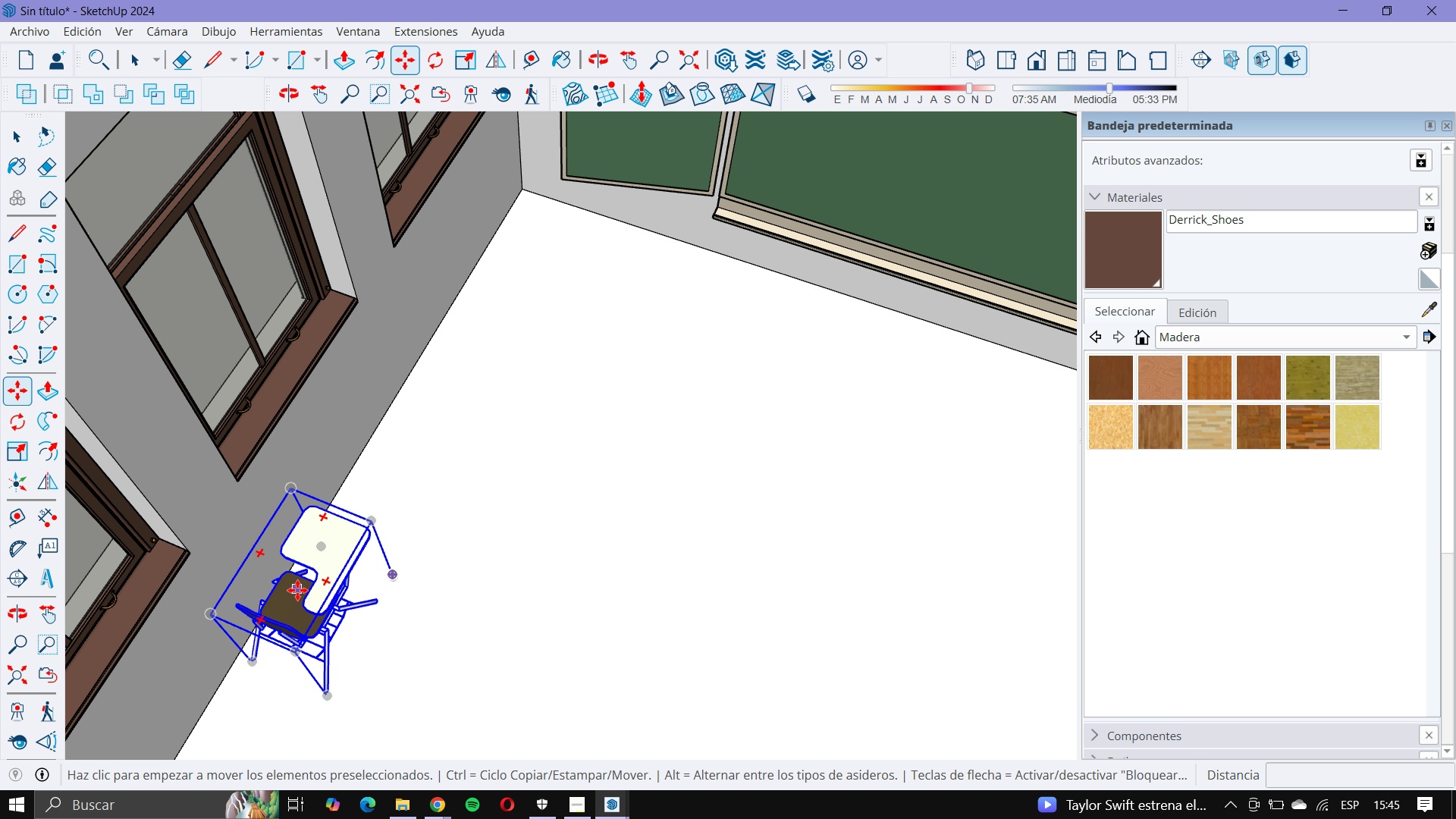 
left_click([297, 590])
 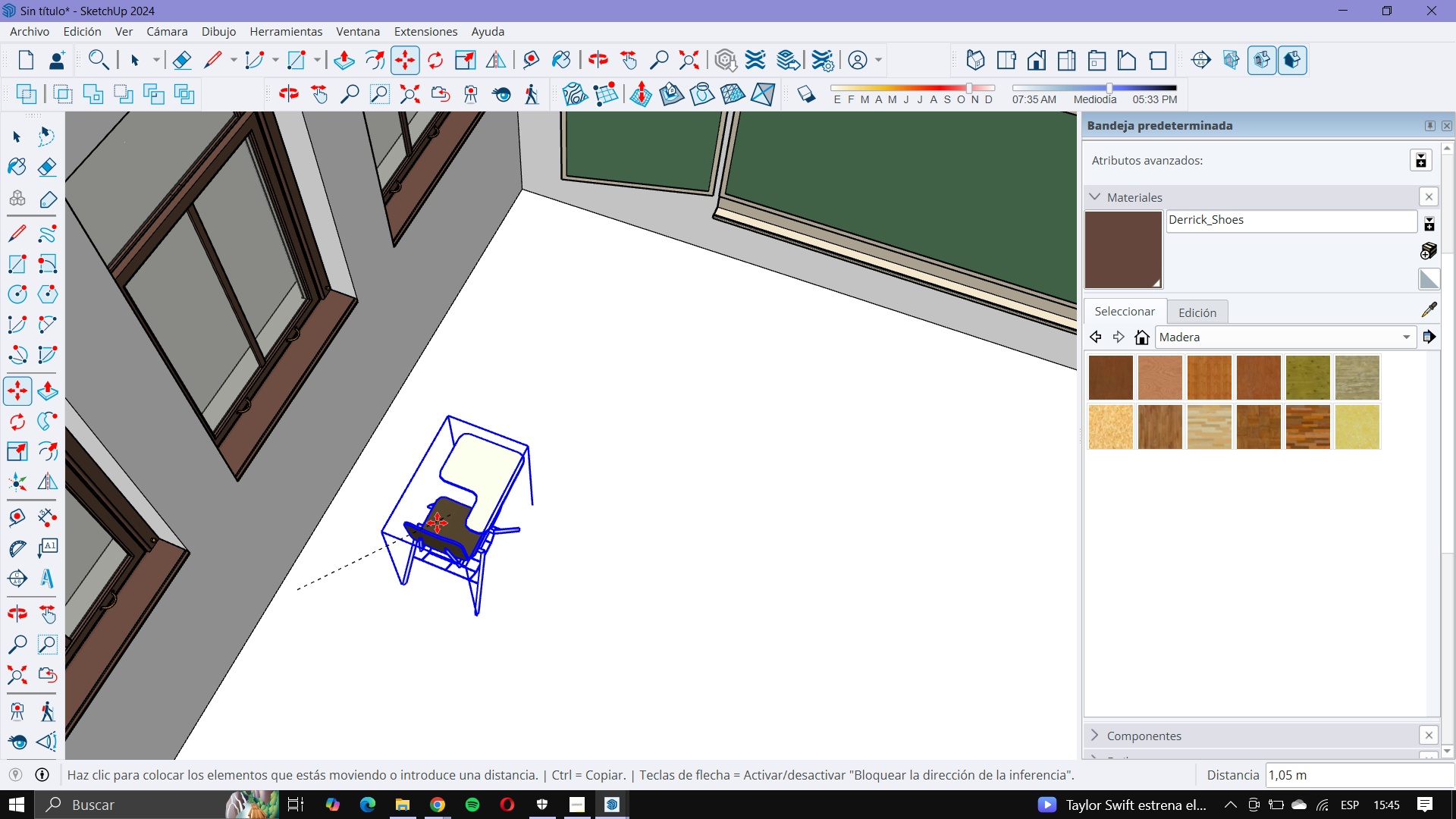 
left_click([419, 551])
 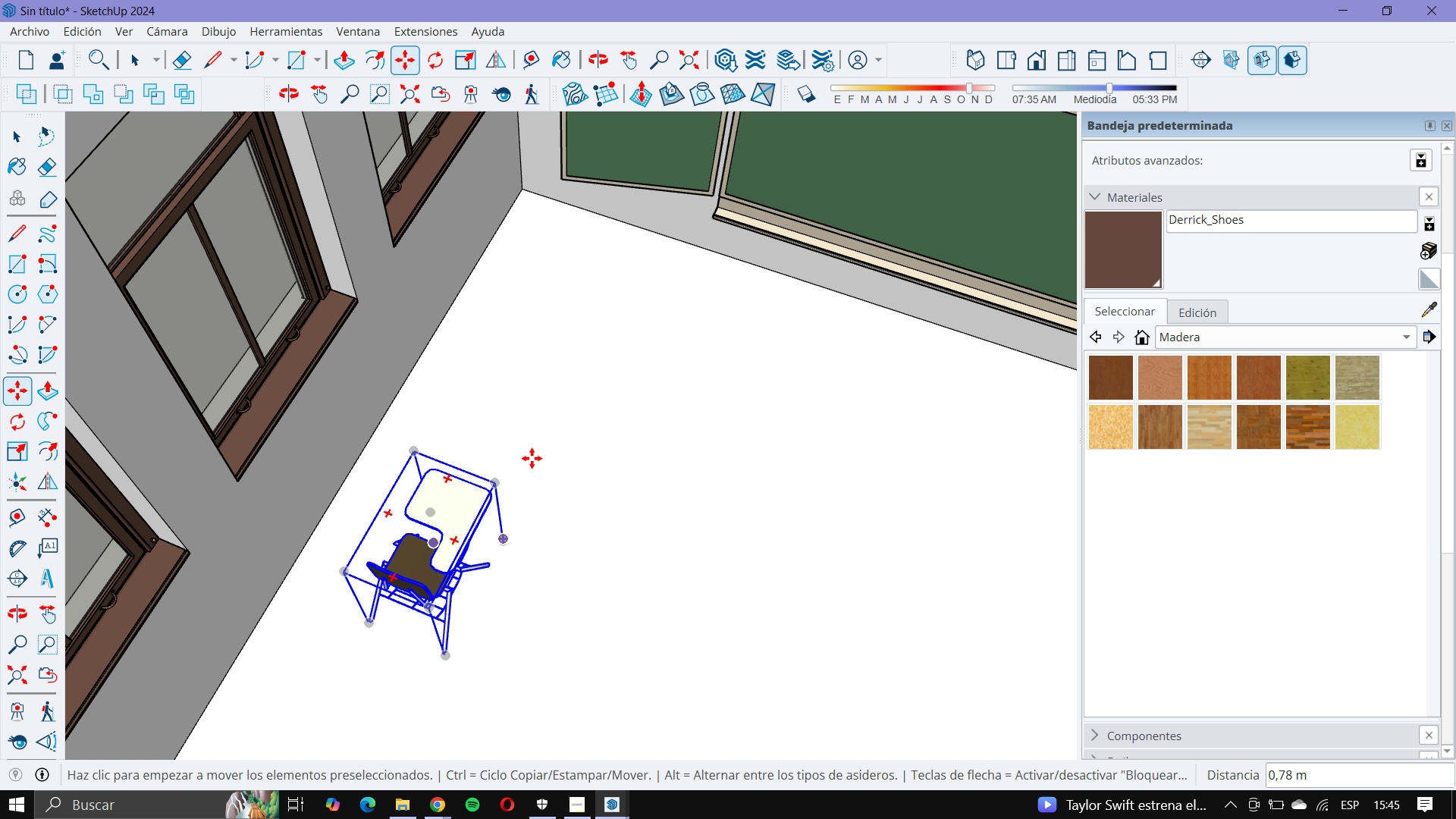 
scroll: coordinate [615, 391], scroll_direction: down, amount: 4.0
 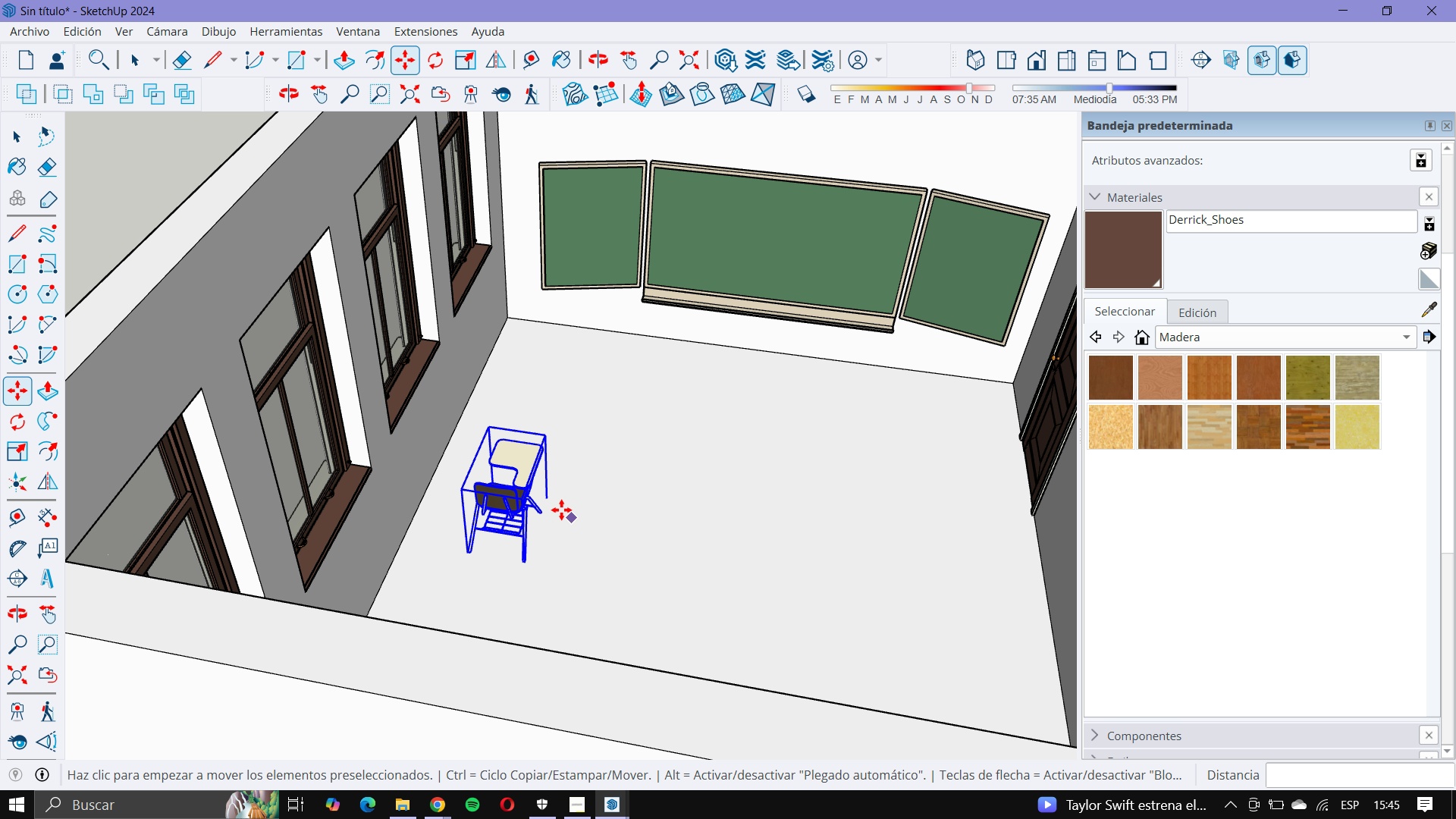 
left_click([519, 486])
 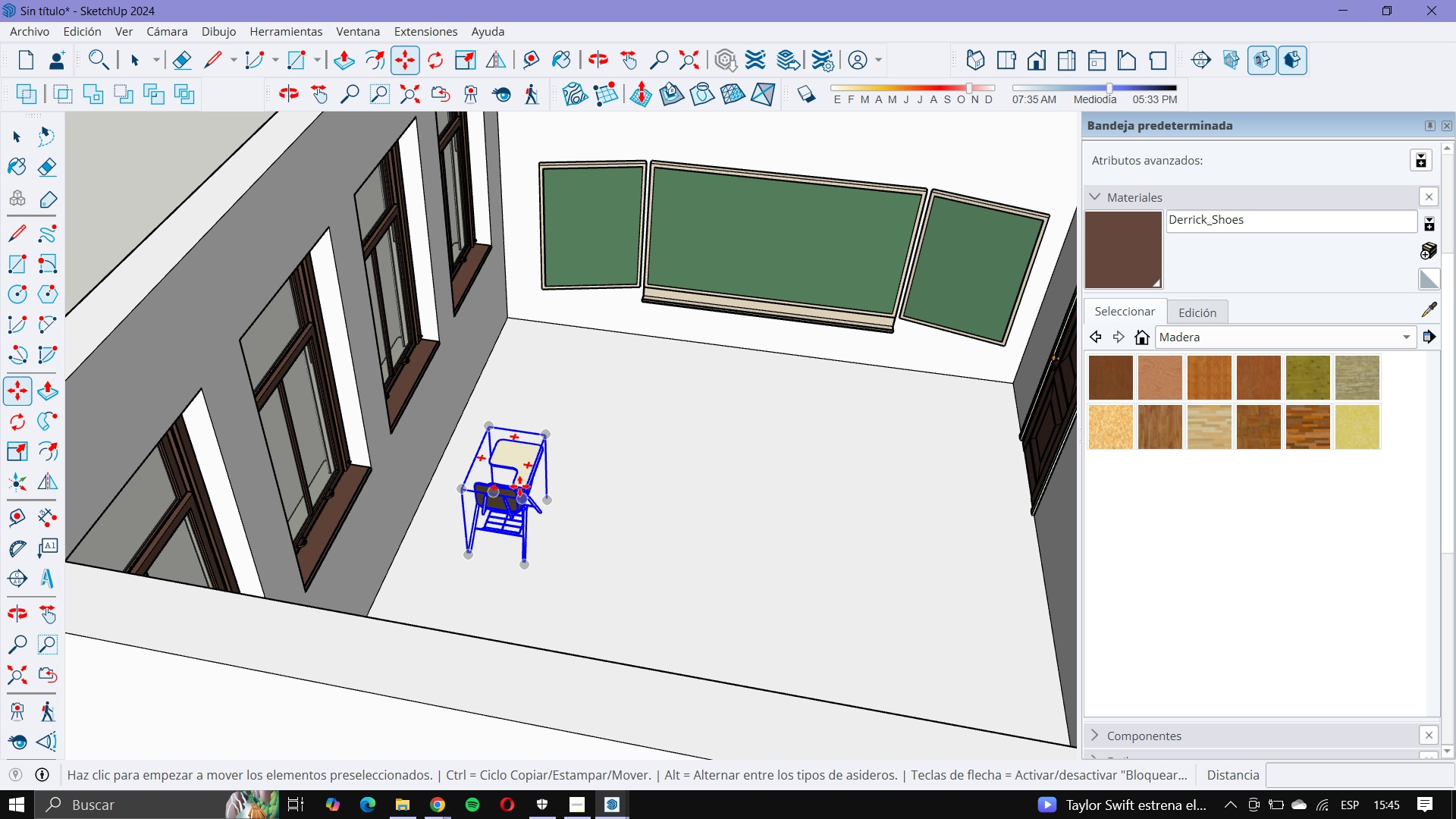 
key(Control+ControlLeft)
 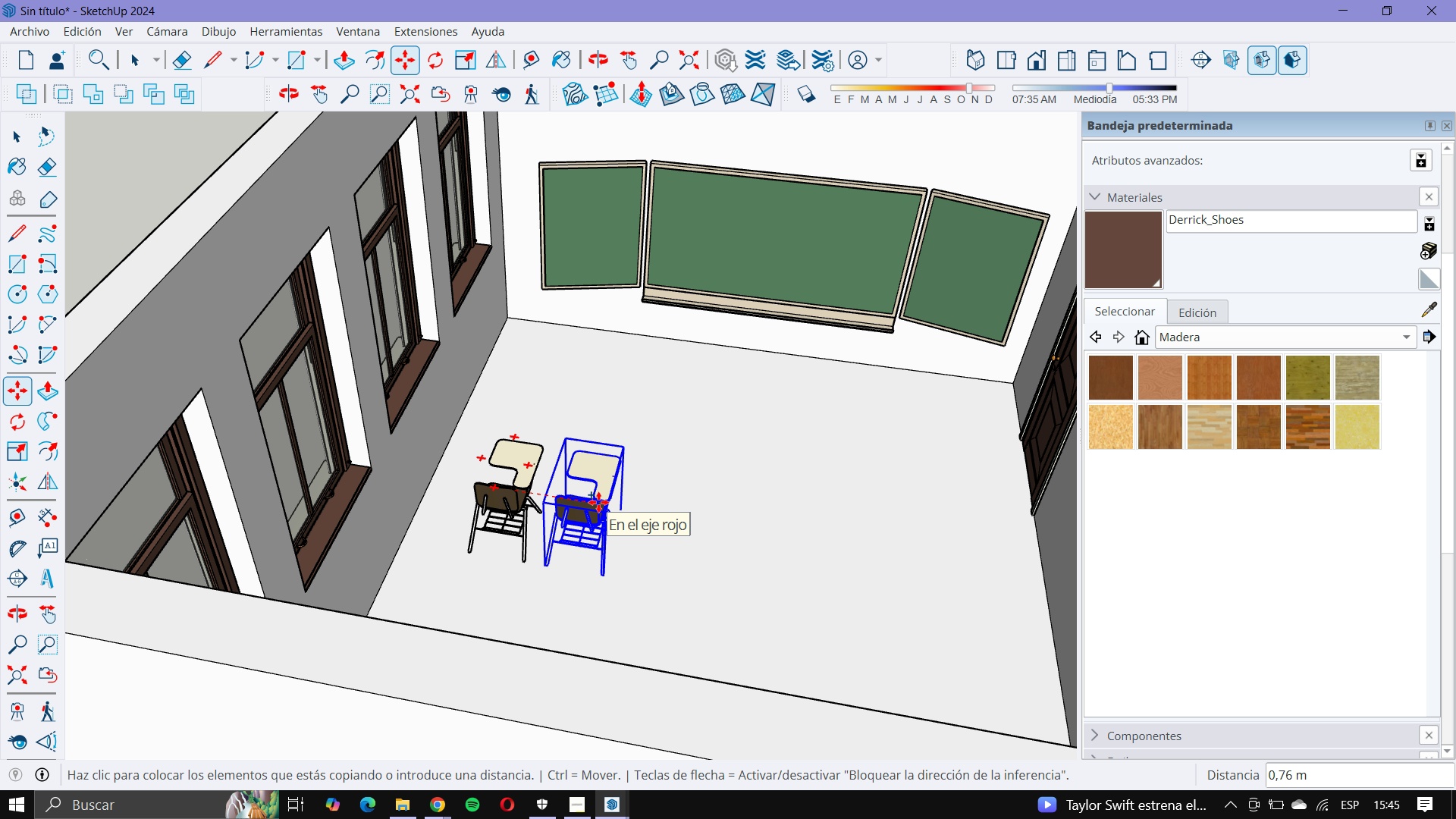 
type(0,8)
key(NumpadEnter)
type(xx)
key(Backspace)
type(6)
key(NumpadEnter)
type(x5)
key(NumpadEnter)
 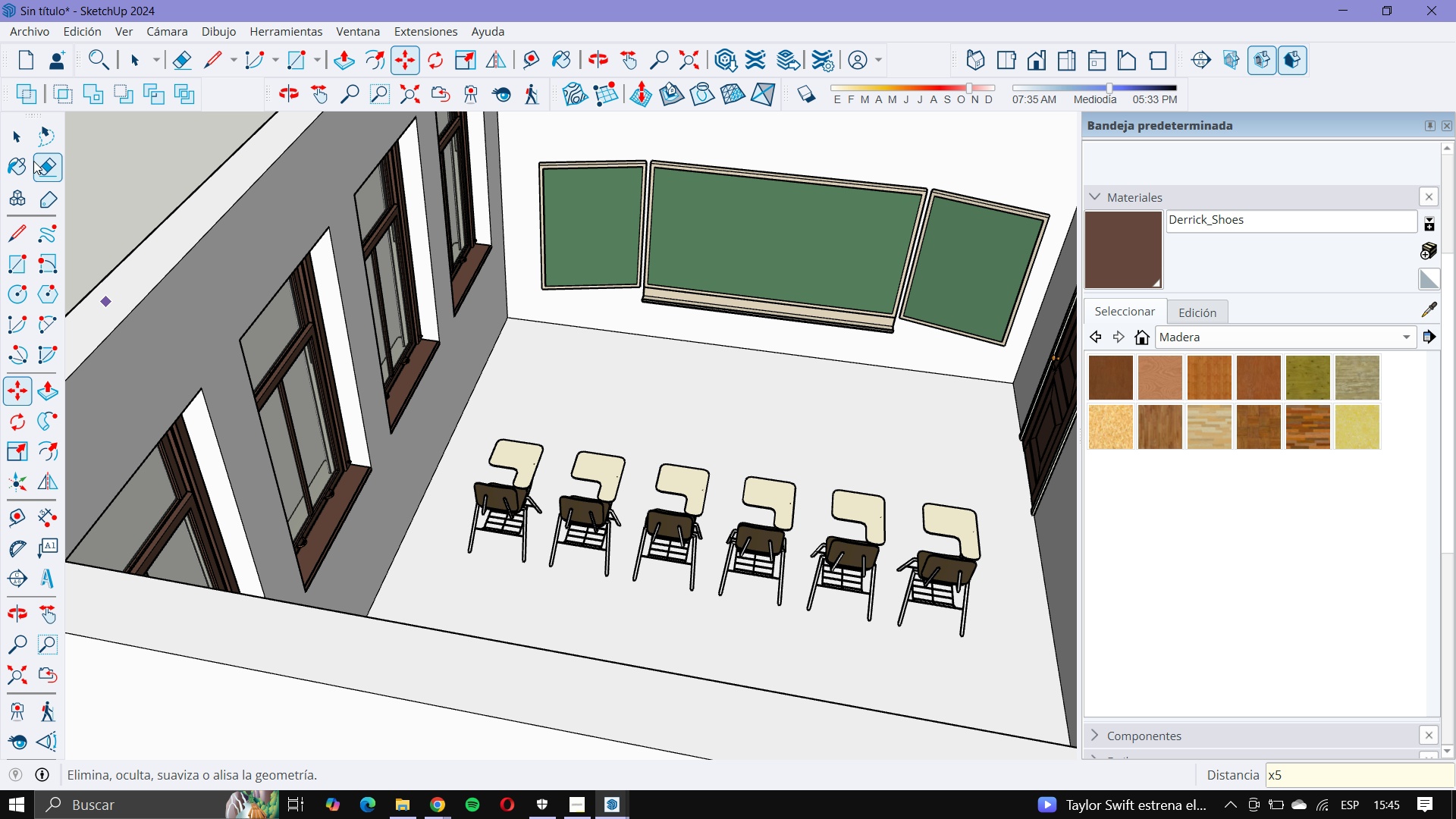 
left_click([33, 143])
 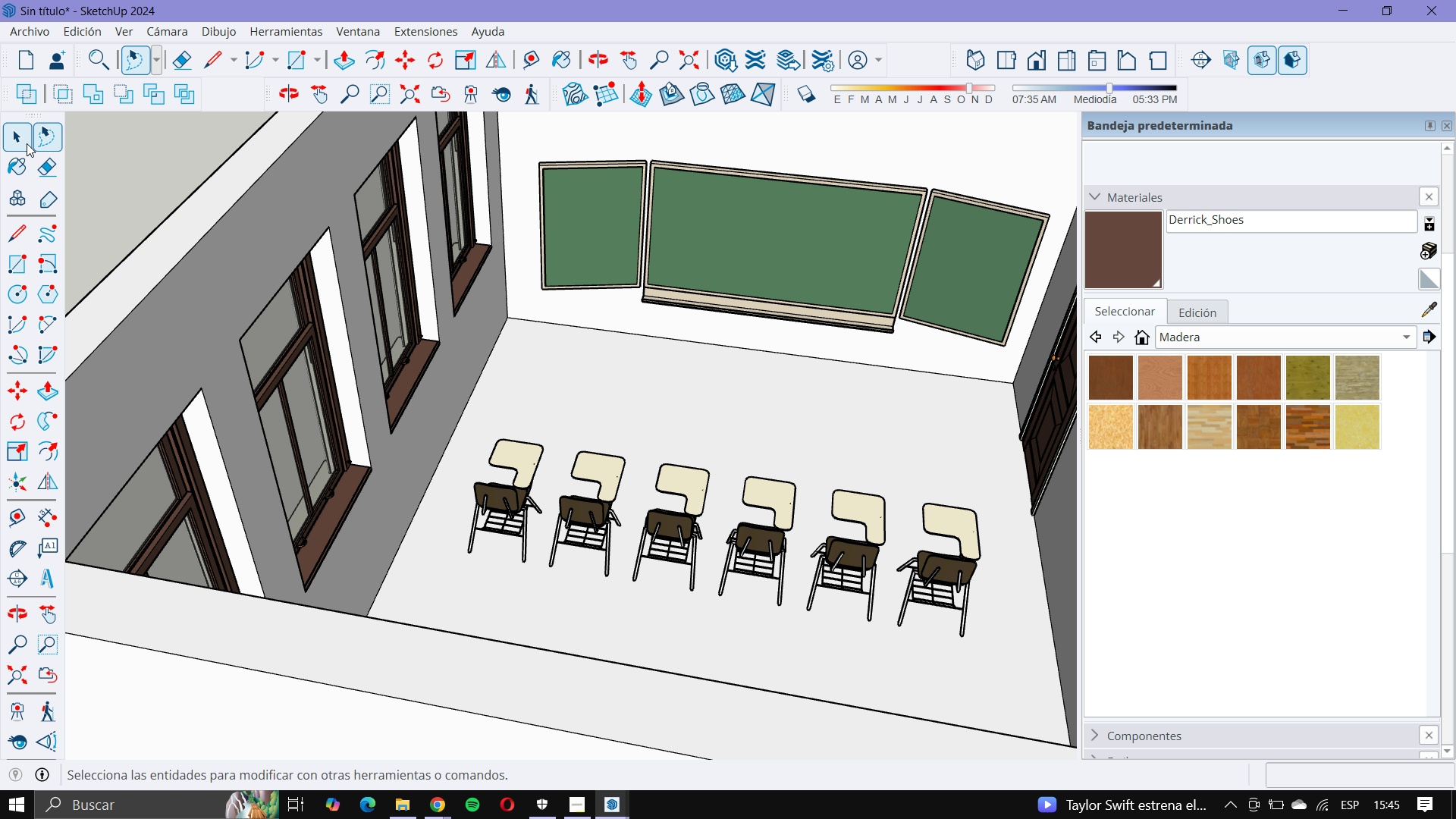 
left_click([27, 143])
 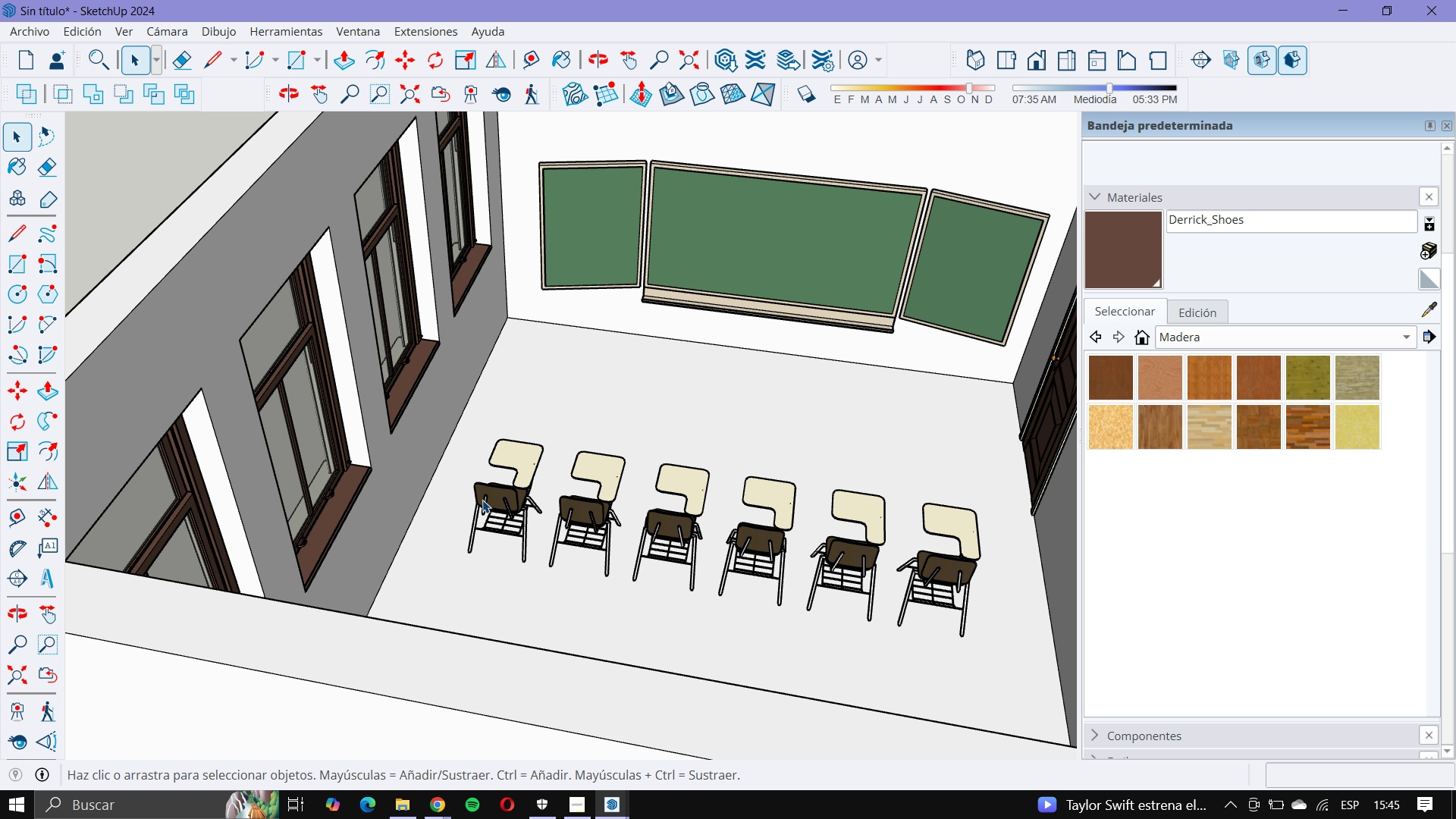 
hold_key(key=ShiftLeft, duration=3.14)
double_click([680, 540])
 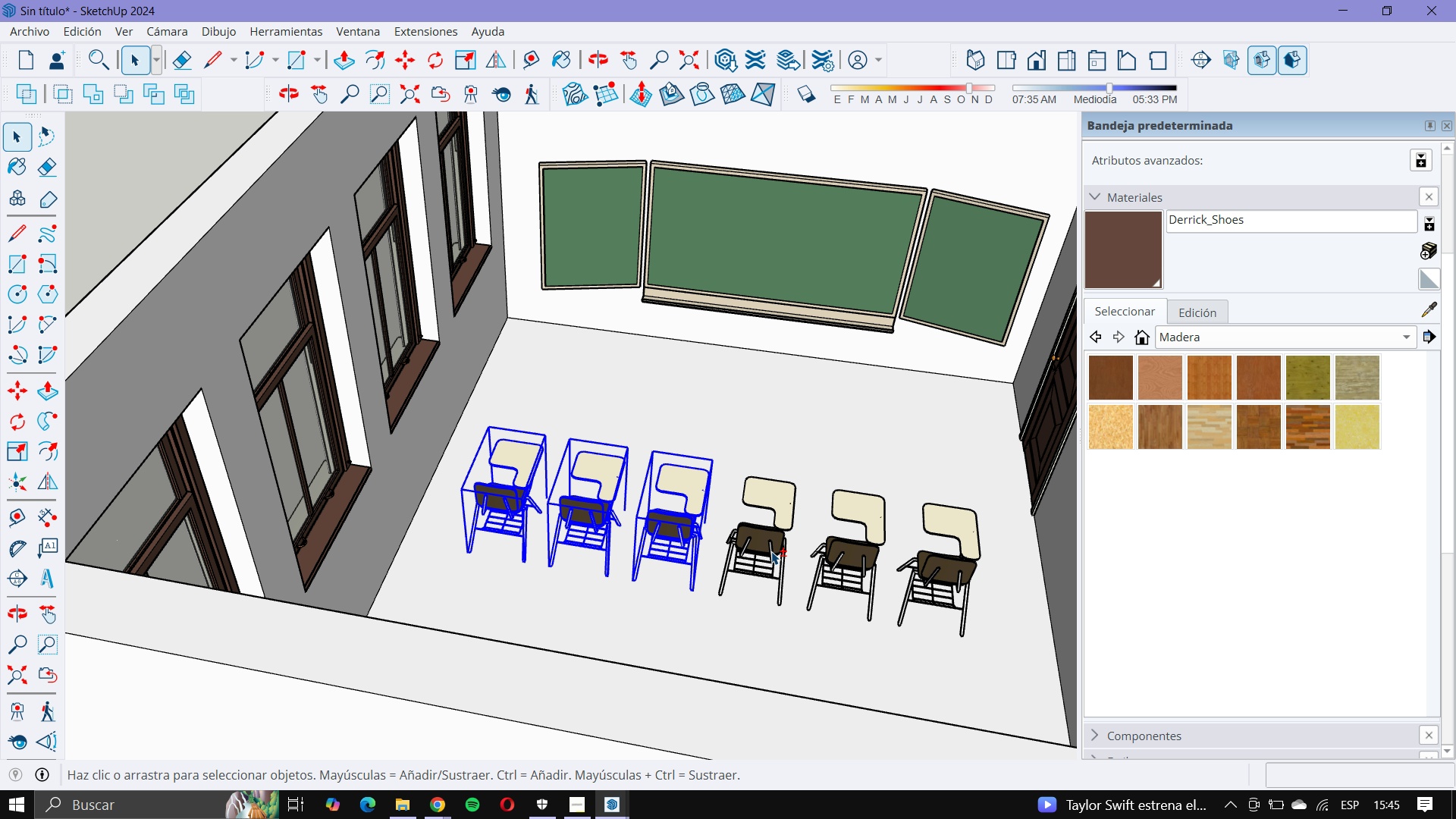 
triple_click([771, 551])
 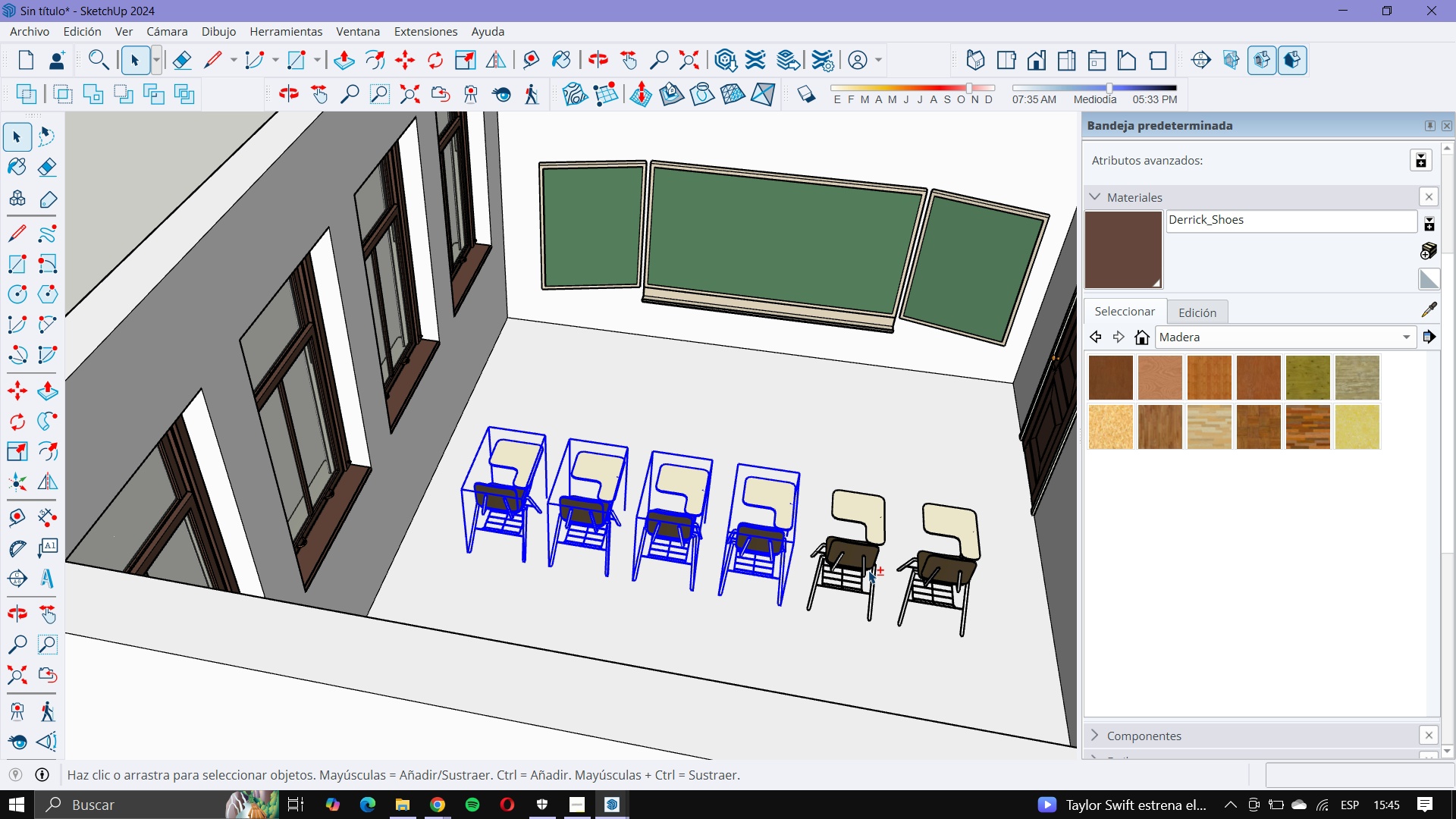 
left_click([868, 570])
 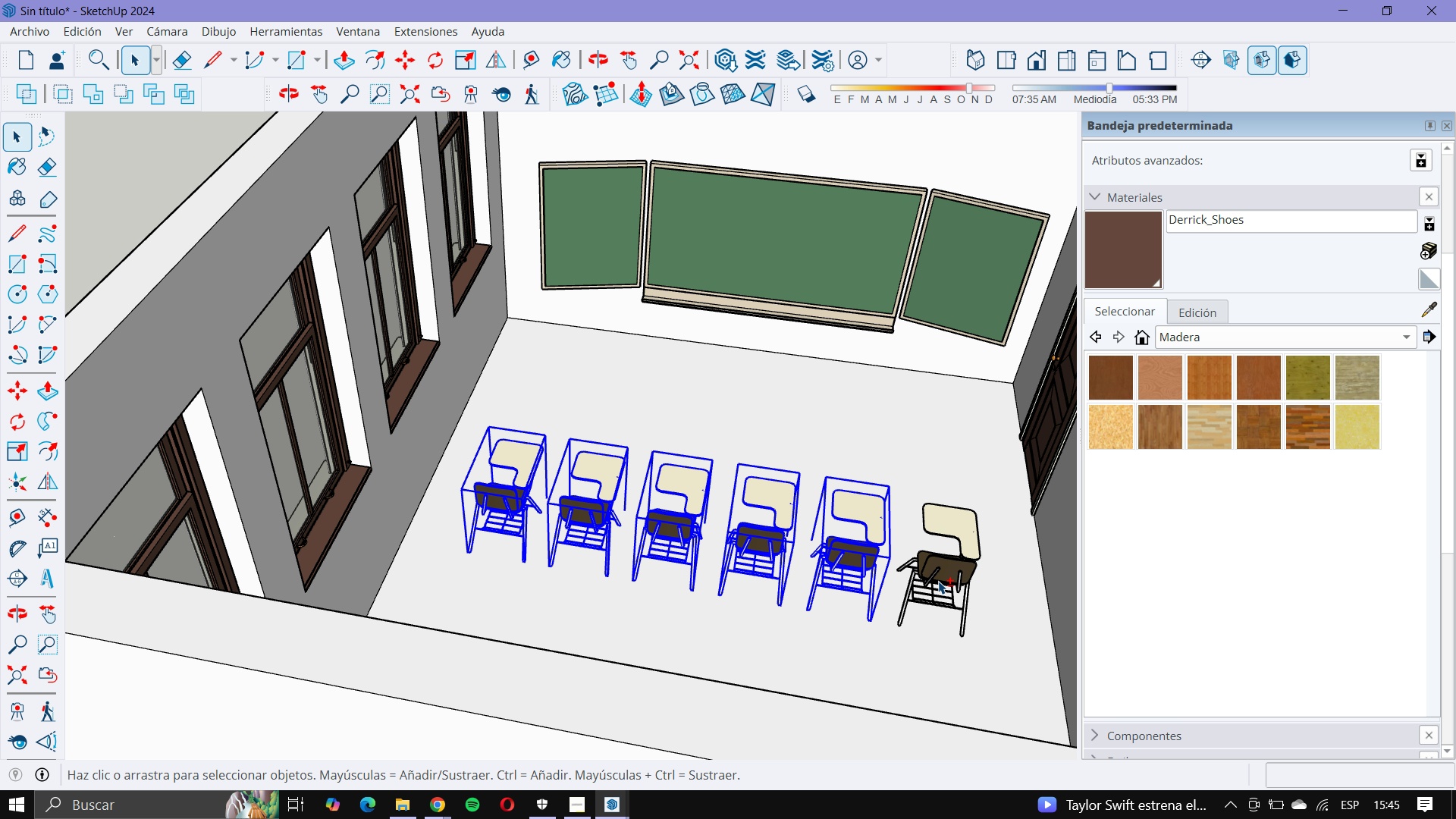 
double_click([938, 581])
 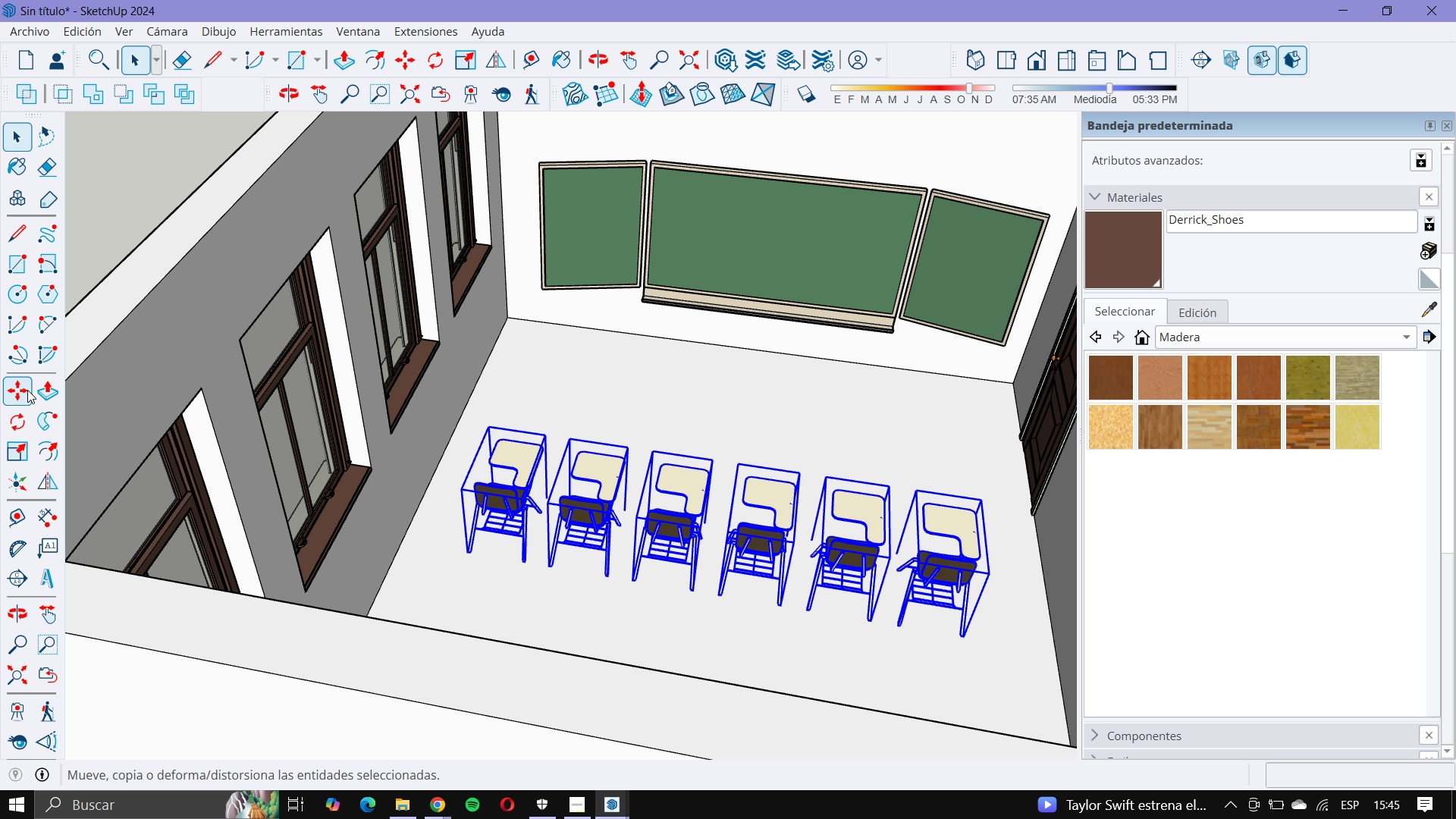 
left_click([27, 390])
 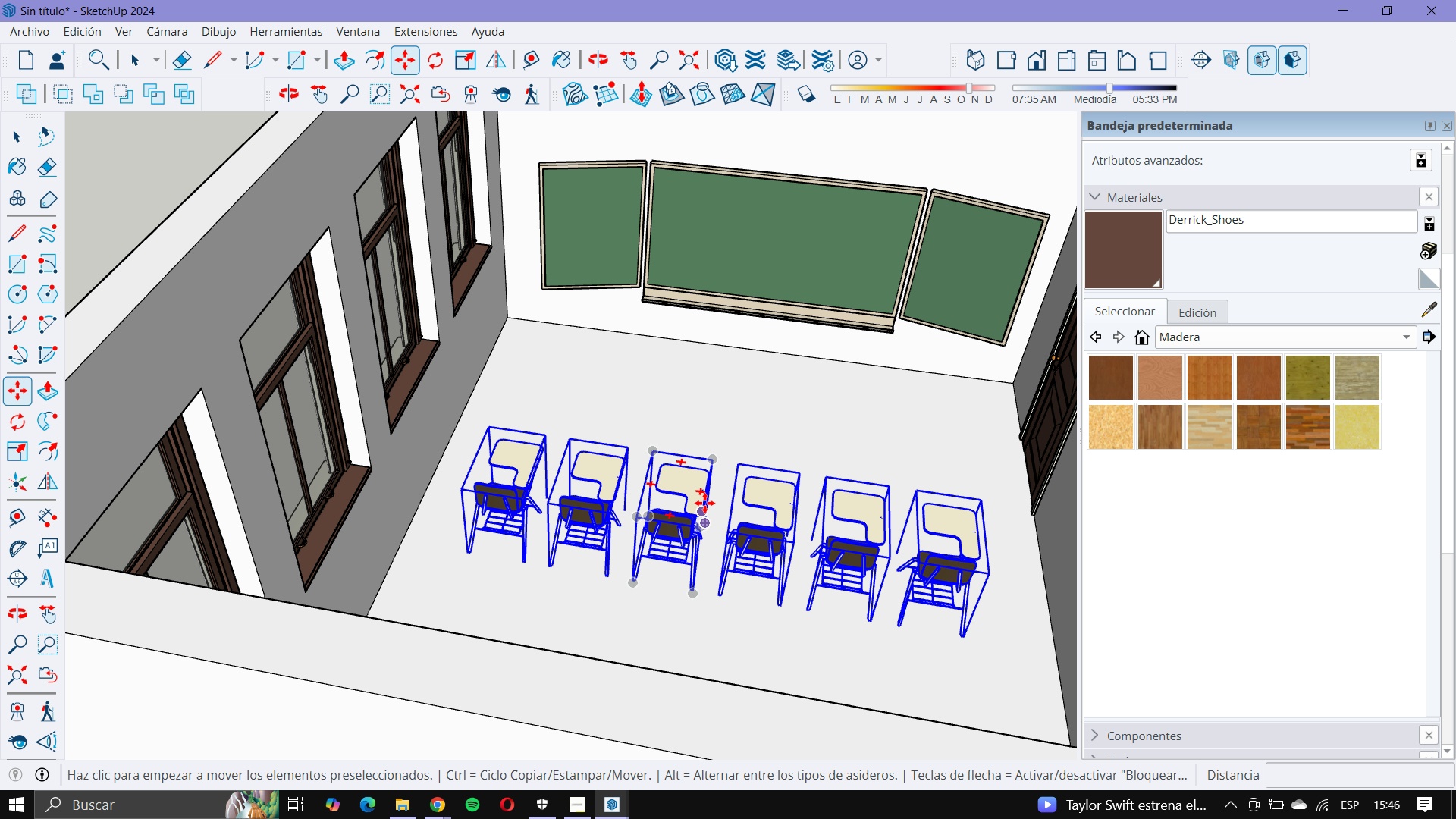 
left_click([704, 503])
 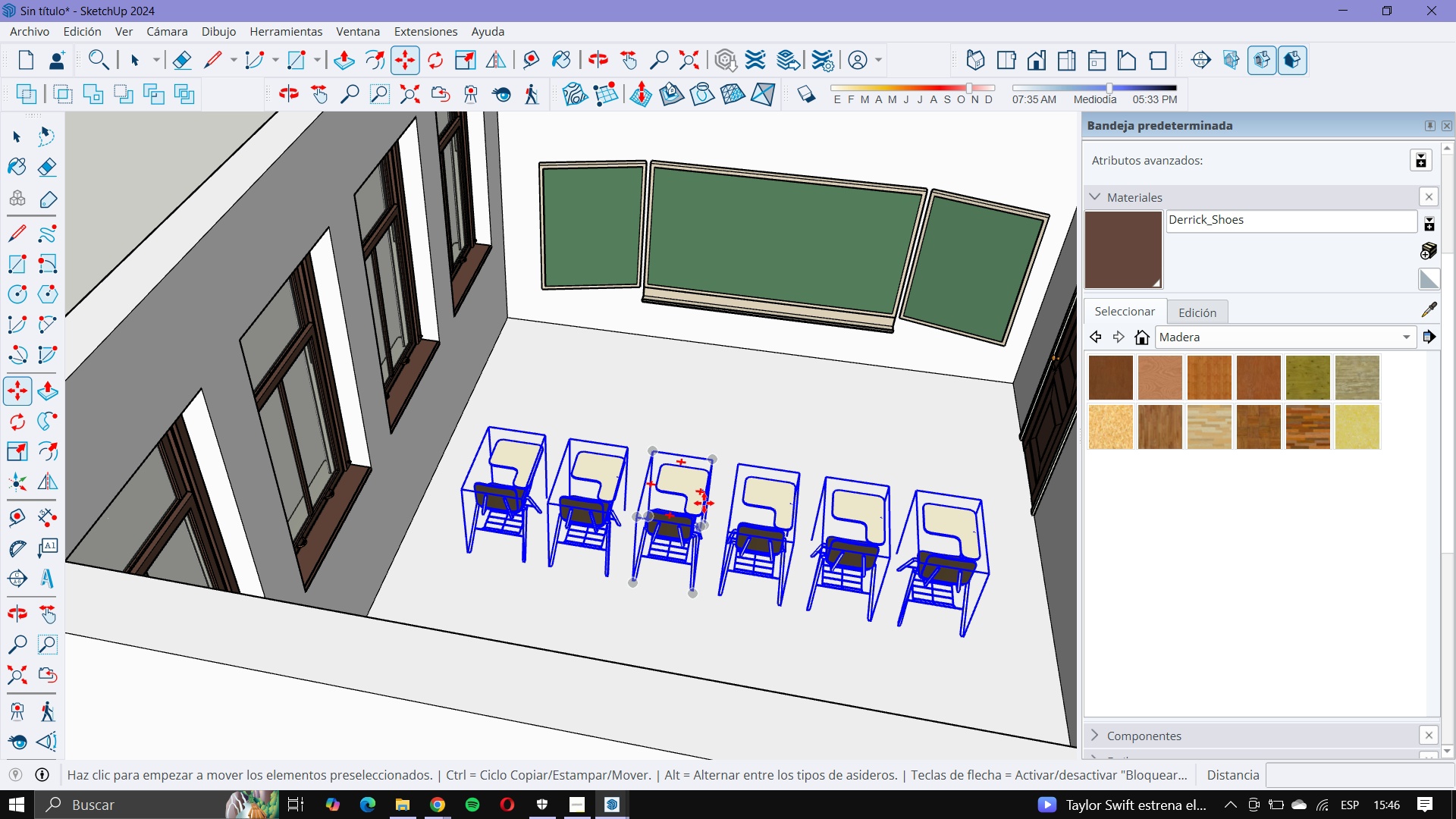 
key(Control+ControlLeft)
 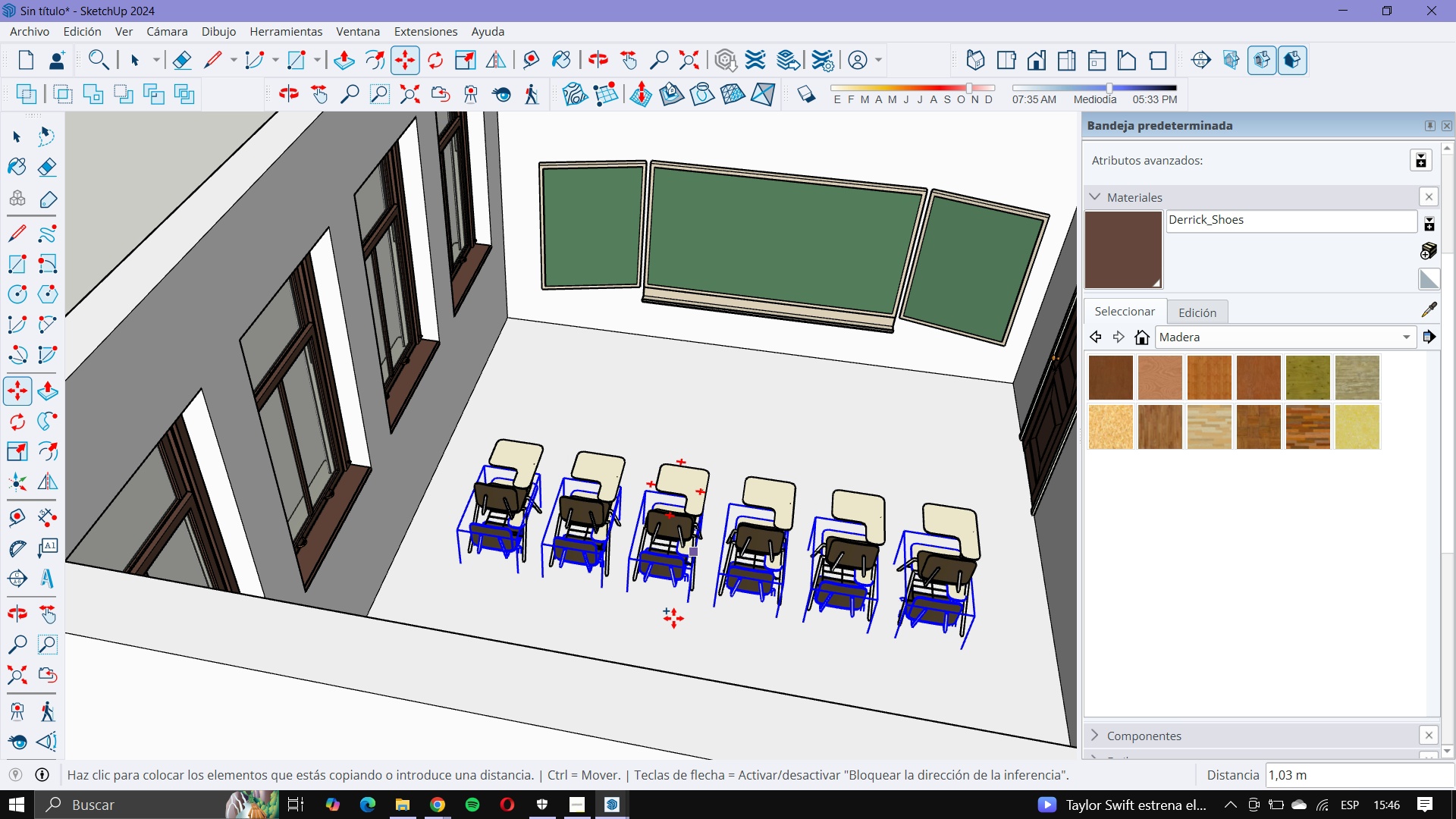 
mouse_move([642, 643])
 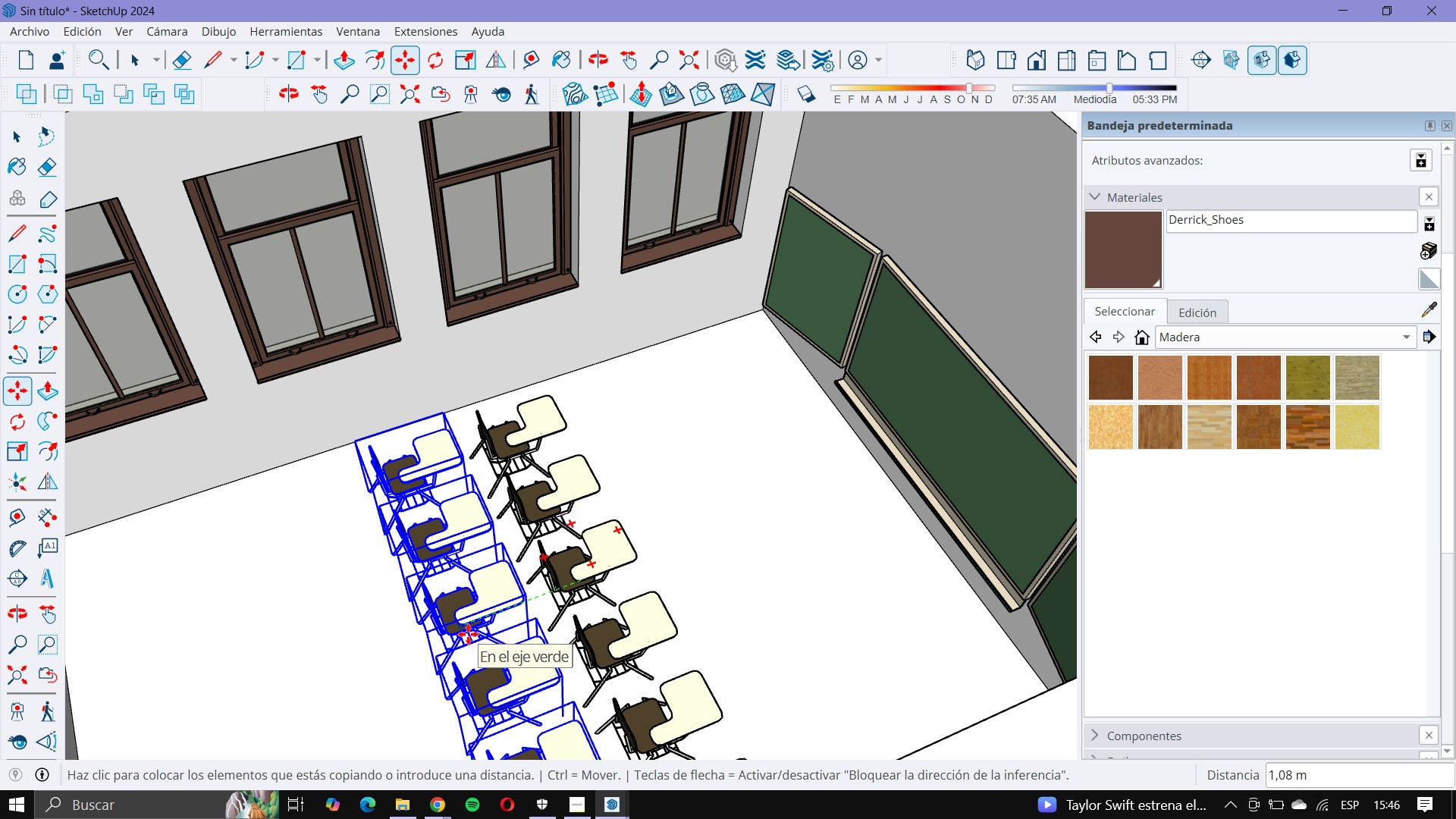 
wait(5.7)
 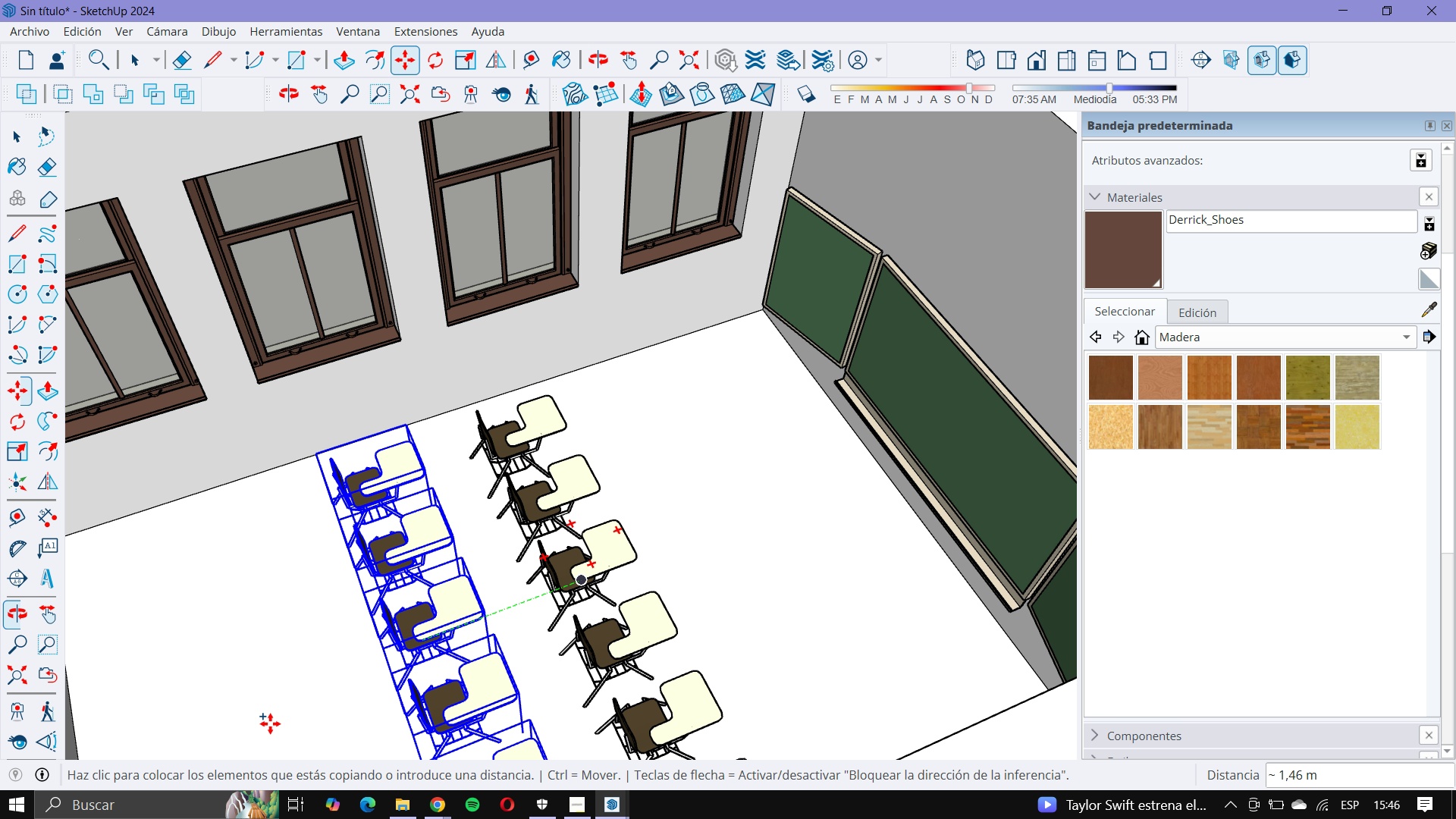 
key(Numpad1)
 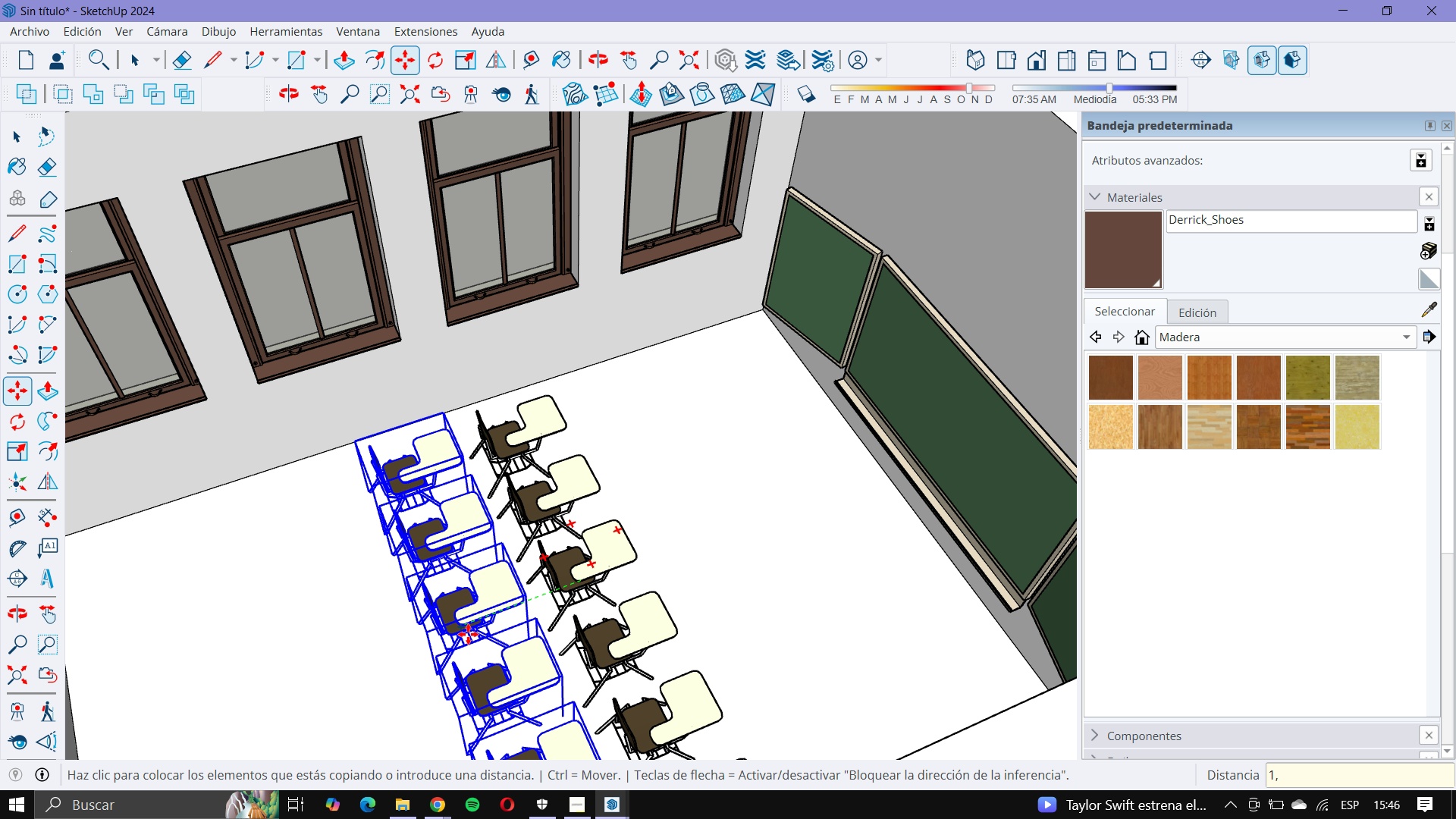 
key(Comma)
 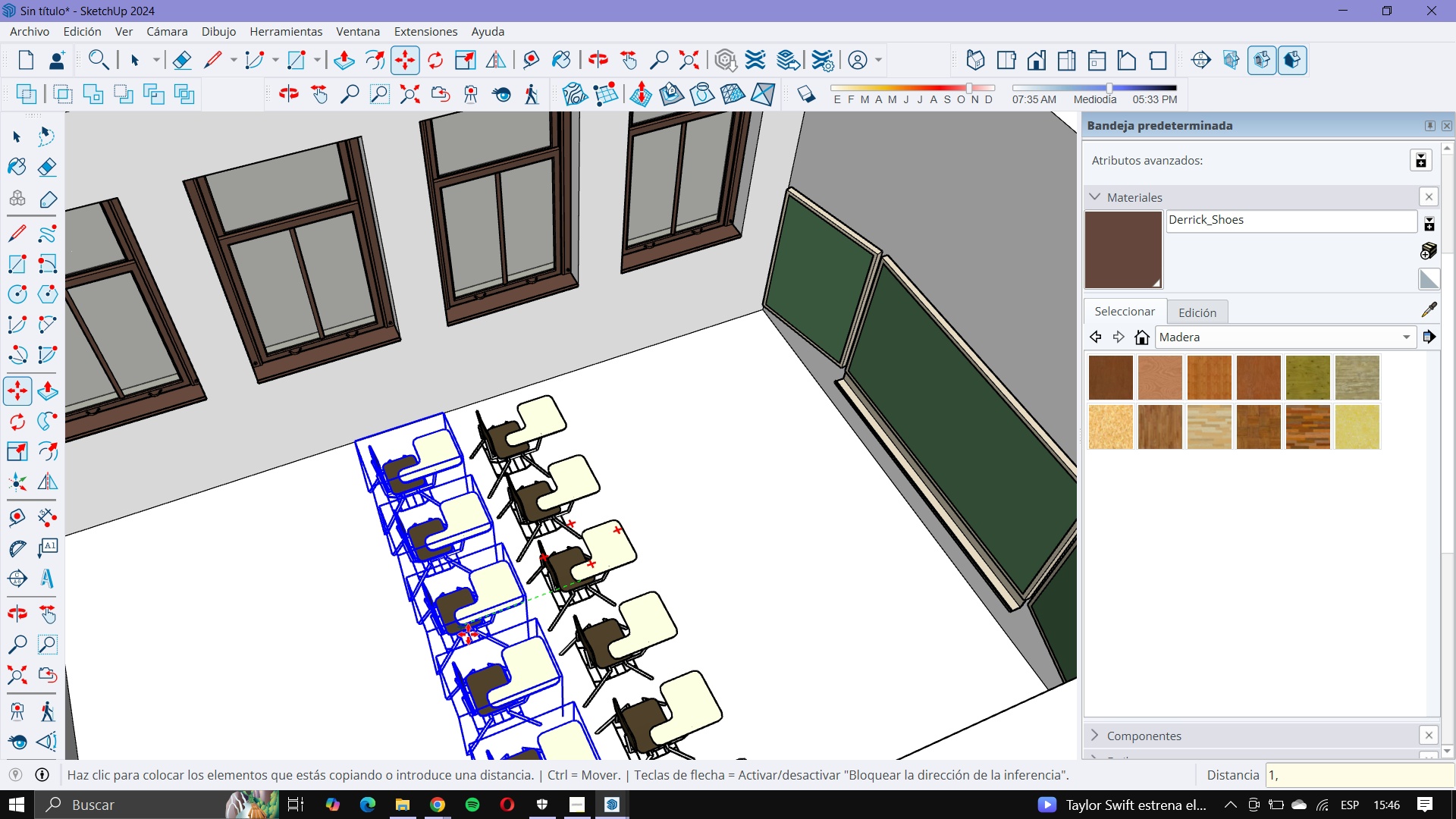 
key(Numpad2)
 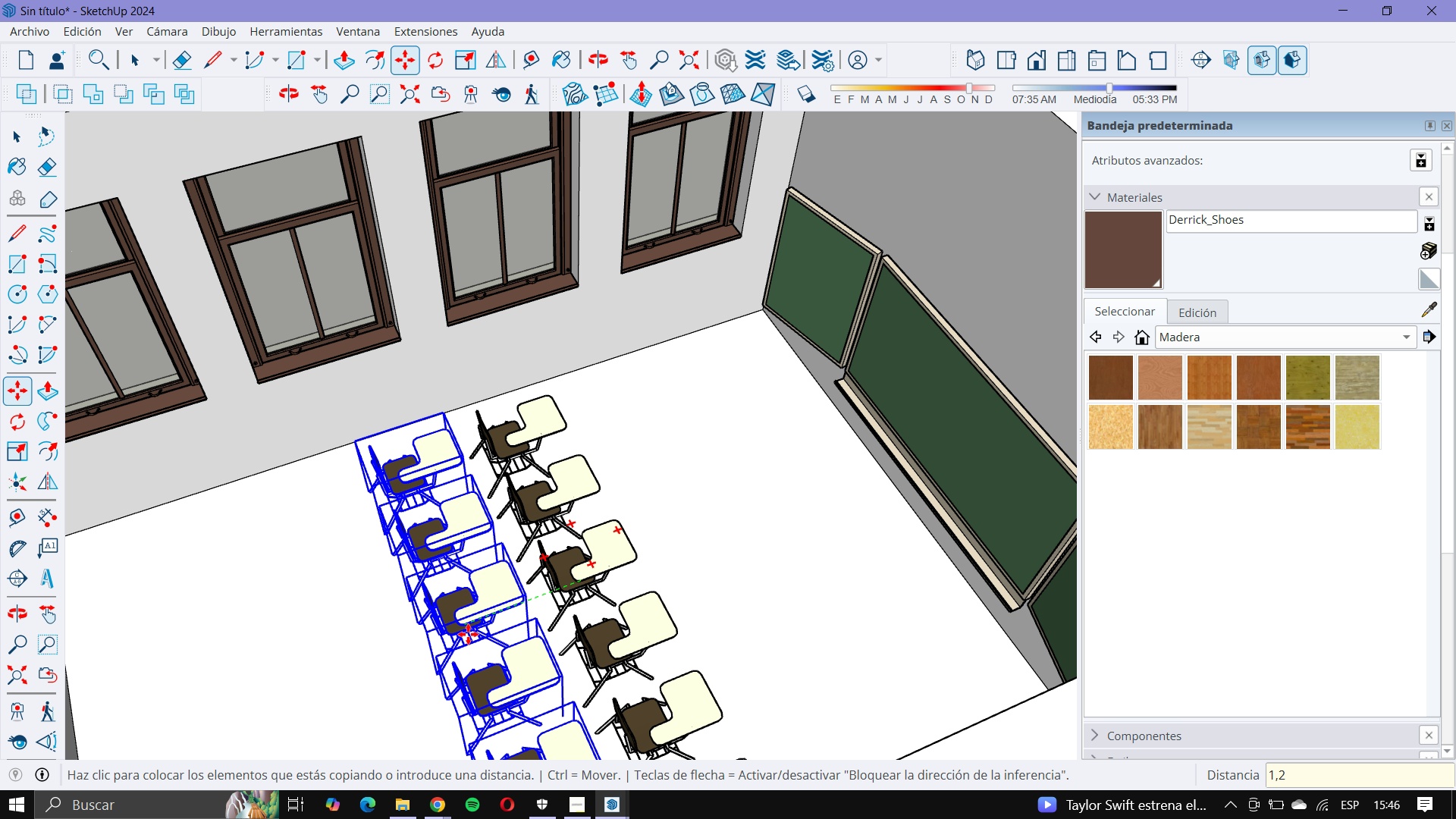 
key(NumpadEnter)
 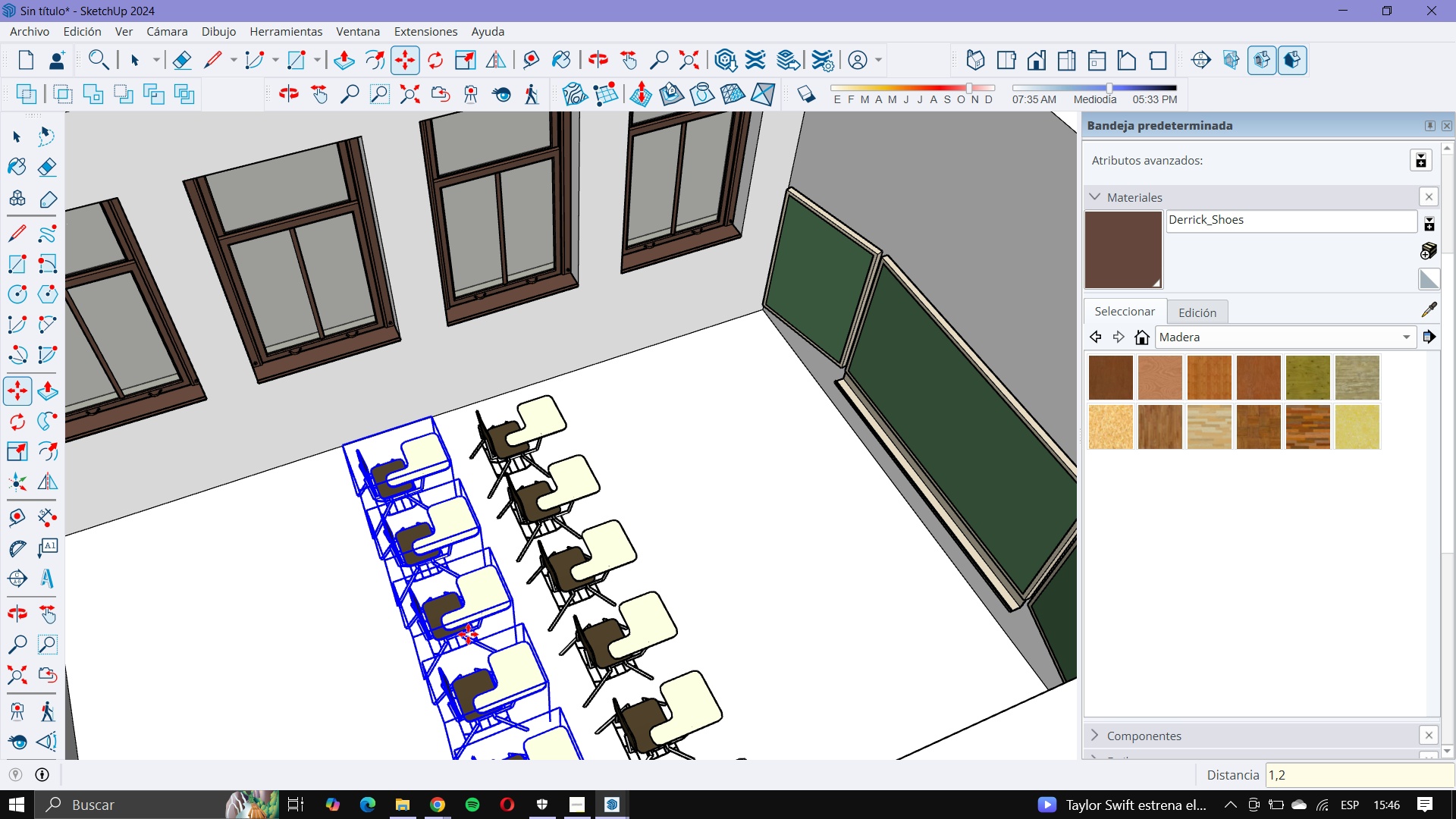 
scroll: coordinate [576, 554], scroll_direction: down, amount: 4.0
 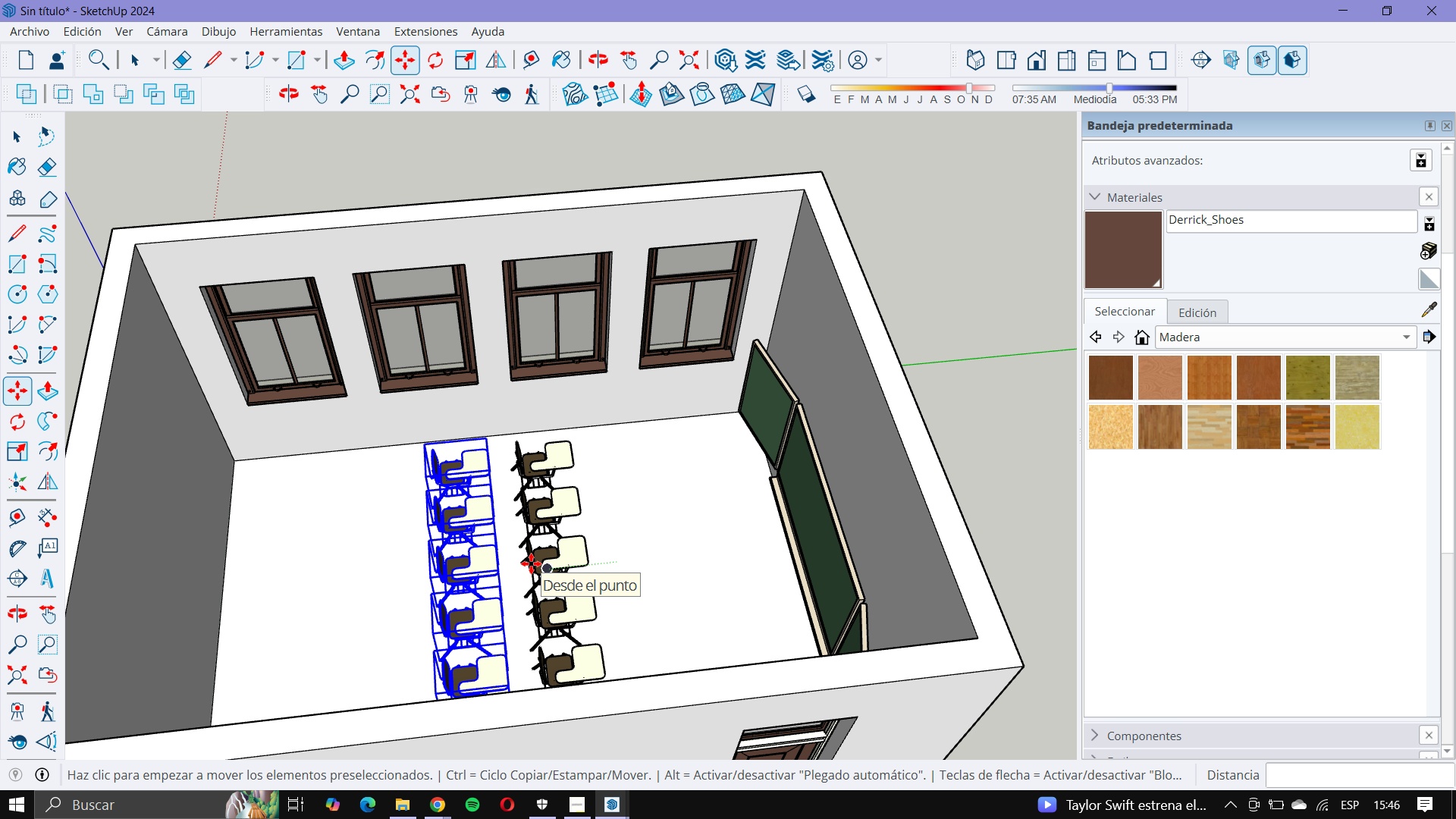 
key(X)
 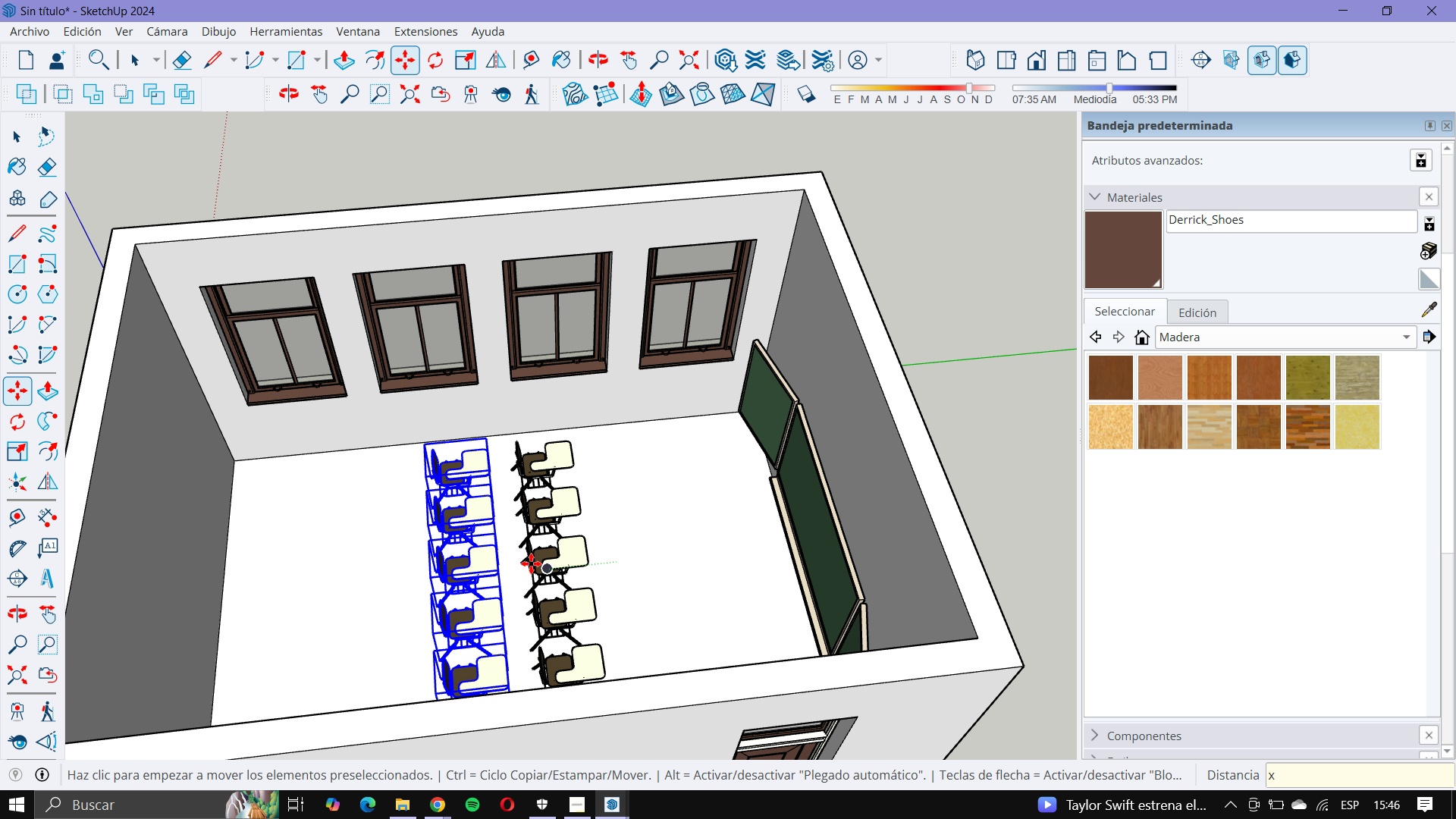 
key(Numpad4)
 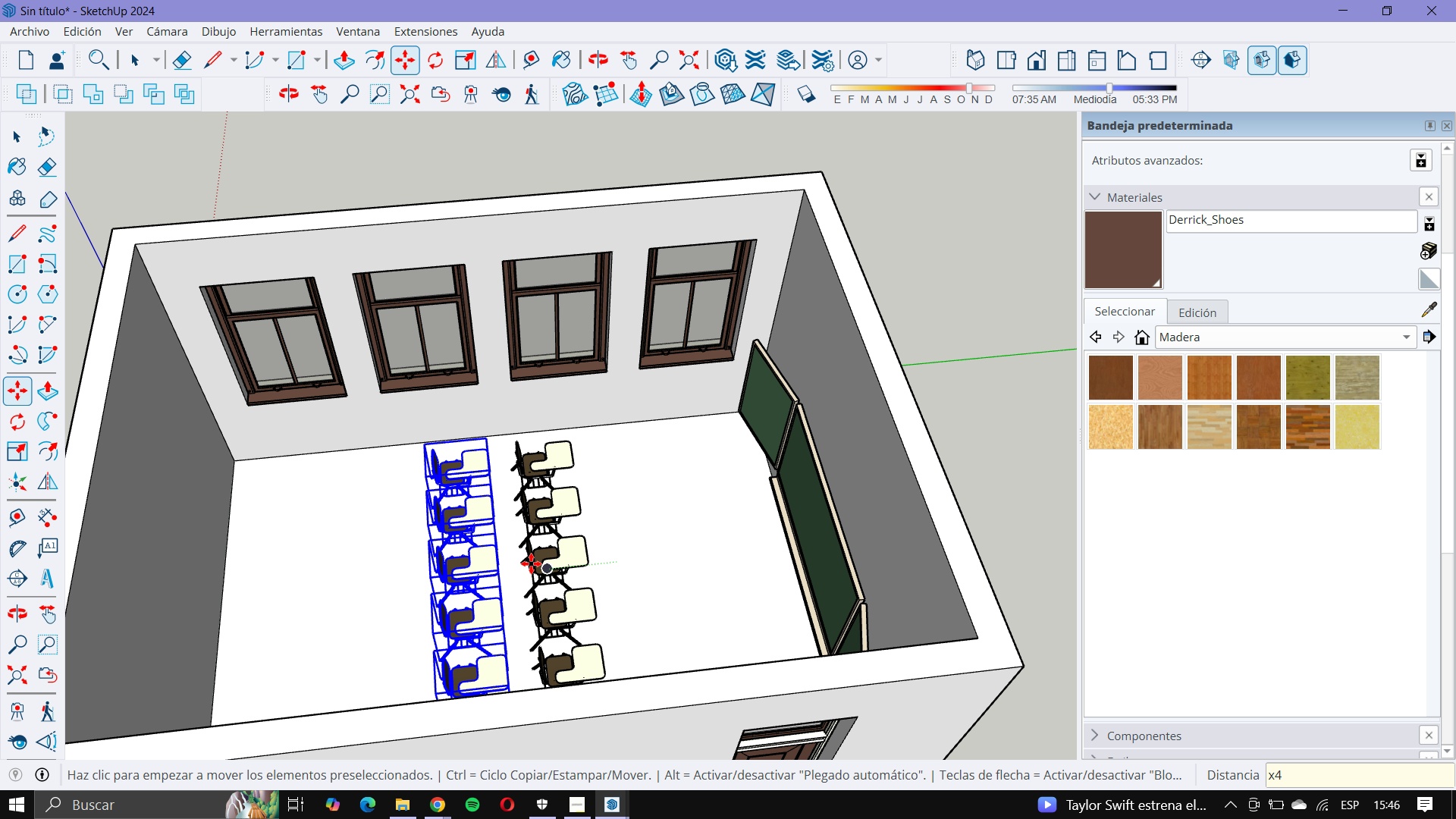 
key(NumpadEnter)
 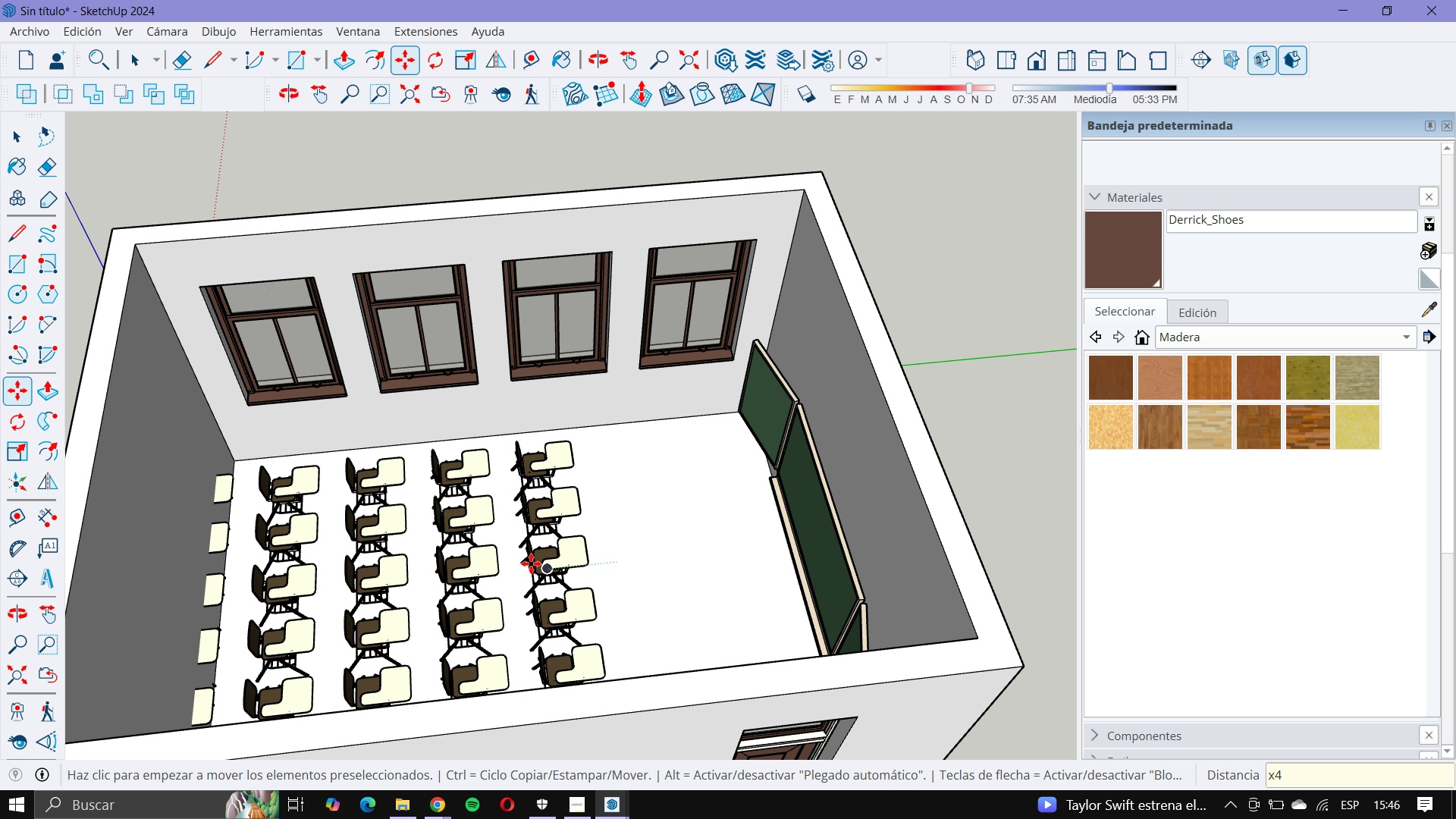 
key(X)
 